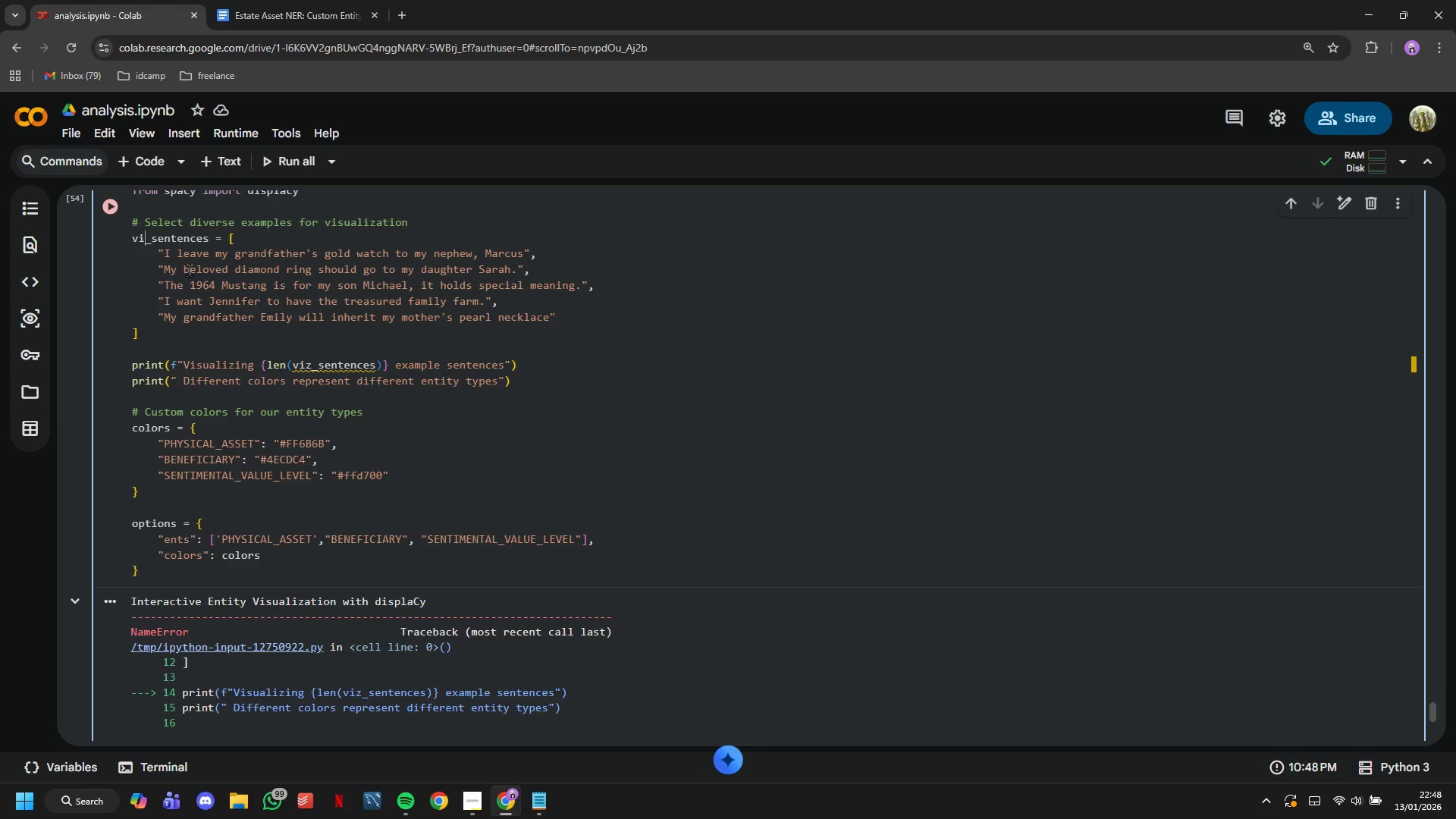 
key(Z)
 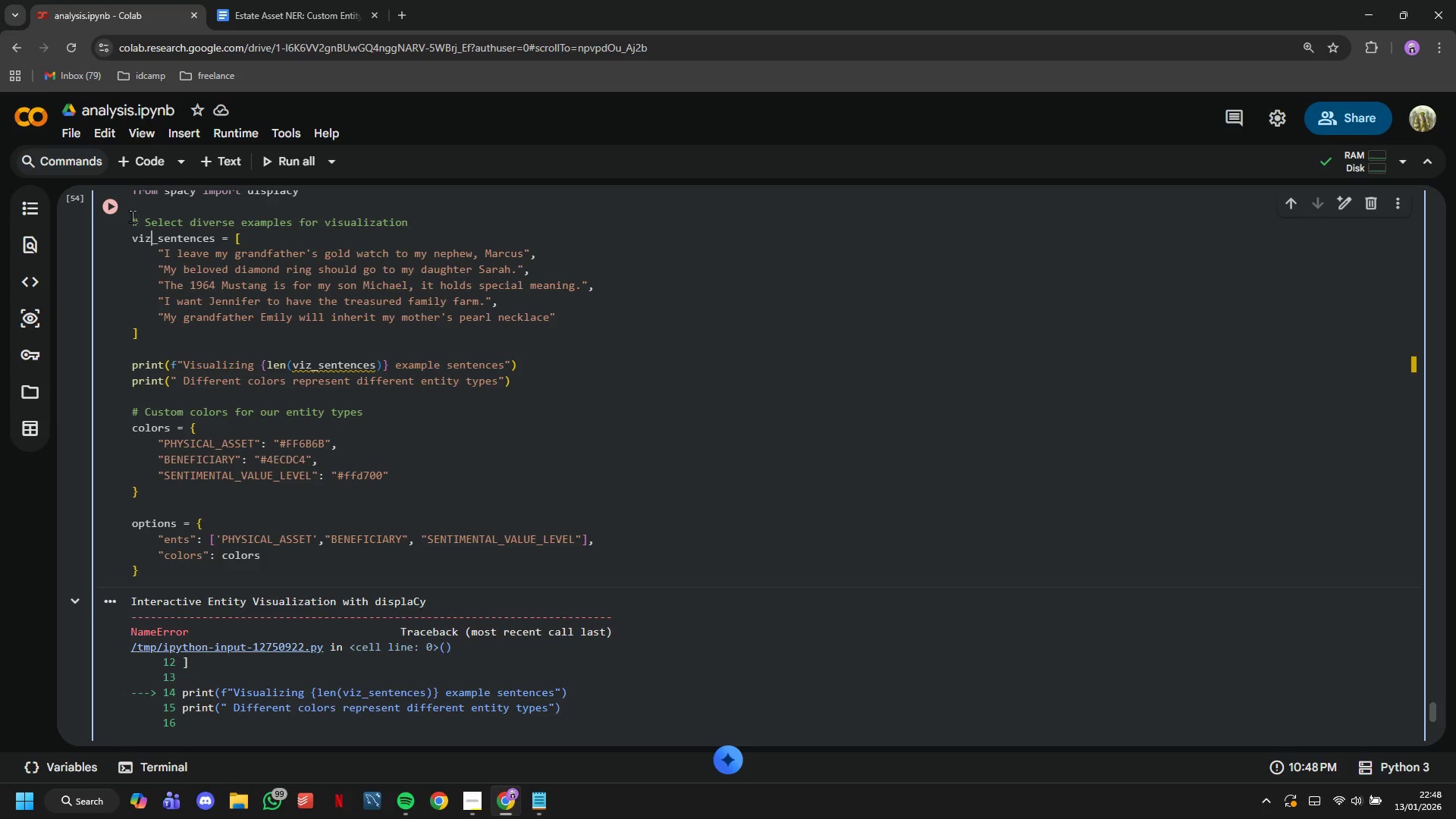 
left_click([115, 213])
 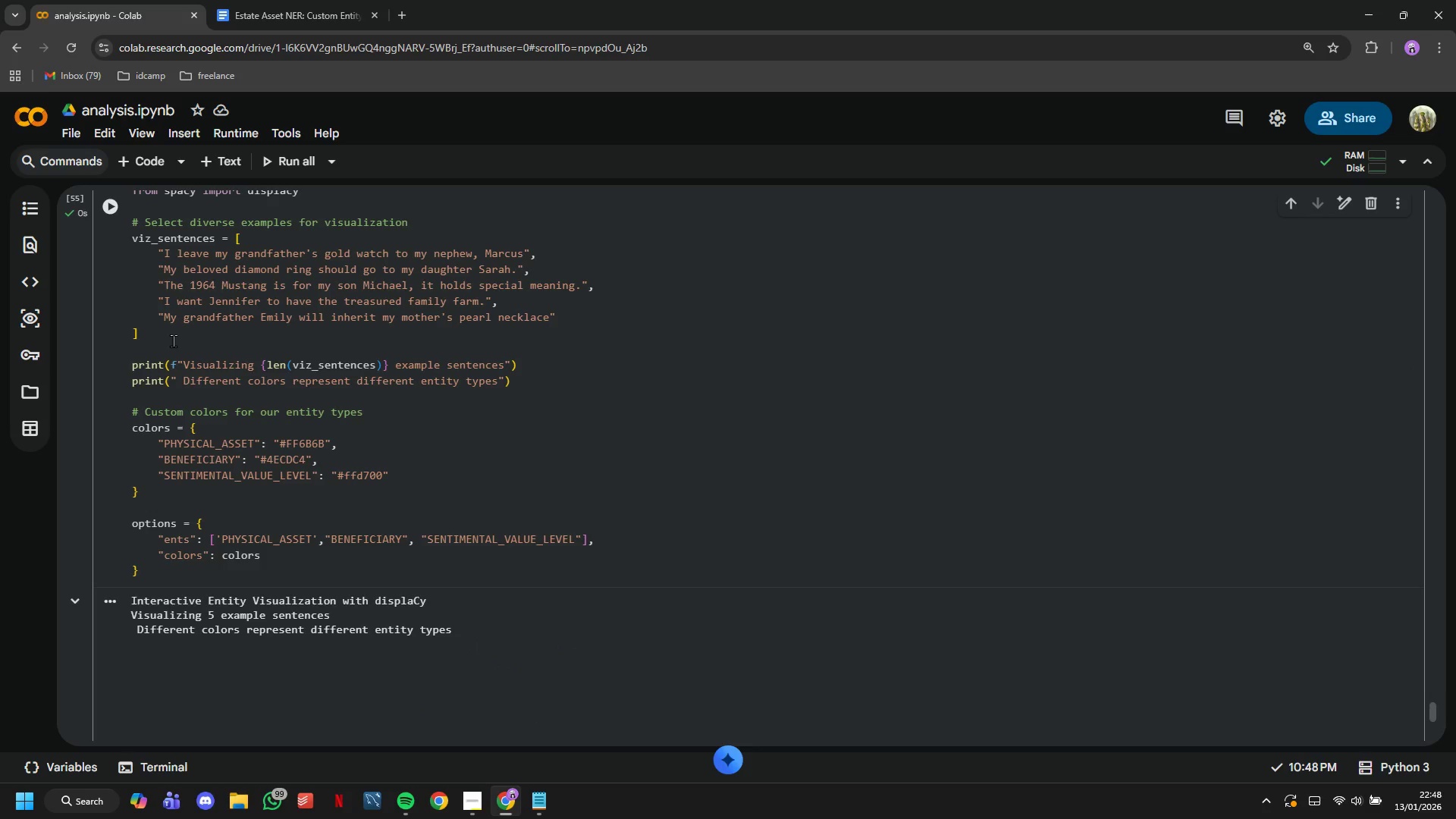 
scroll: coordinate [174, 344], scroll_direction: down, amount: 1.0
 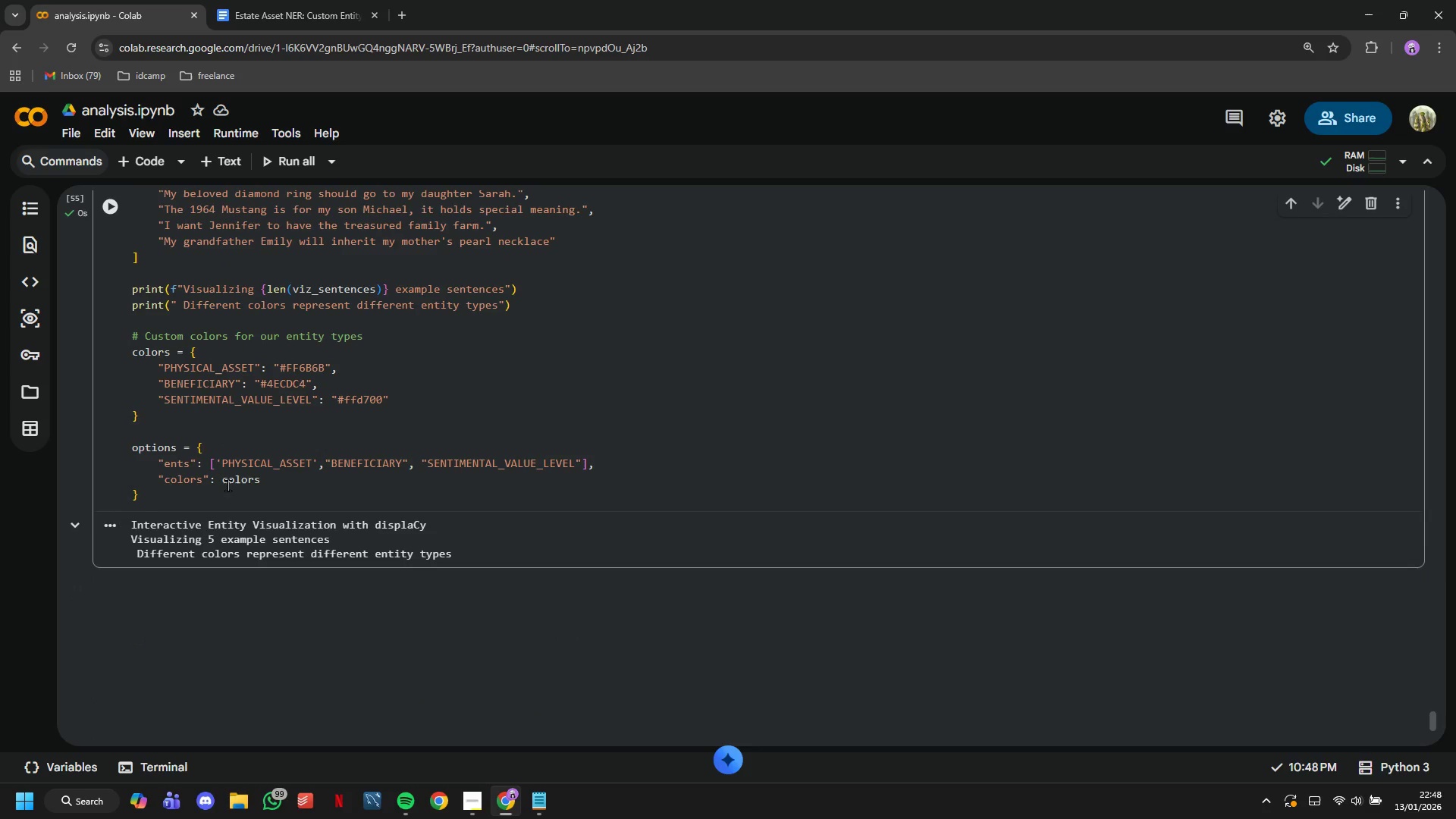 
left_click([228, 487])
 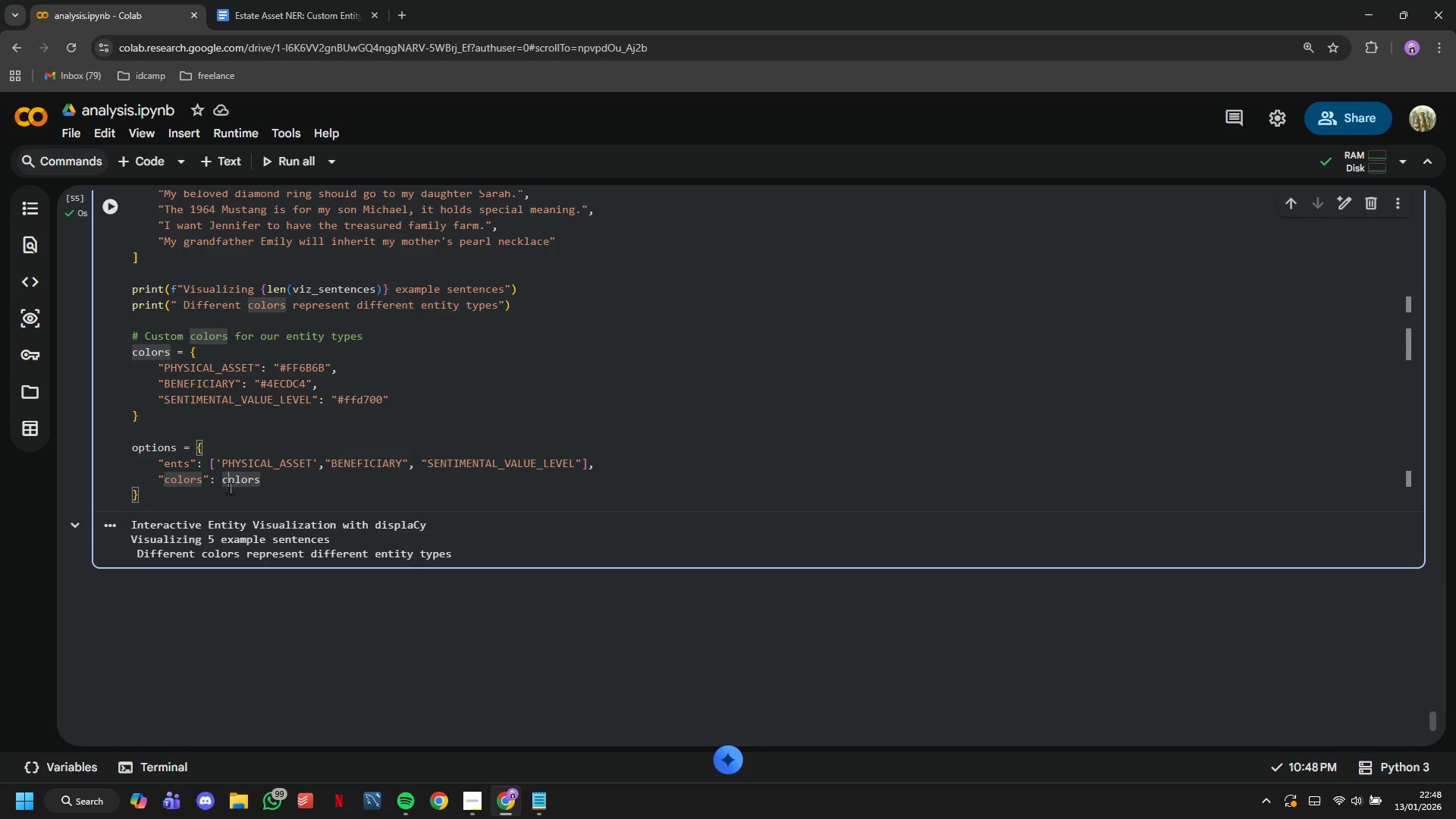 
key(ArrowDown)
 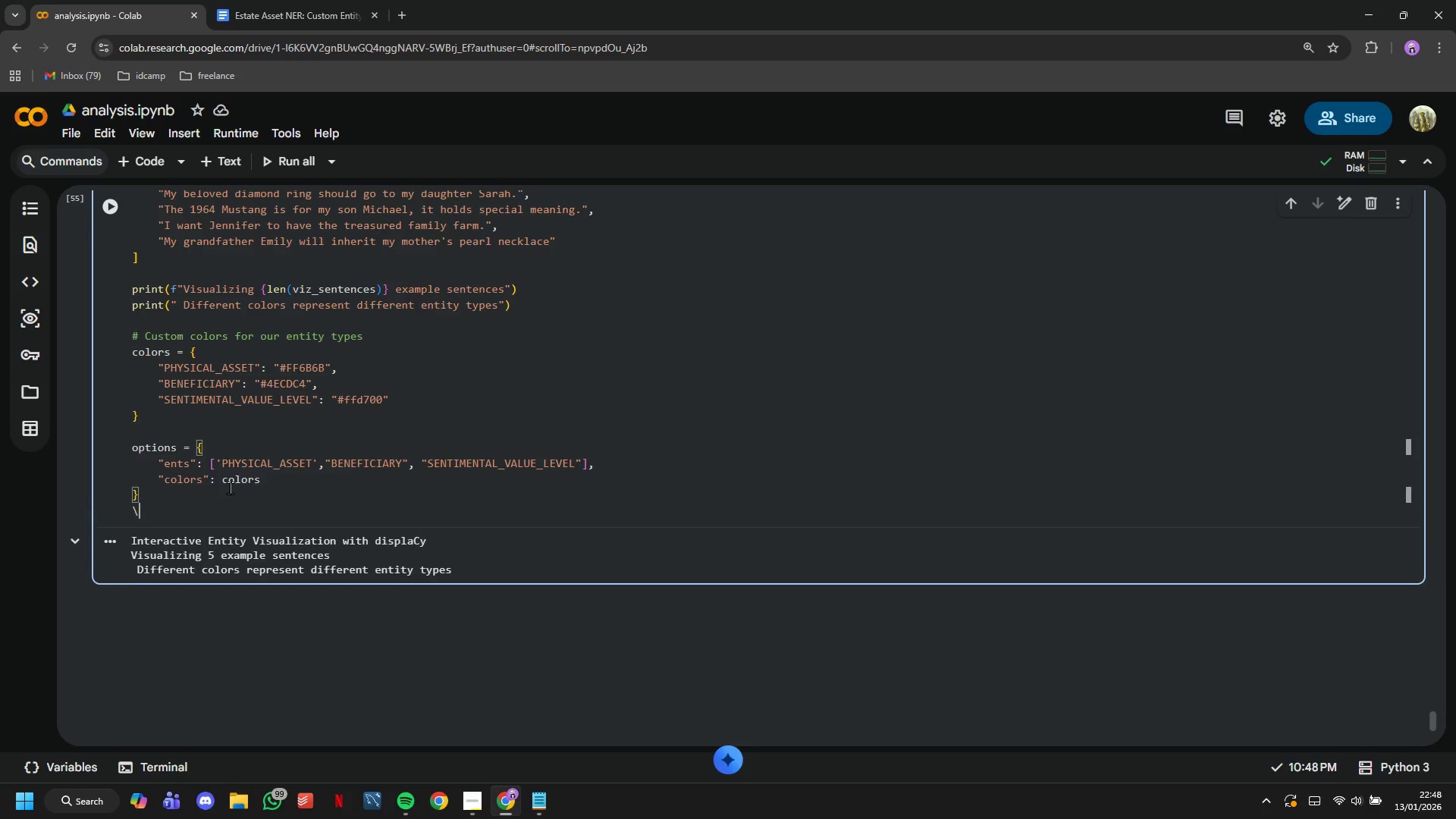 
key(Backslash)
 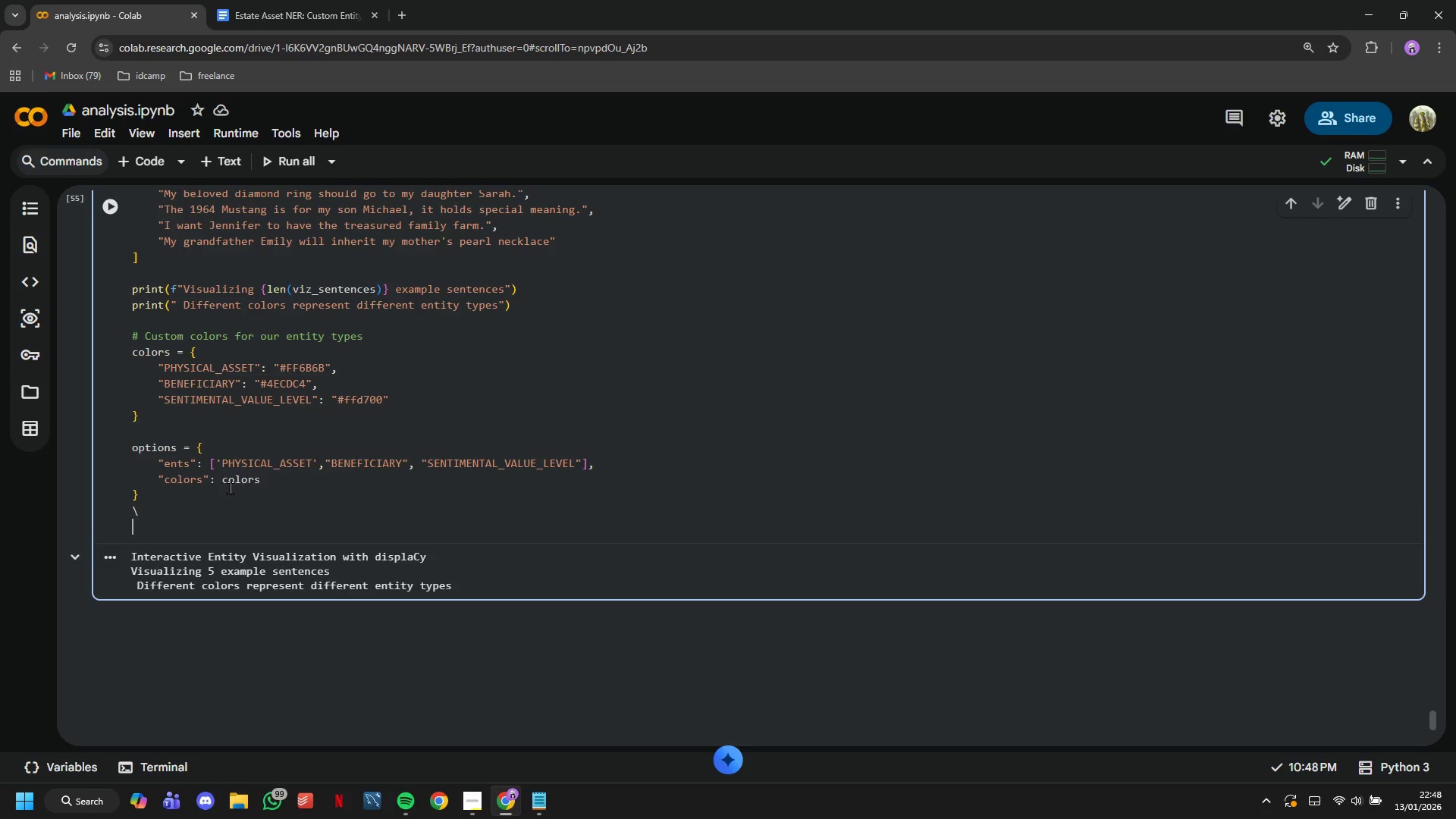 
key(Enter)
 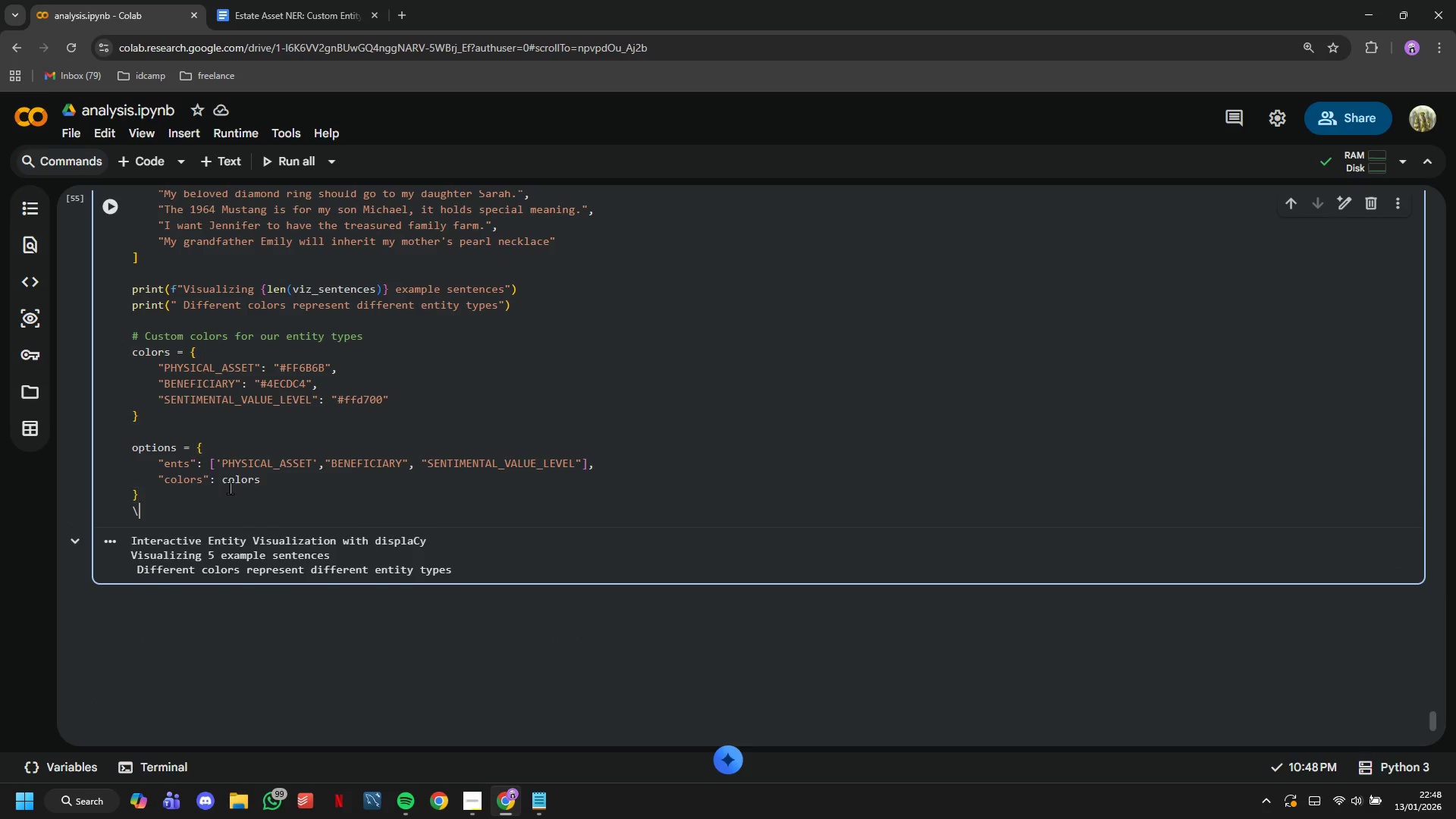 
key(Enter)
 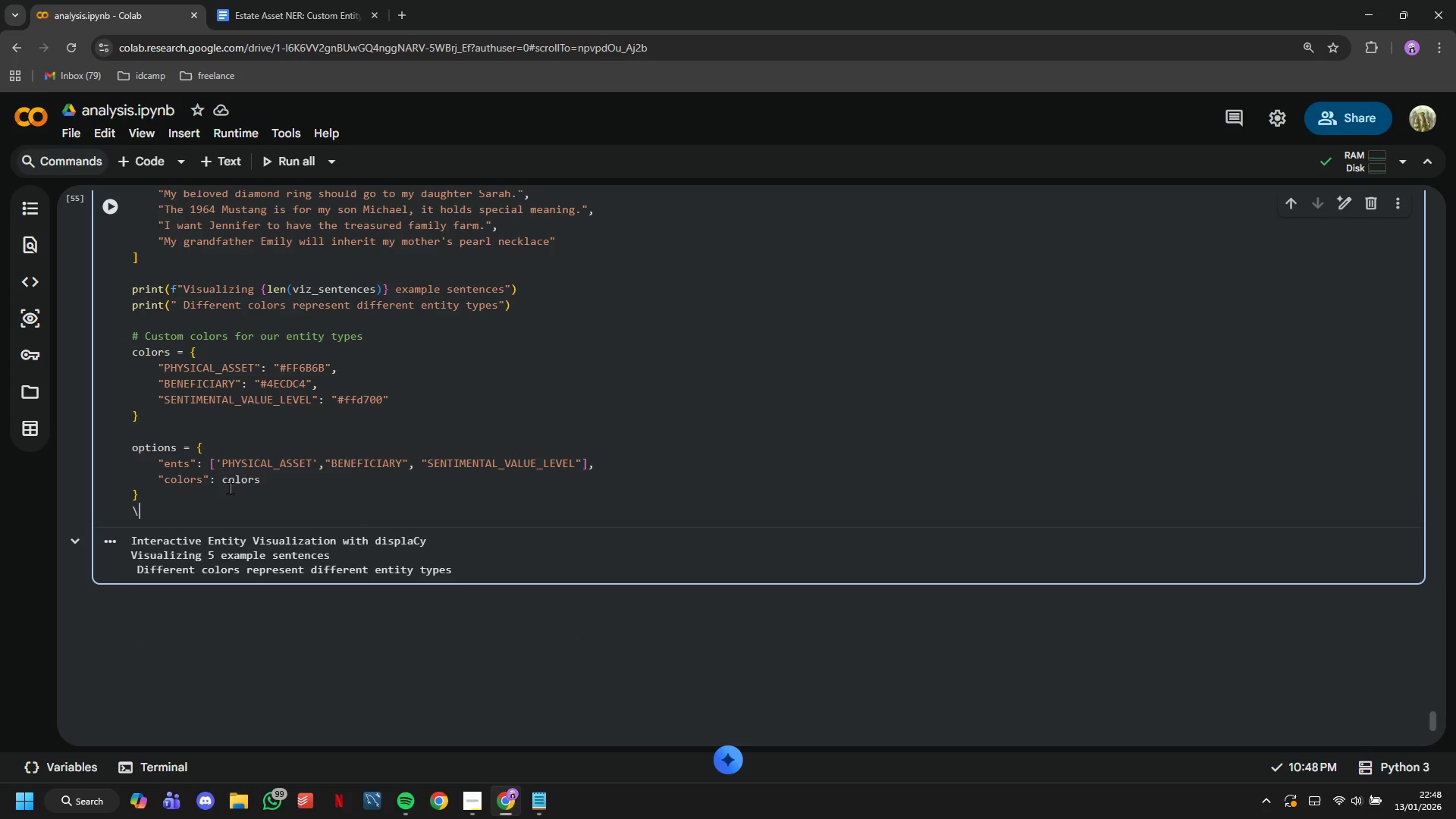 
key(Backspace)
 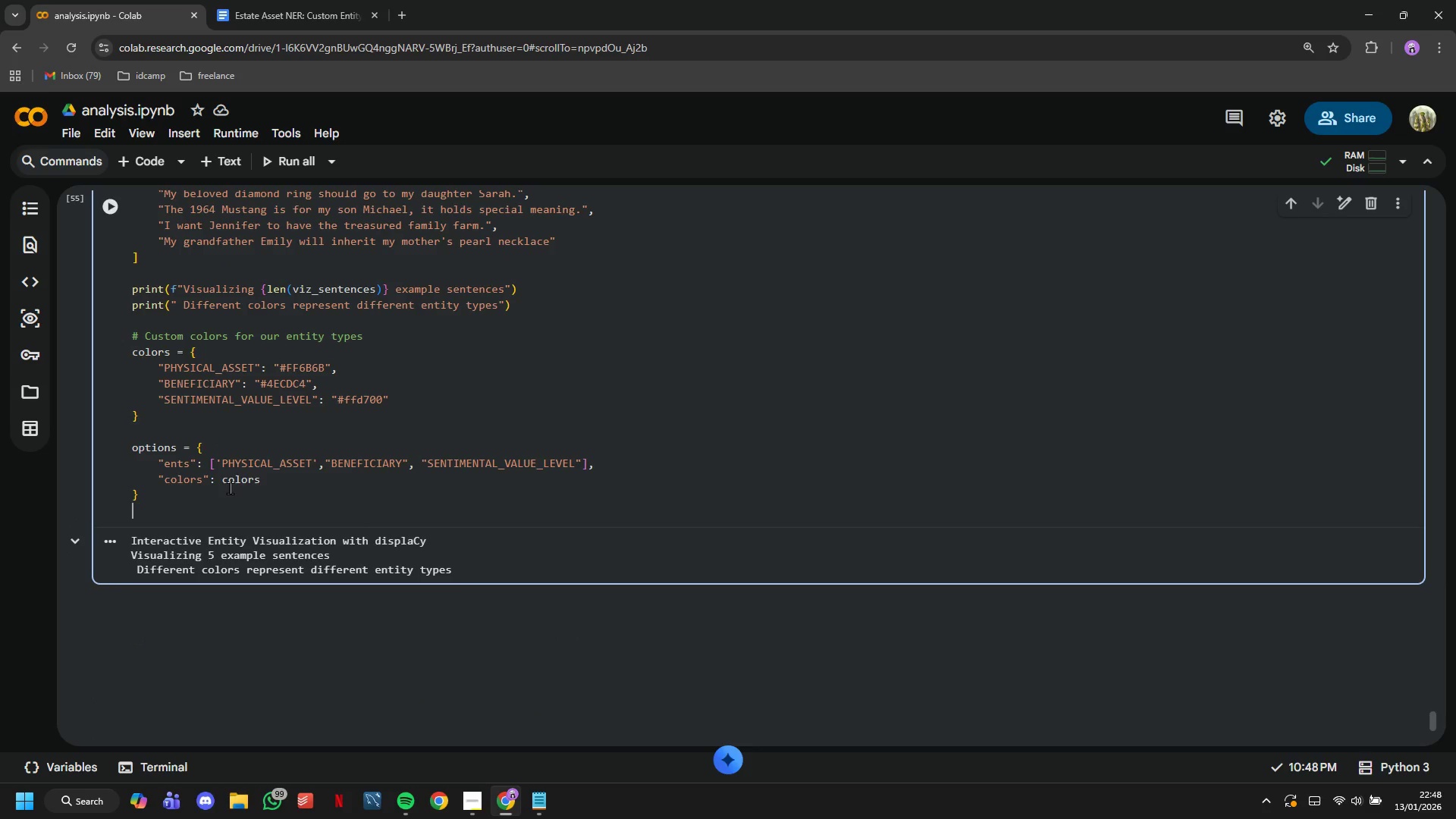 
key(Backspace)
 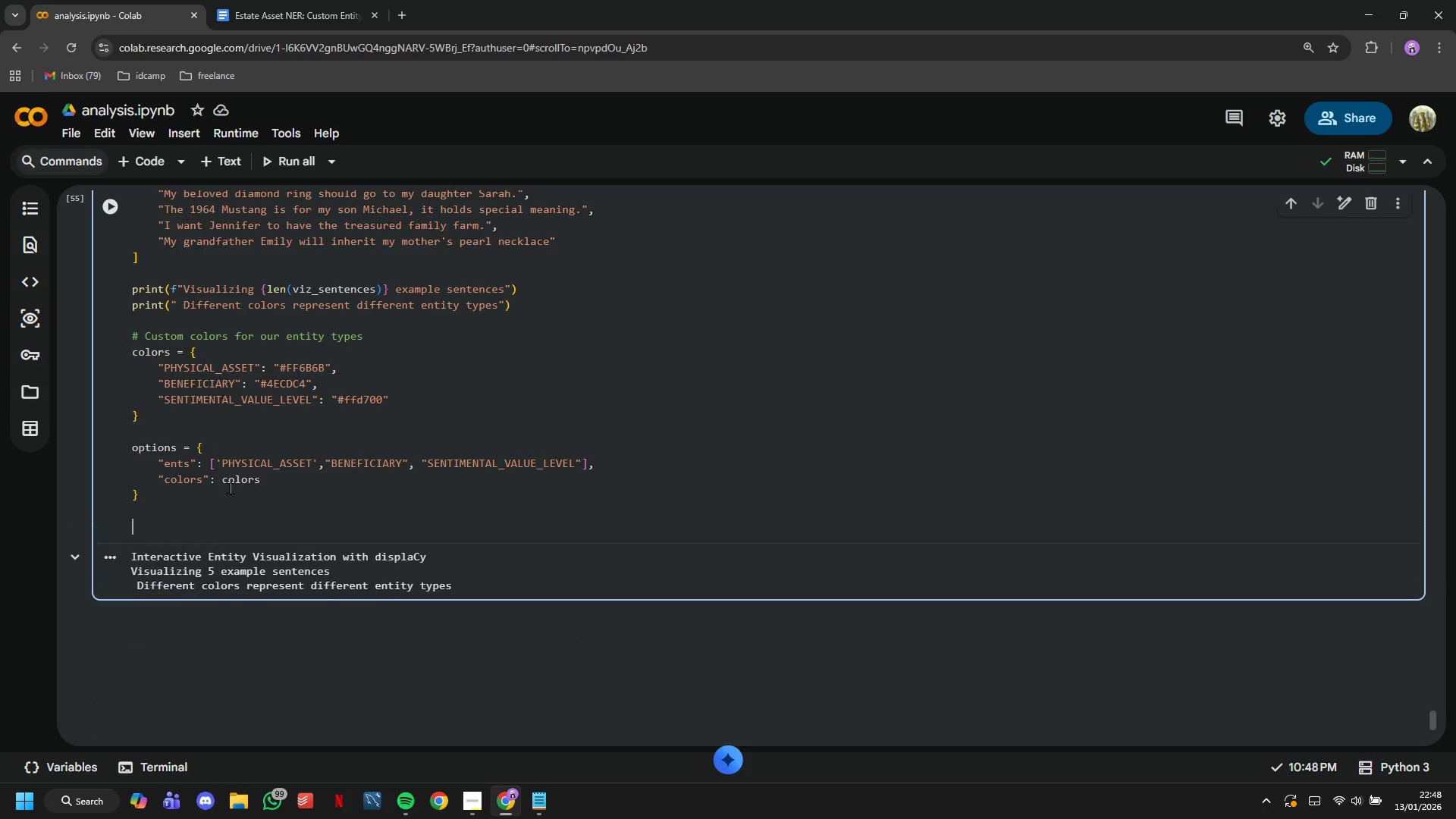 
key(Enter)
 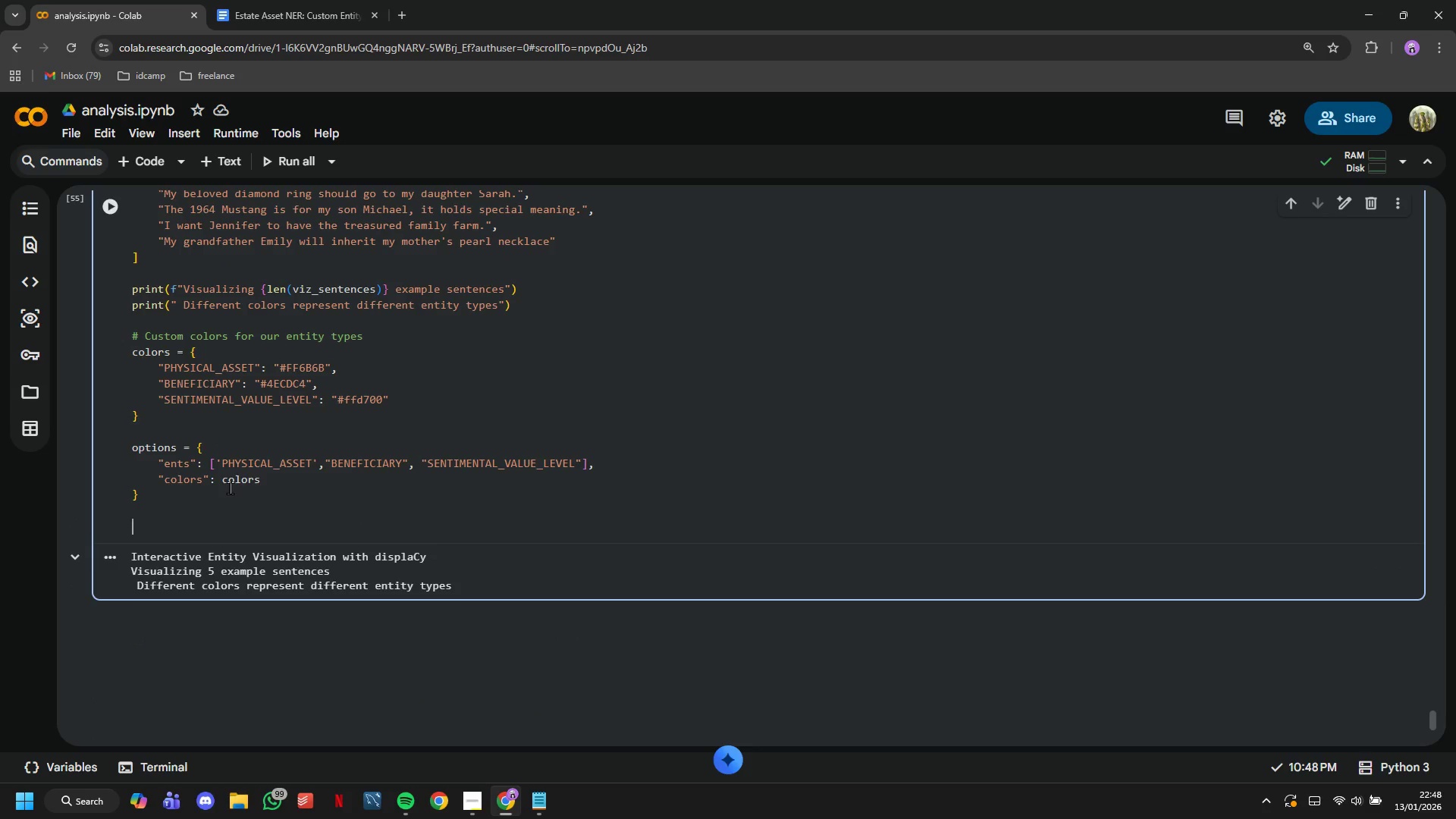 
type(# Visualize each sentence)
 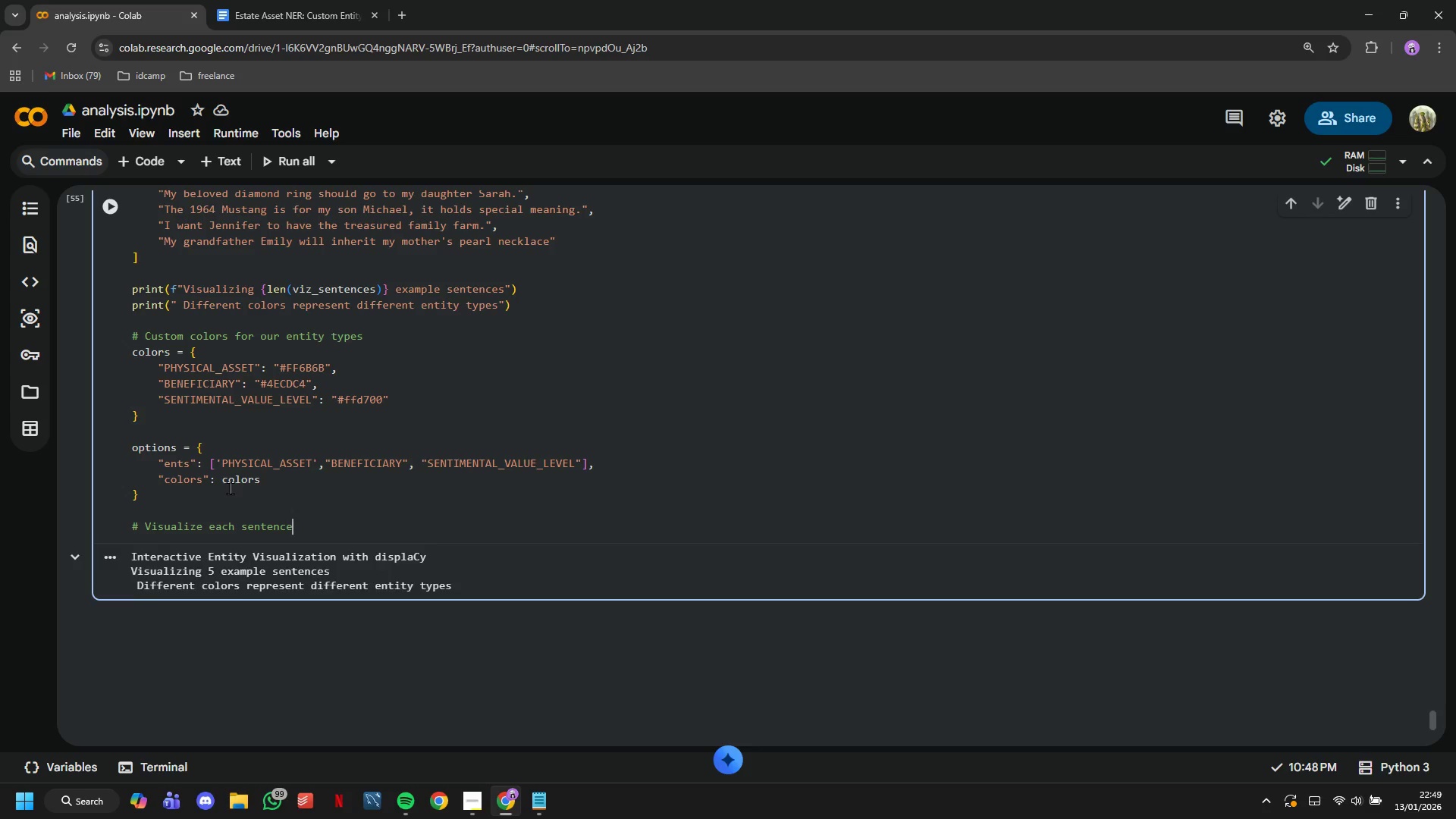 
key(Enter)
 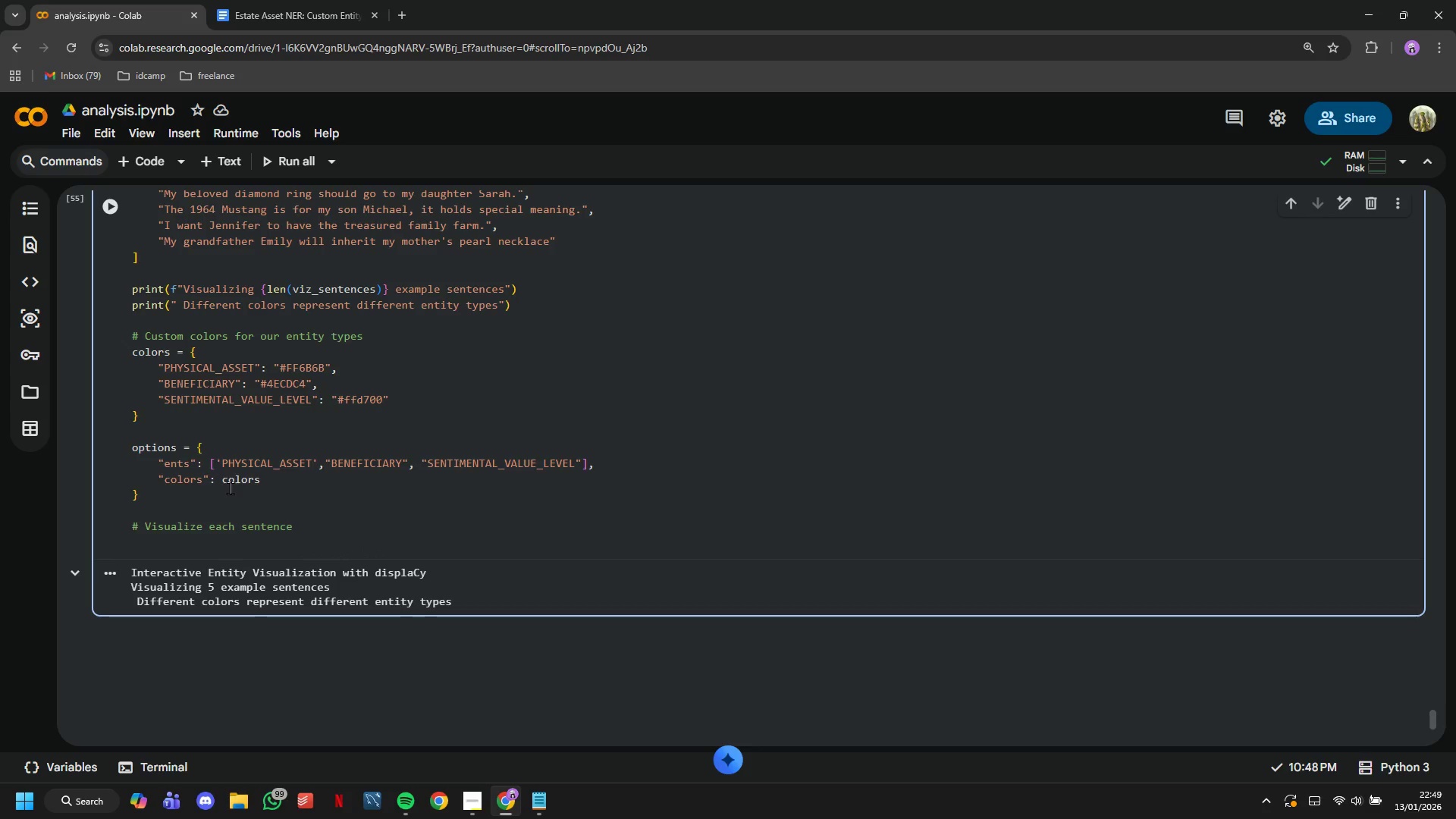 
type(for i, sentence in enumerate(vis)
key(Backspace)
 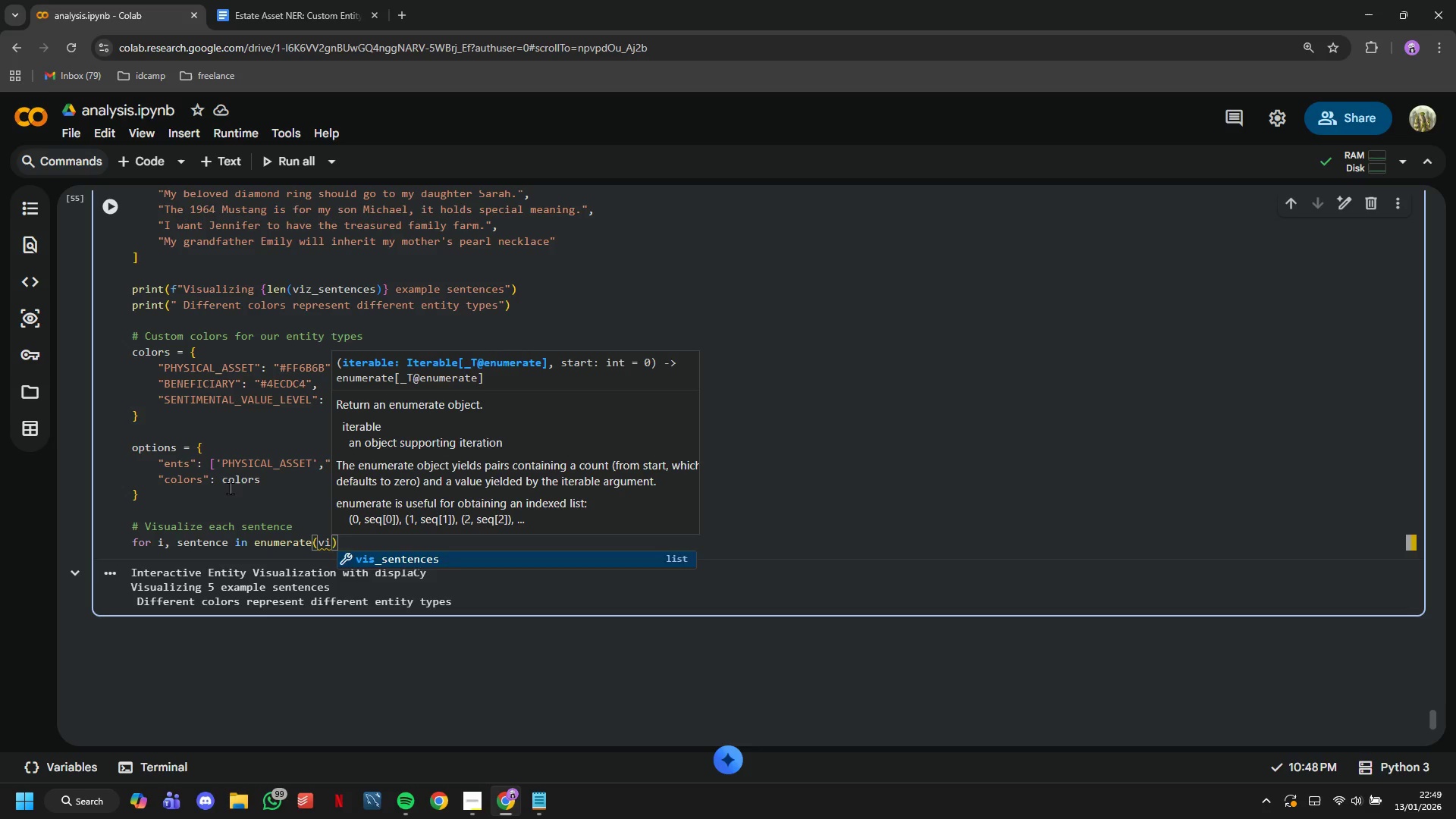 
left_click([215, 483])
 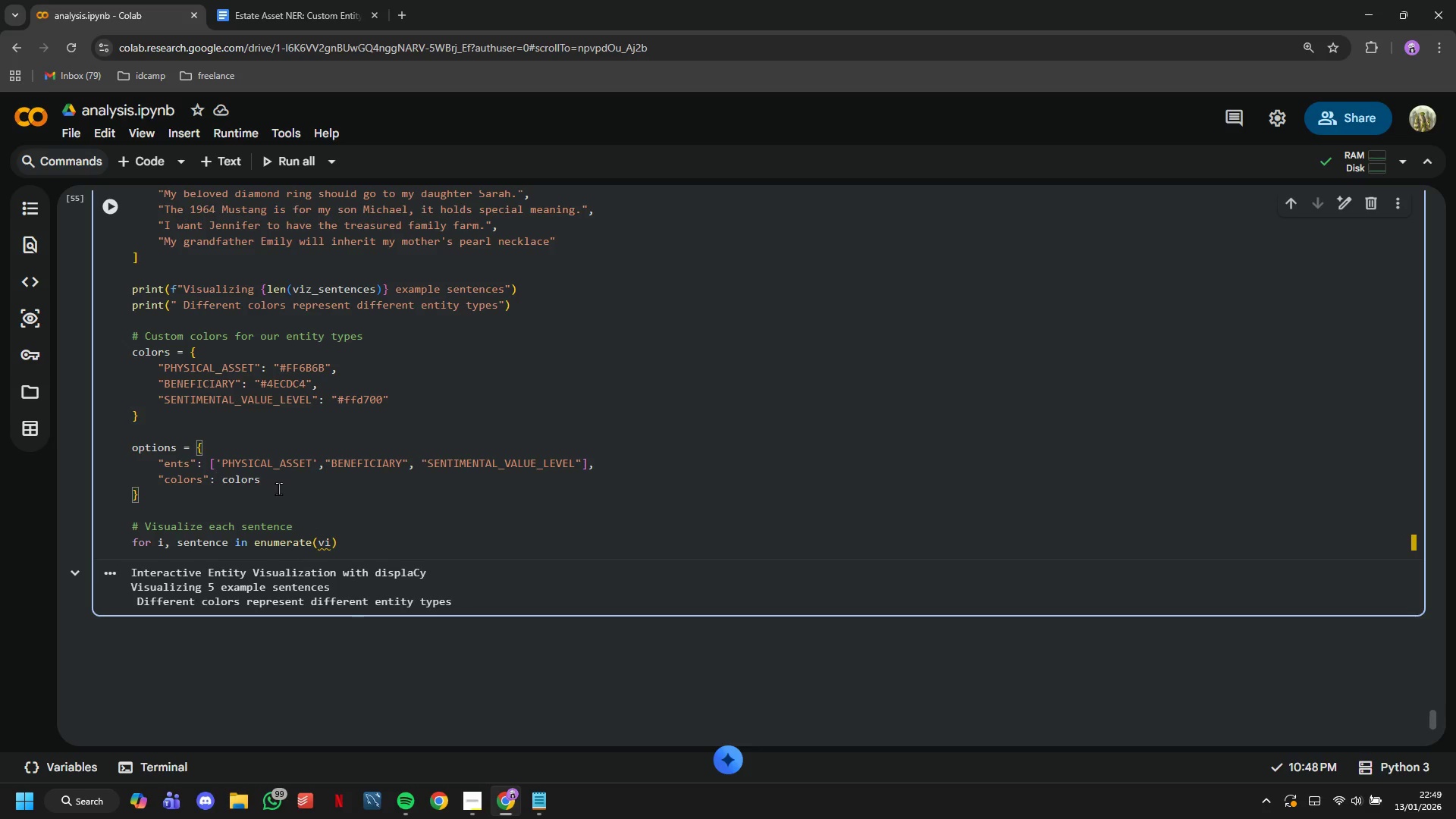 
scroll: coordinate [278, 488], scroll_direction: up, amount: 3.0
 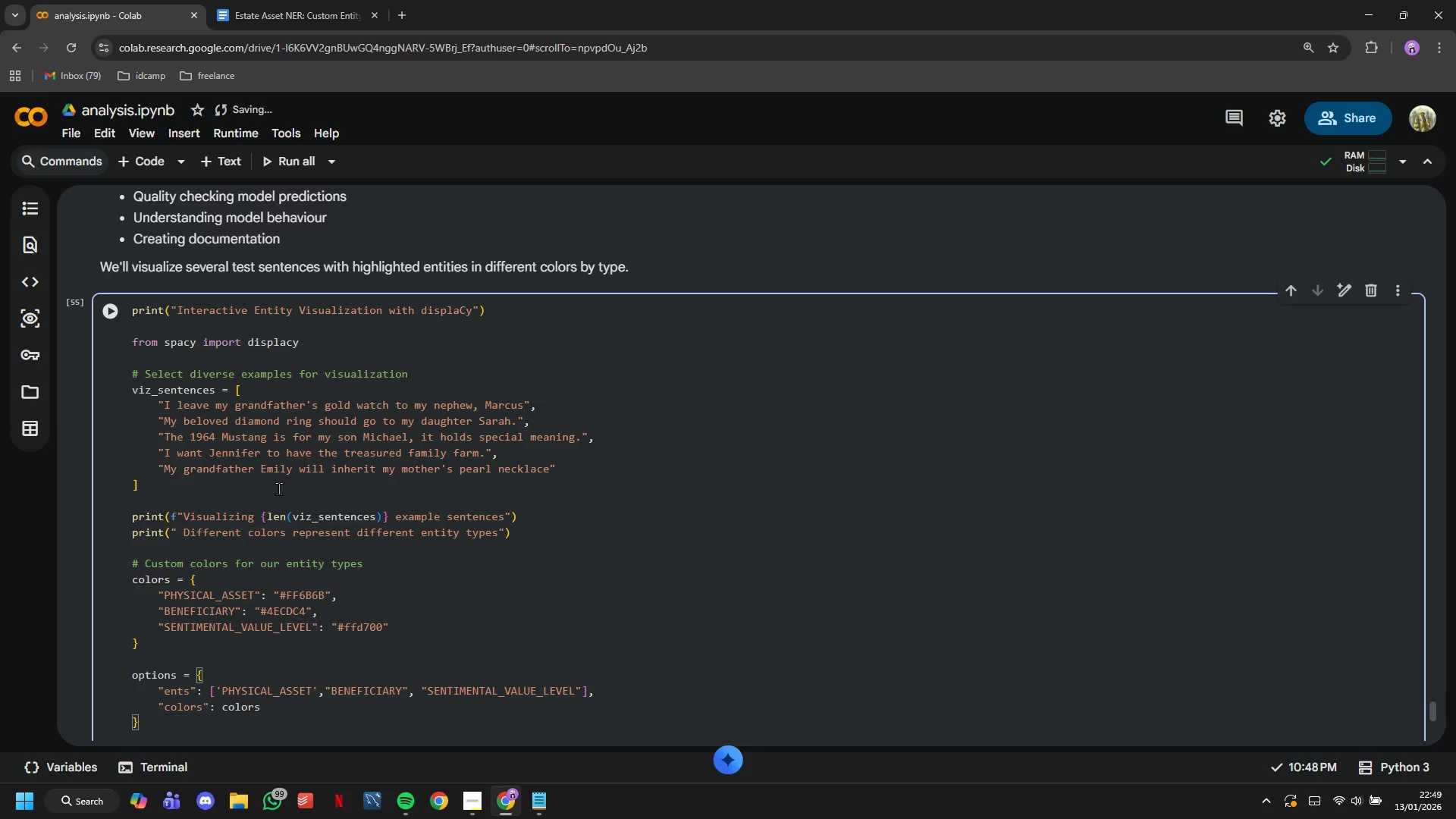 
scroll: coordinate [278, 488], scroll_direction: down, amount: 3.0
 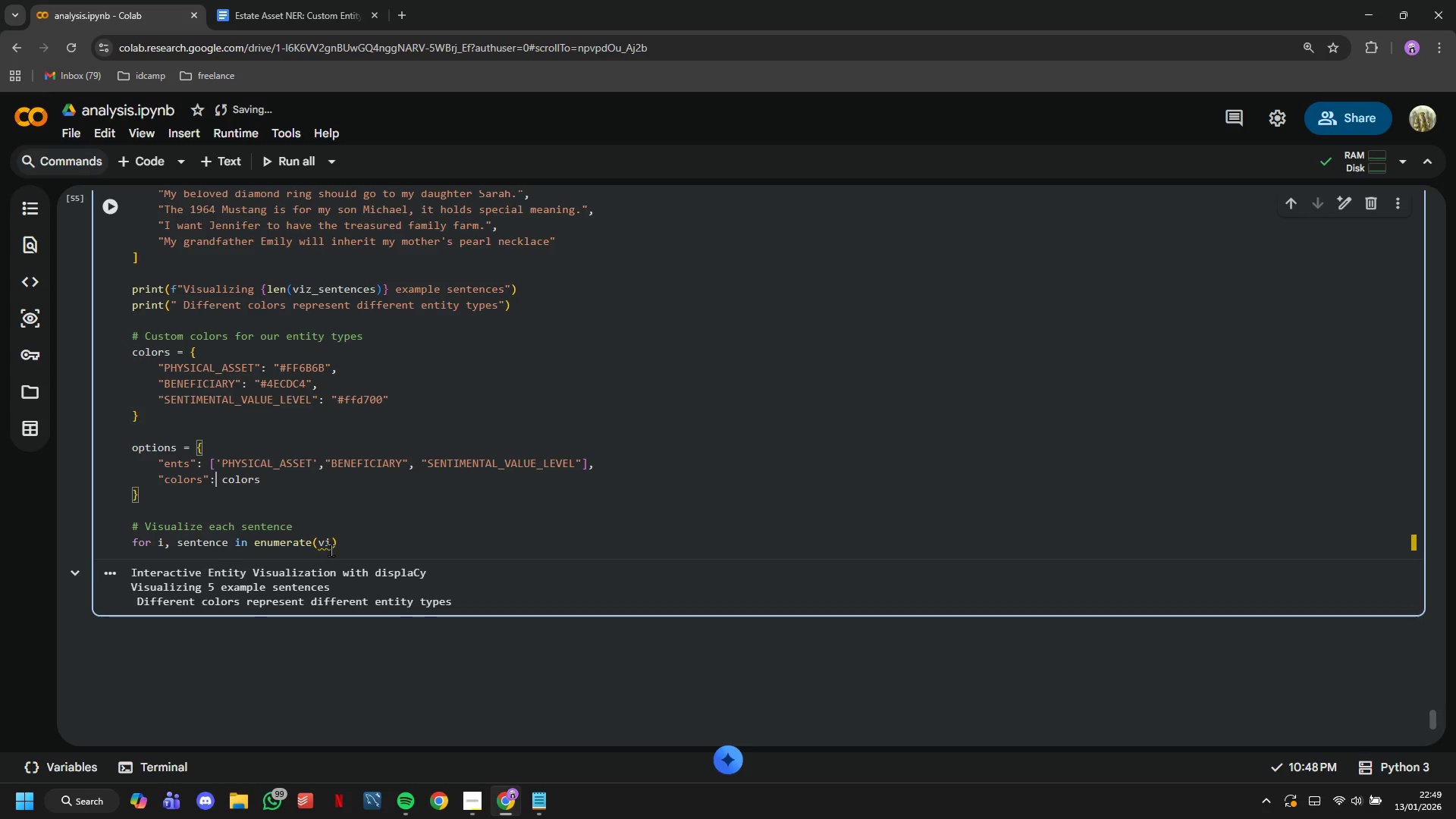 
left_click([331, 541])
 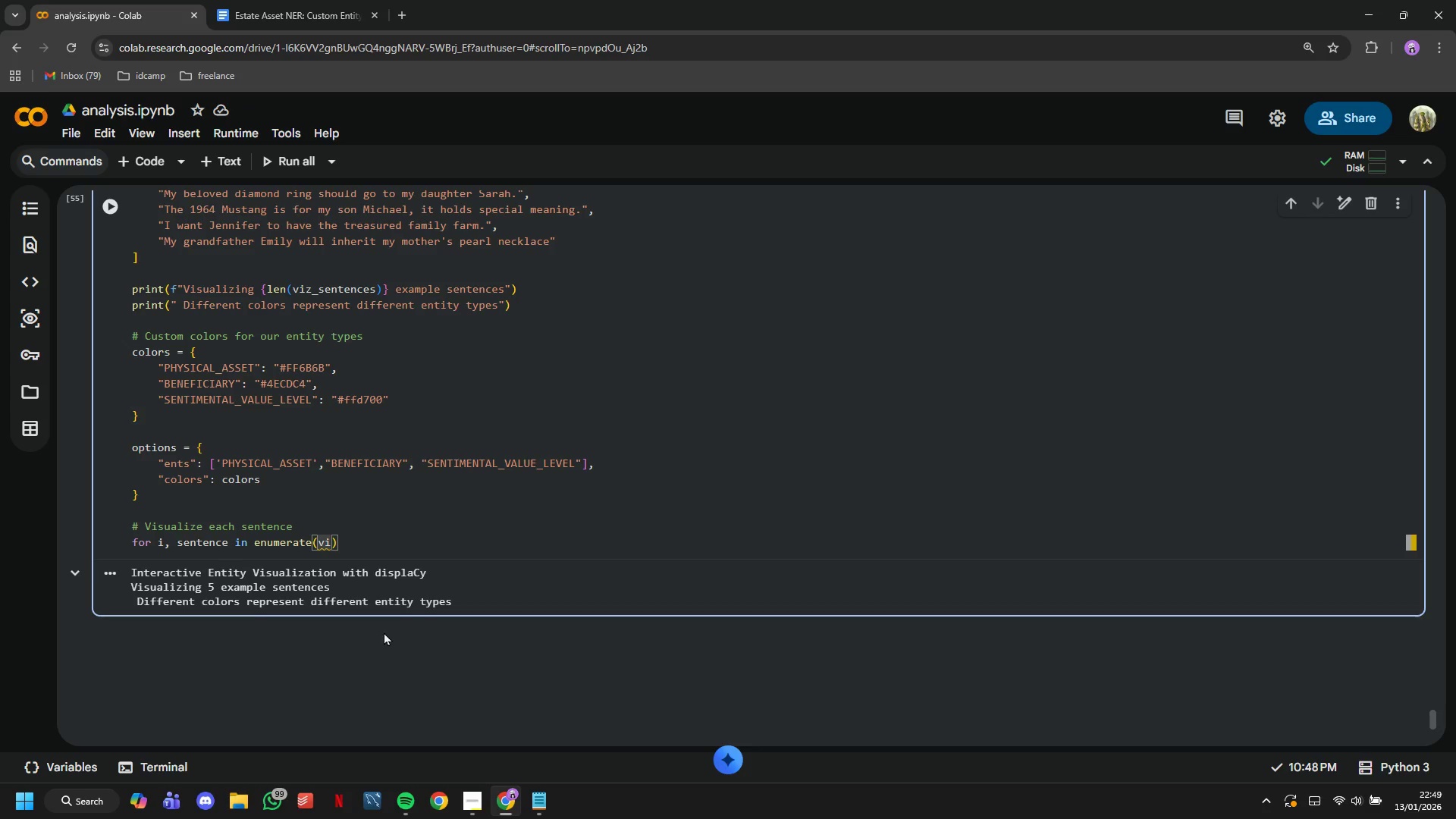 
type(z_sentences, 1)
 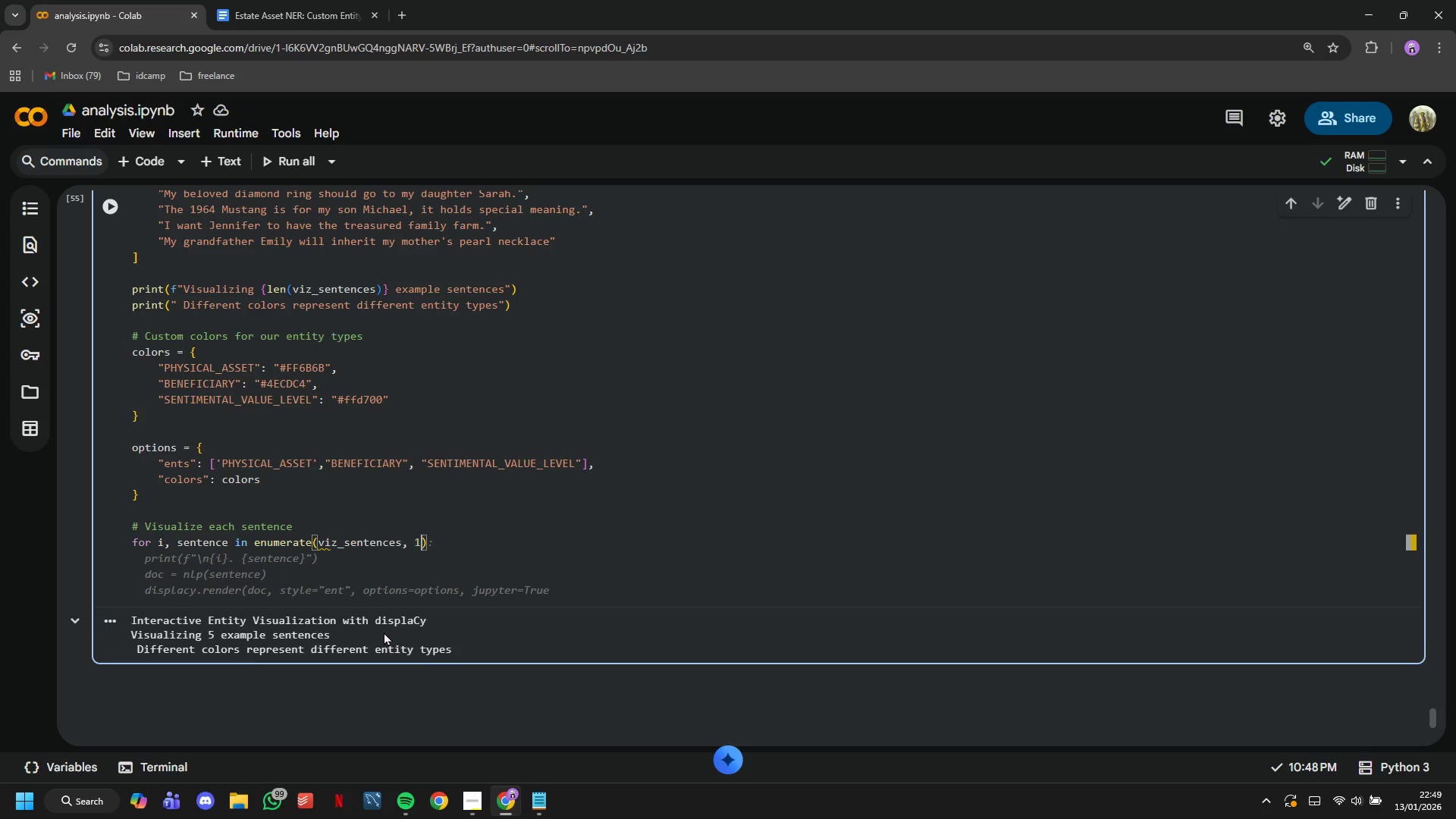 
key(ArrowRight)
 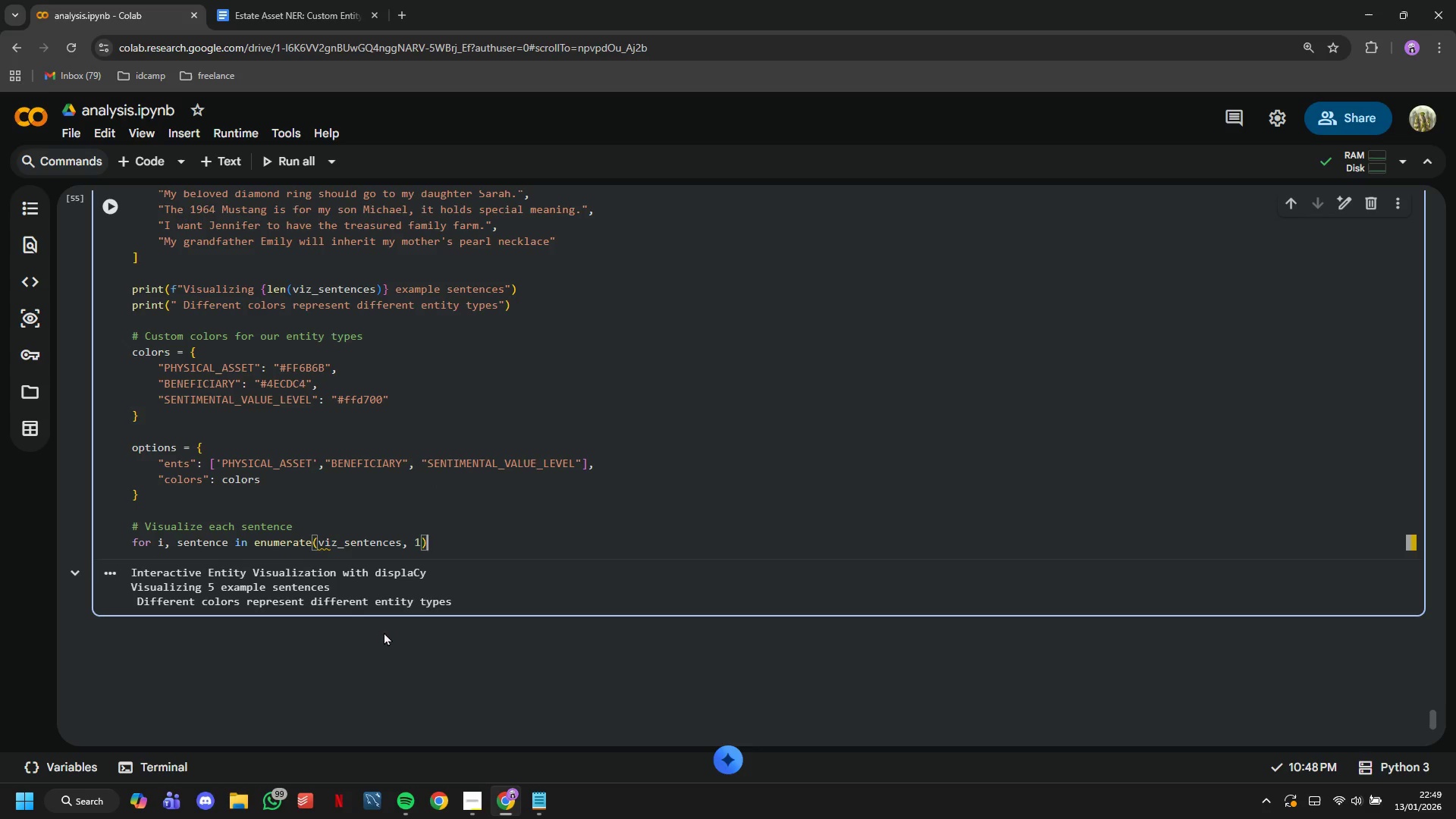 
key(Shift+Semicolon)
 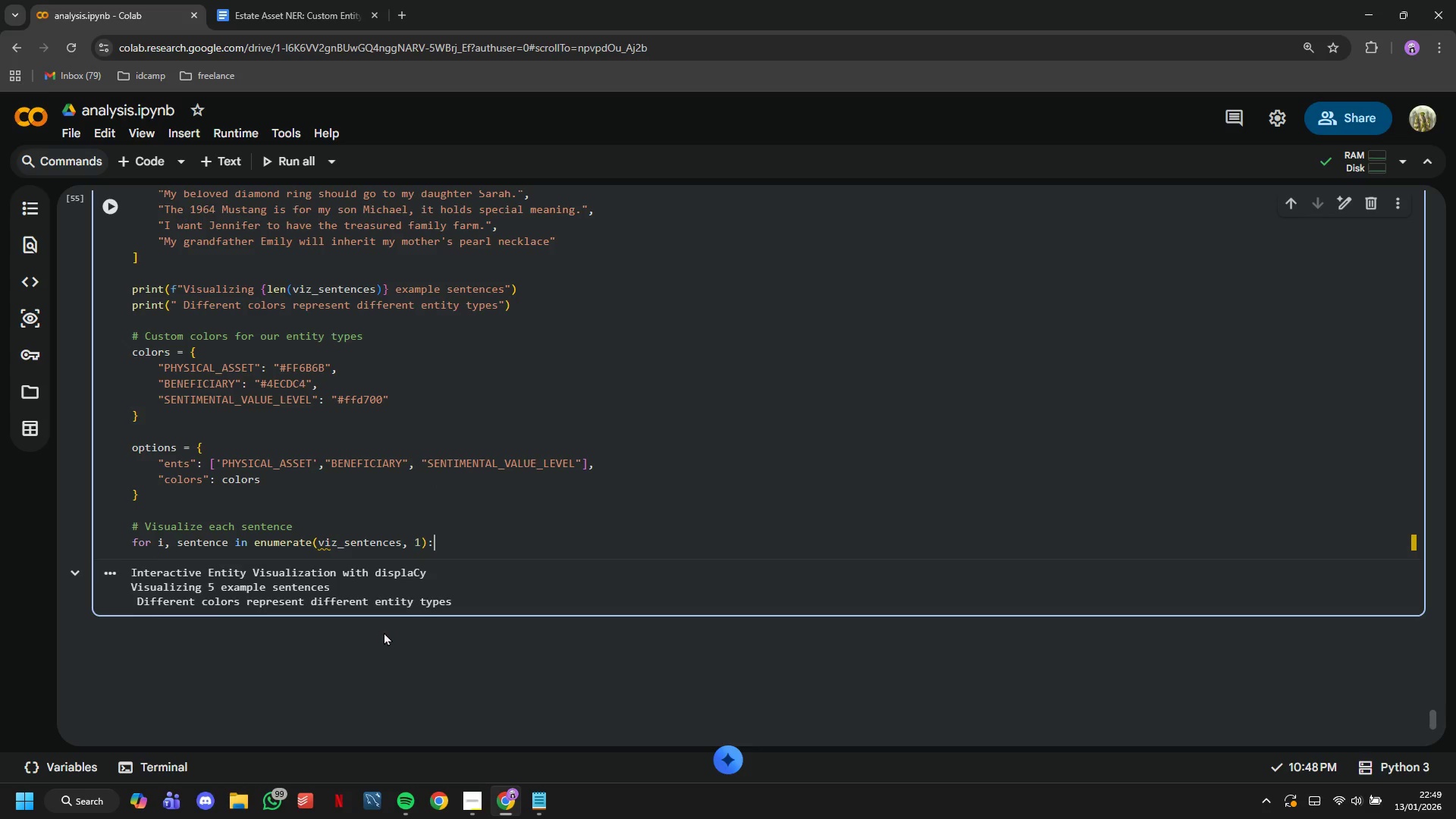 
key(Enter)
 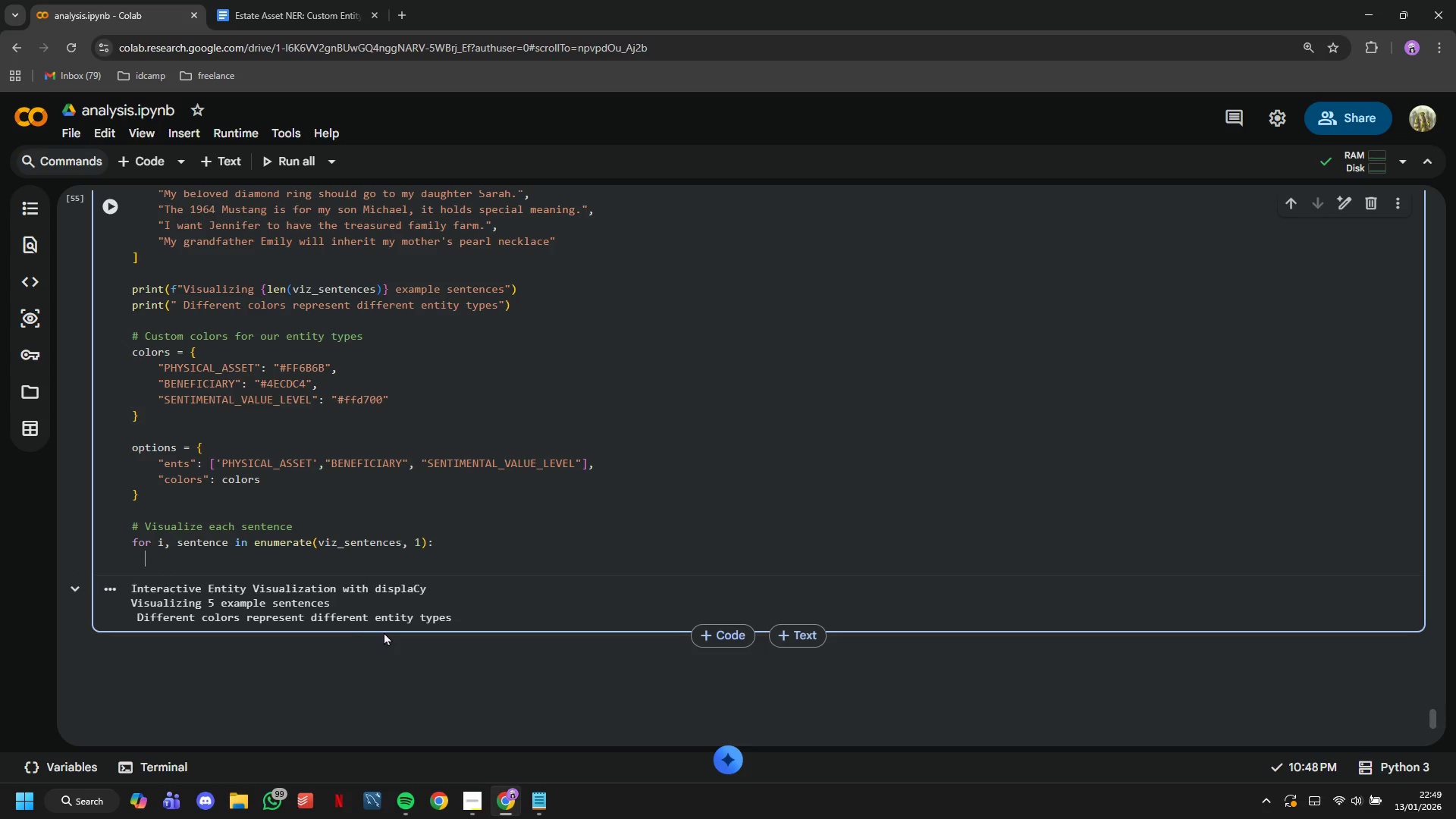 
type(print(f"Ecample {i)
 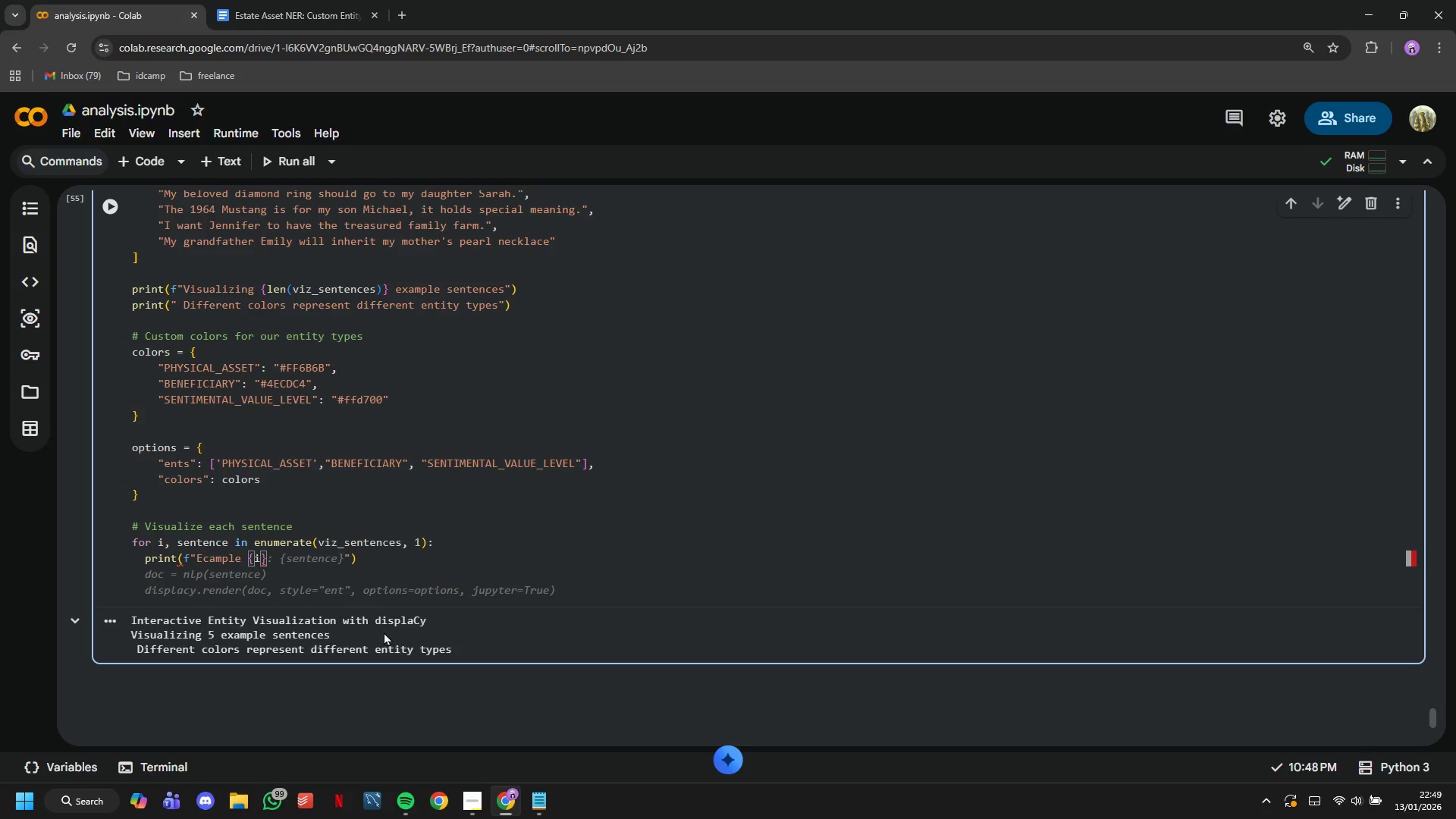 
key(ArrowRight)
 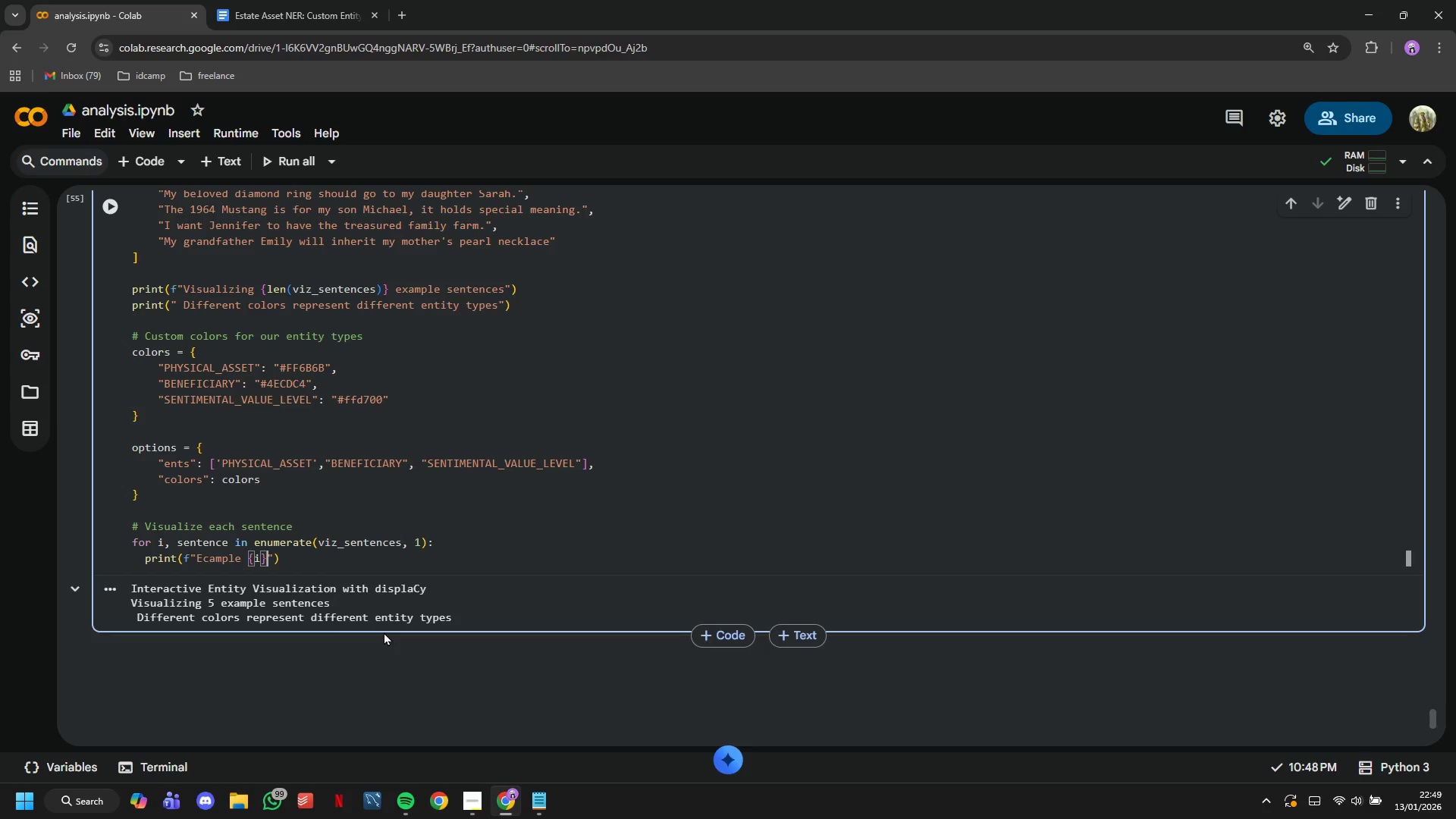 
key(Shift+Semicolon)
 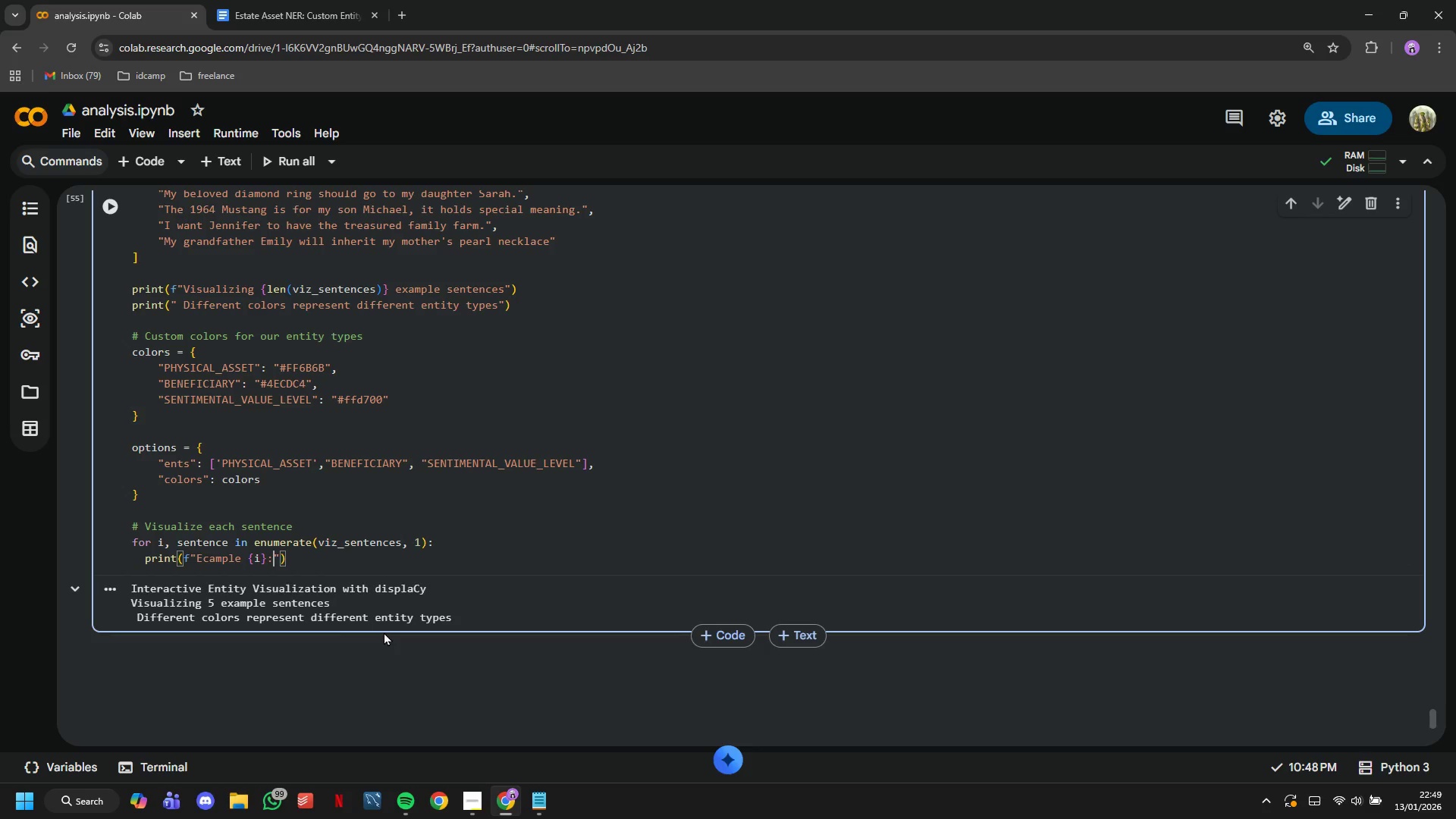 
key(Space)
 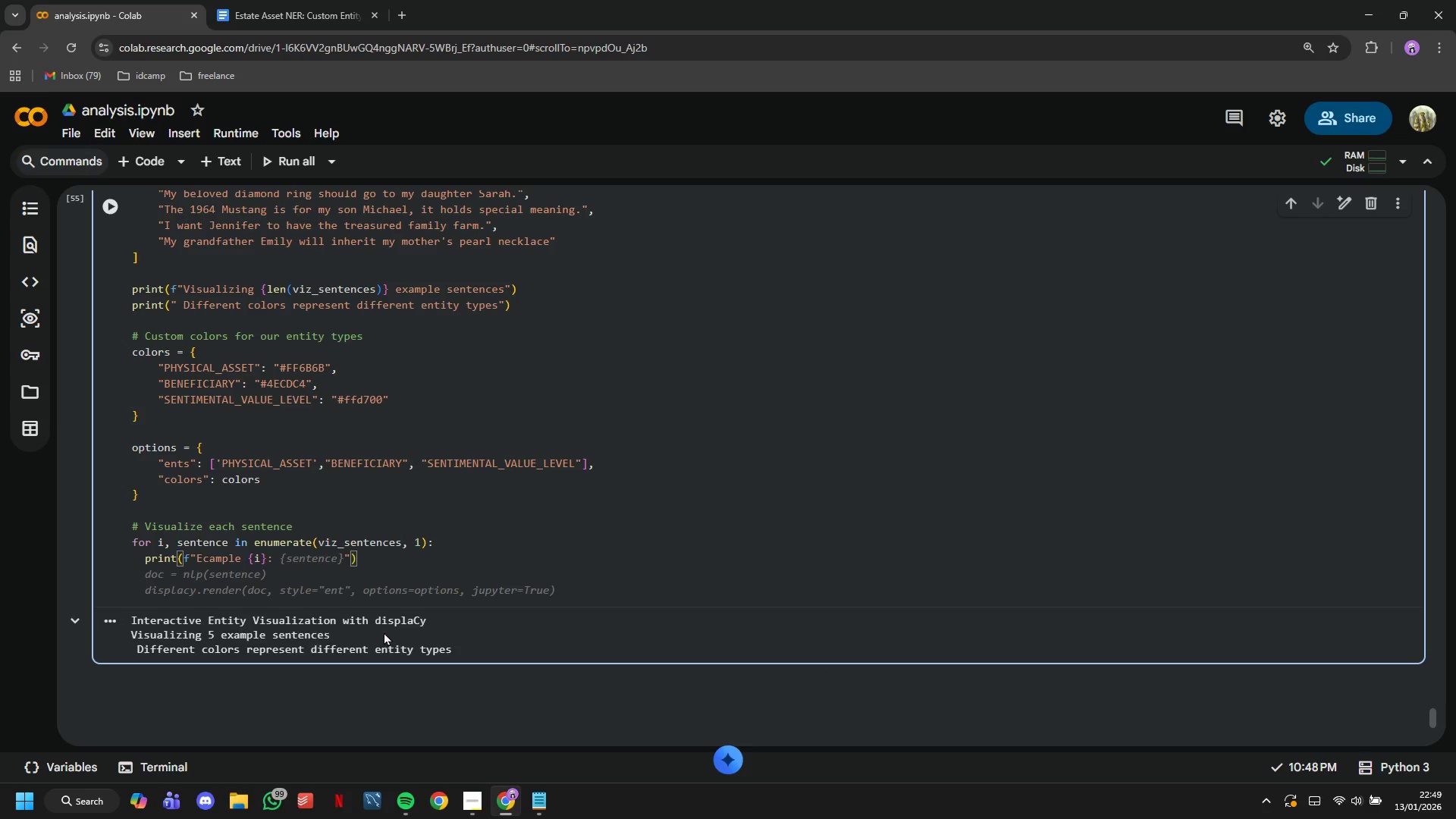 
type(Entit)
key(Backspace)
type(ry)
key(Backspace)
key(Backspace)
type(ty Visualizt)
key(Backspace)
type(ations)
 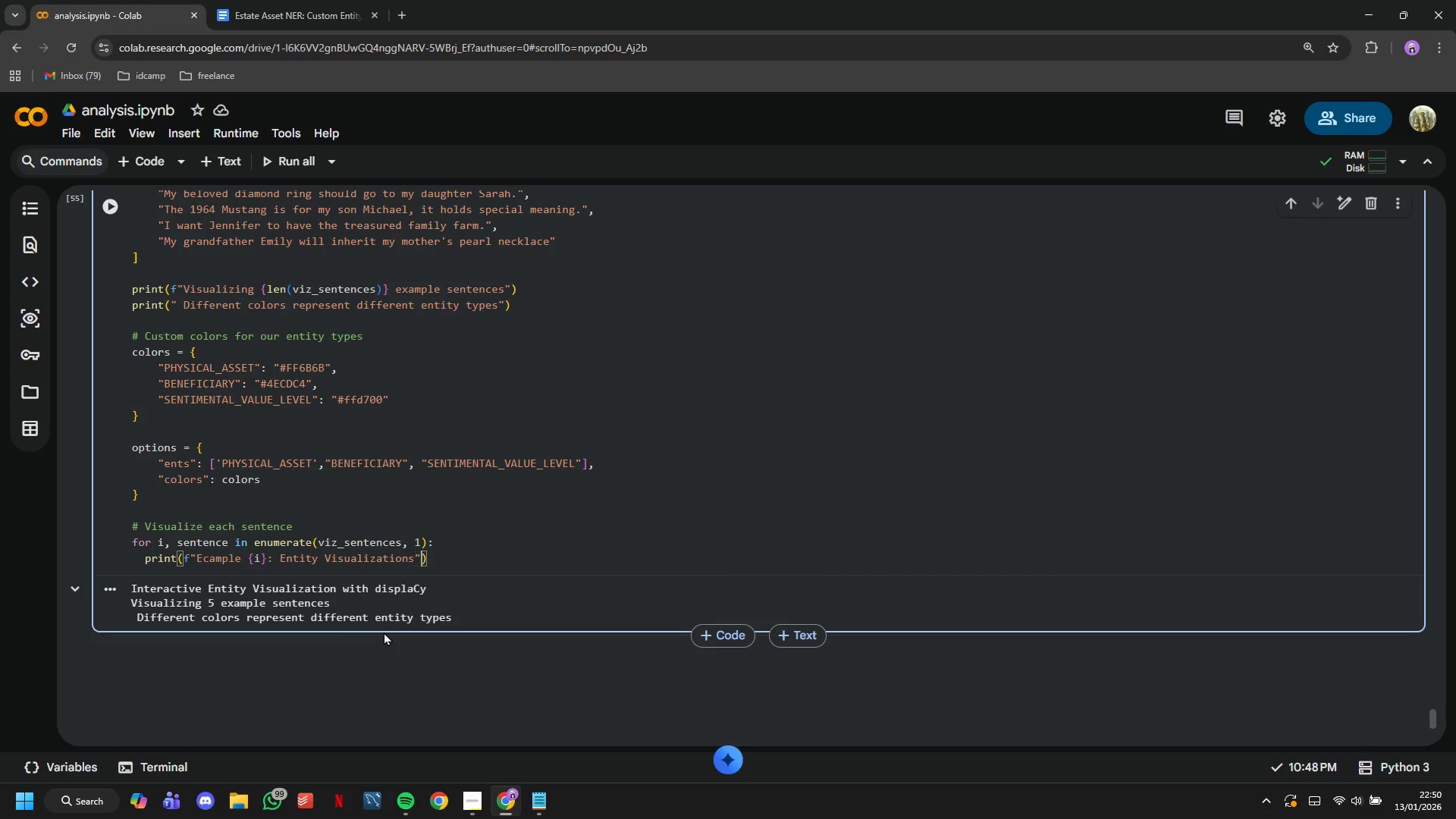 
key(ArrowRight)
 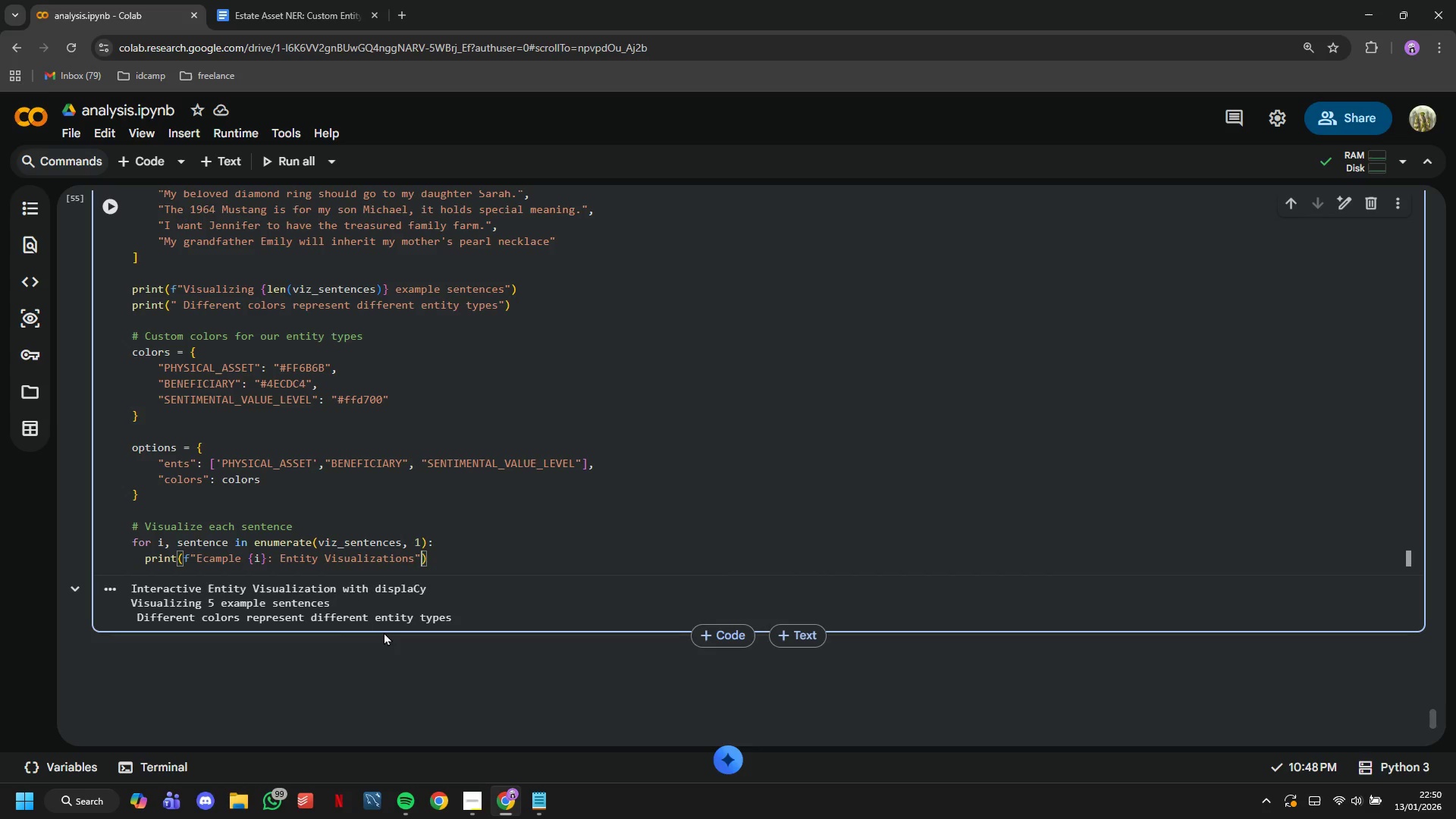 
key(ArrowRight)
 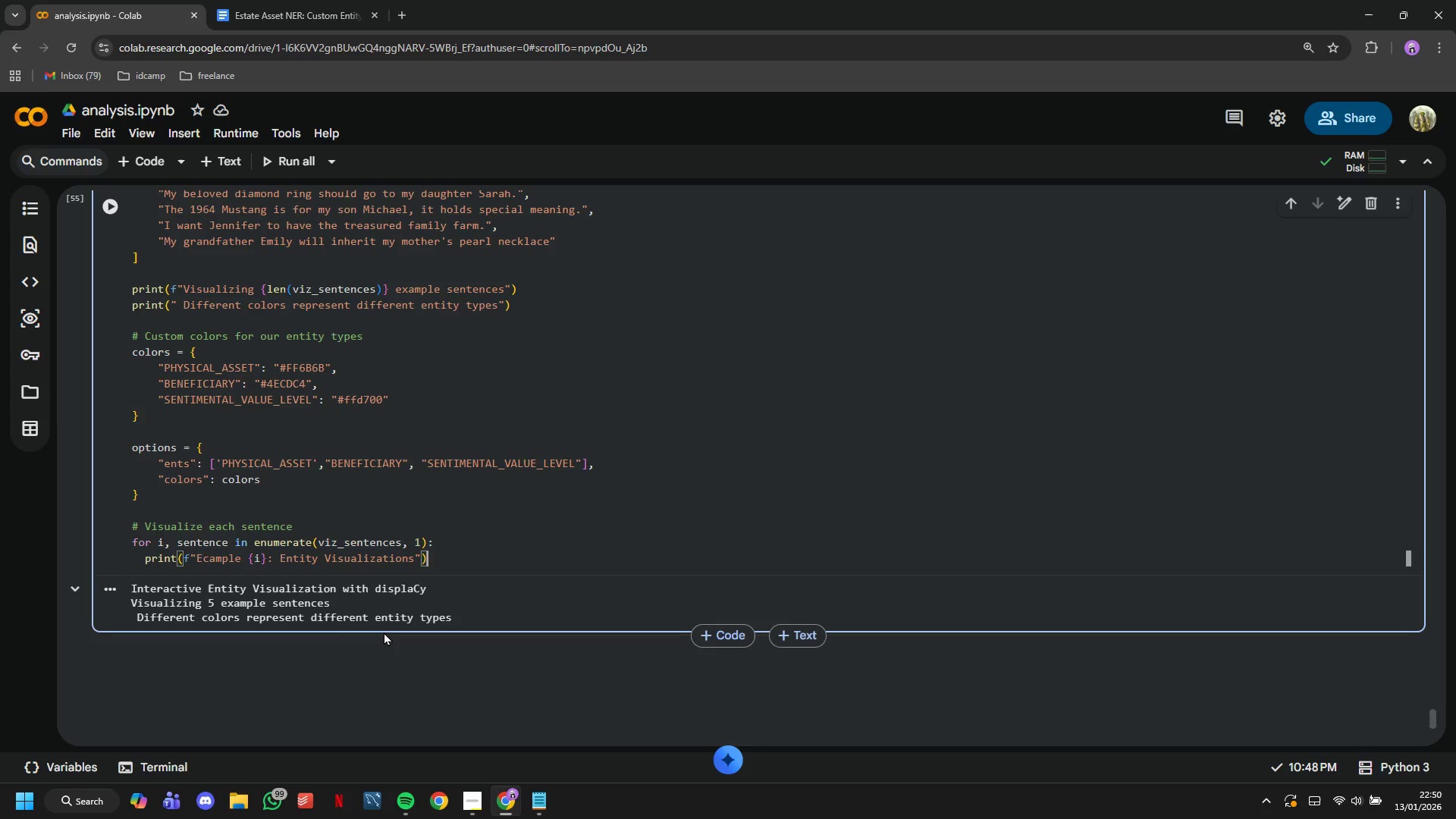 
key(ArrowLeft)
 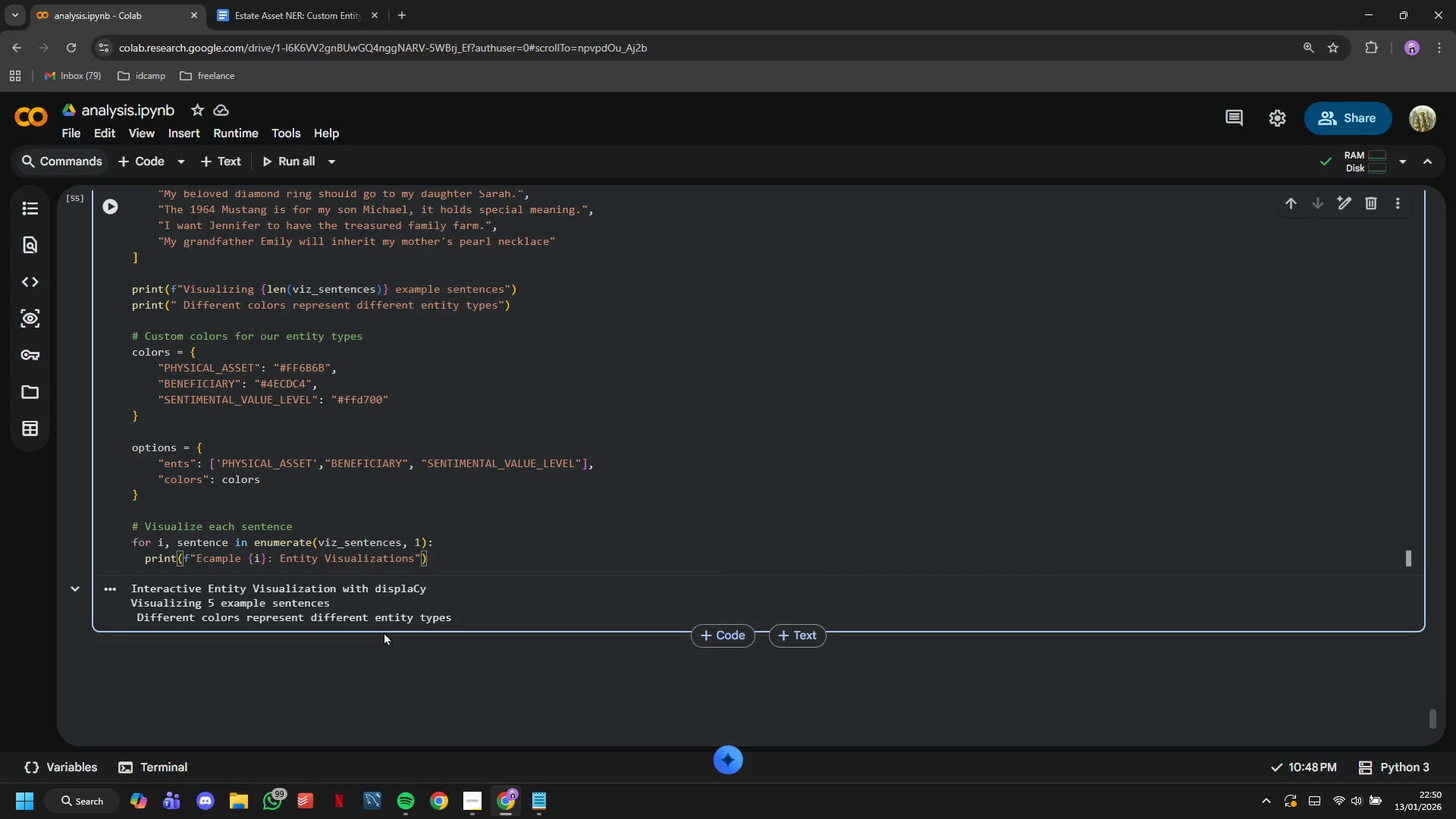 
key(ArrowLeft)
 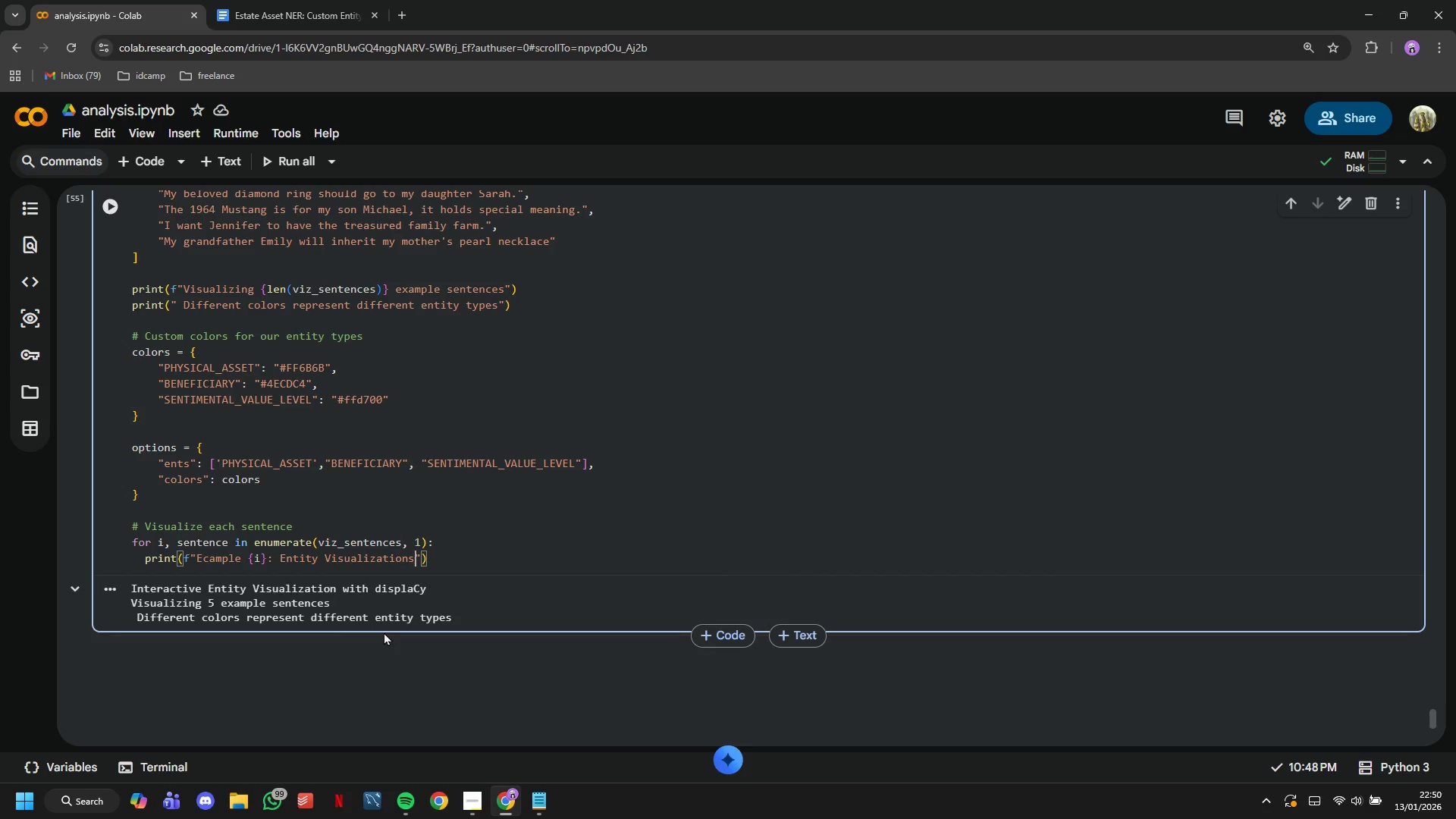 
key(ArrowLeft)
 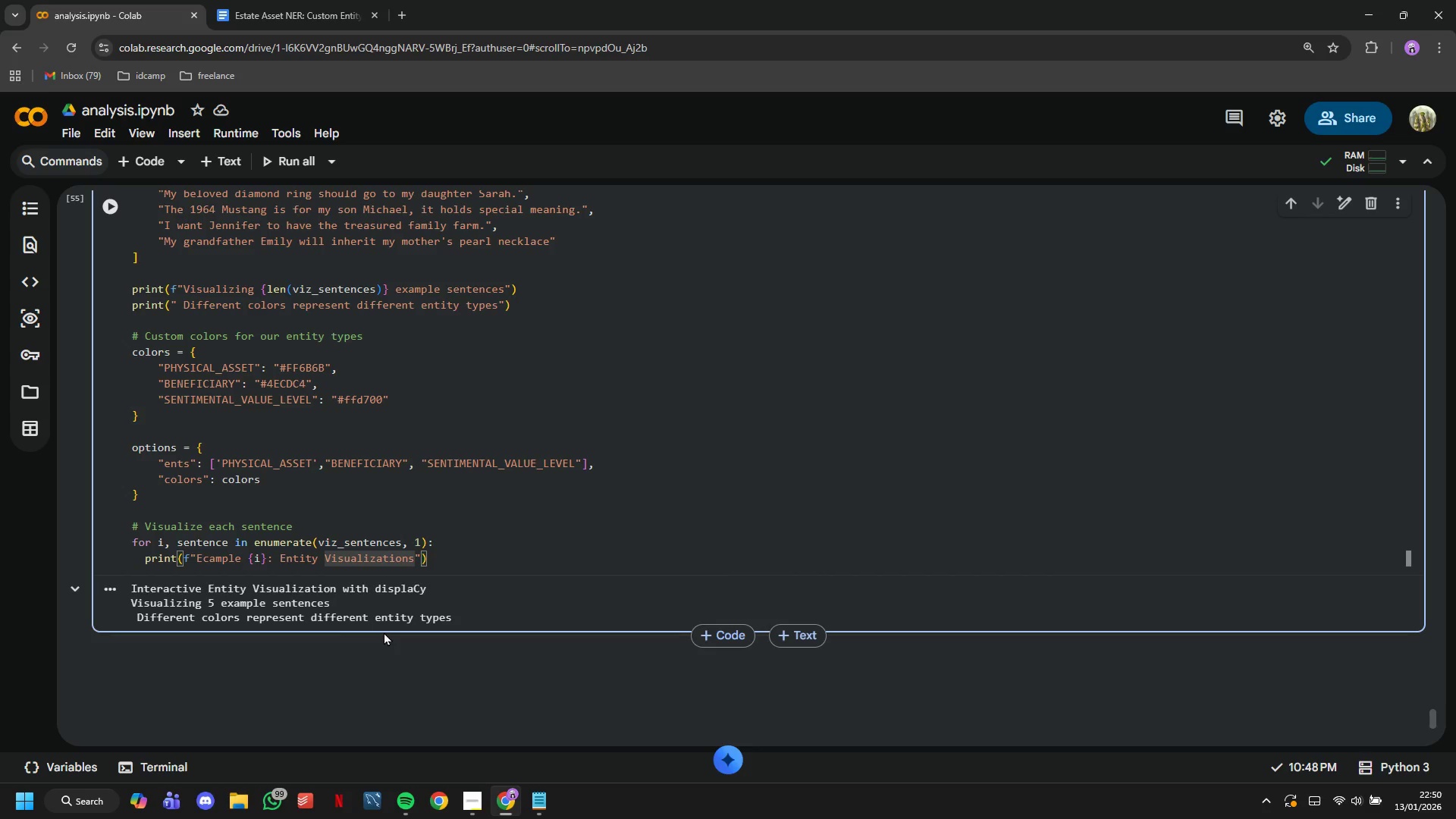 
key(ArrowRight)
 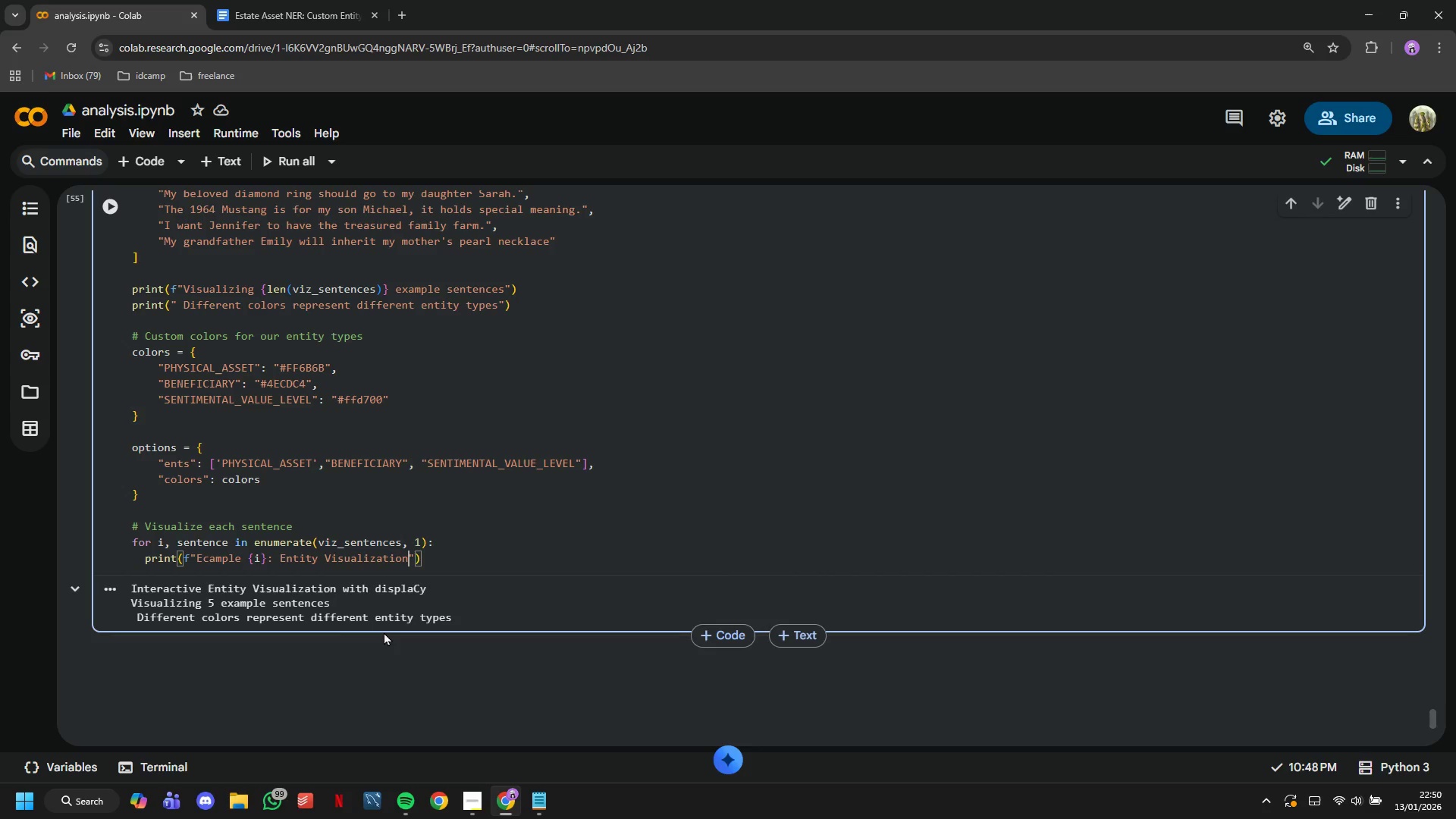 
key(Backspace)
 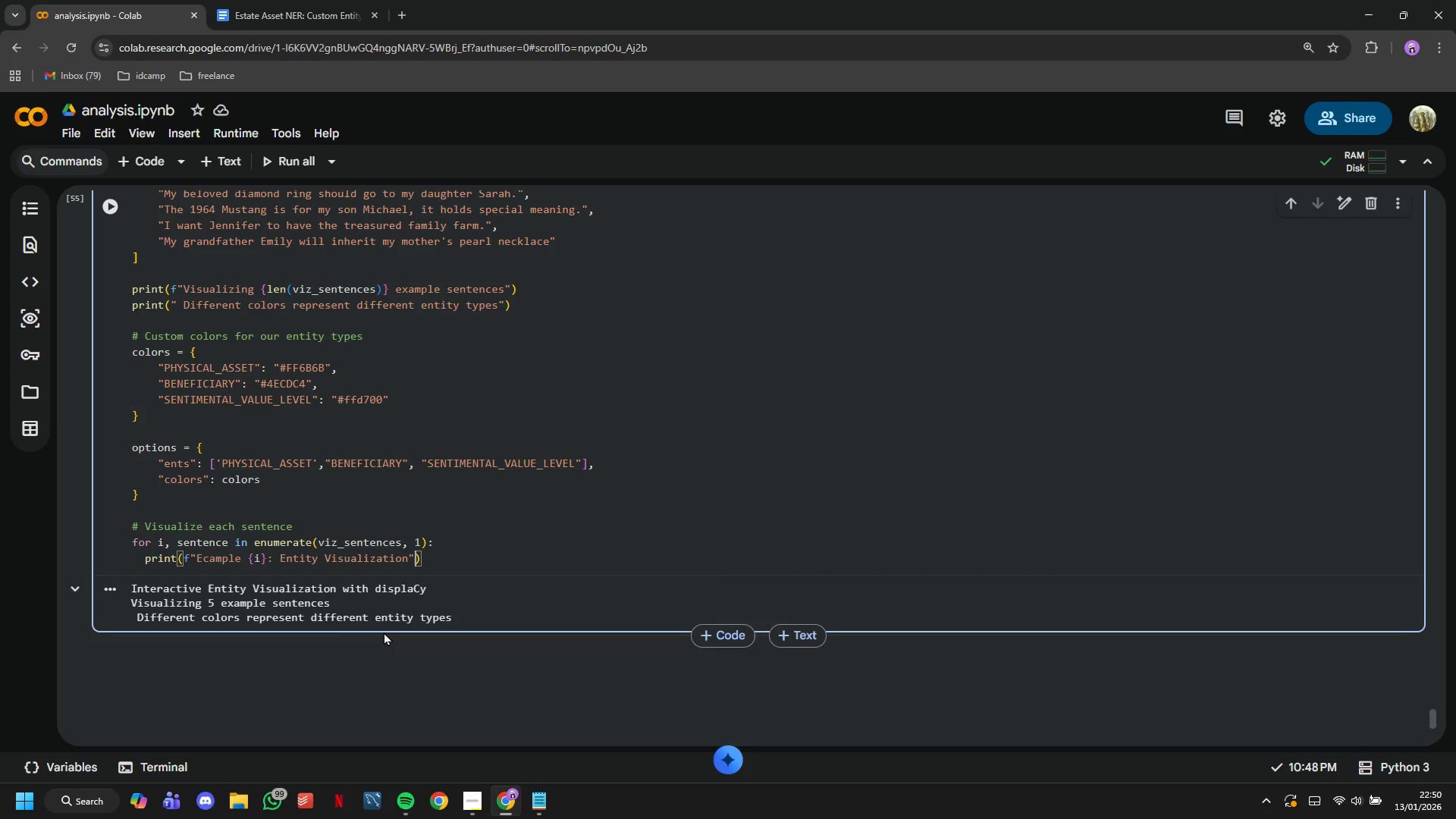 
key(ArrowRight)
 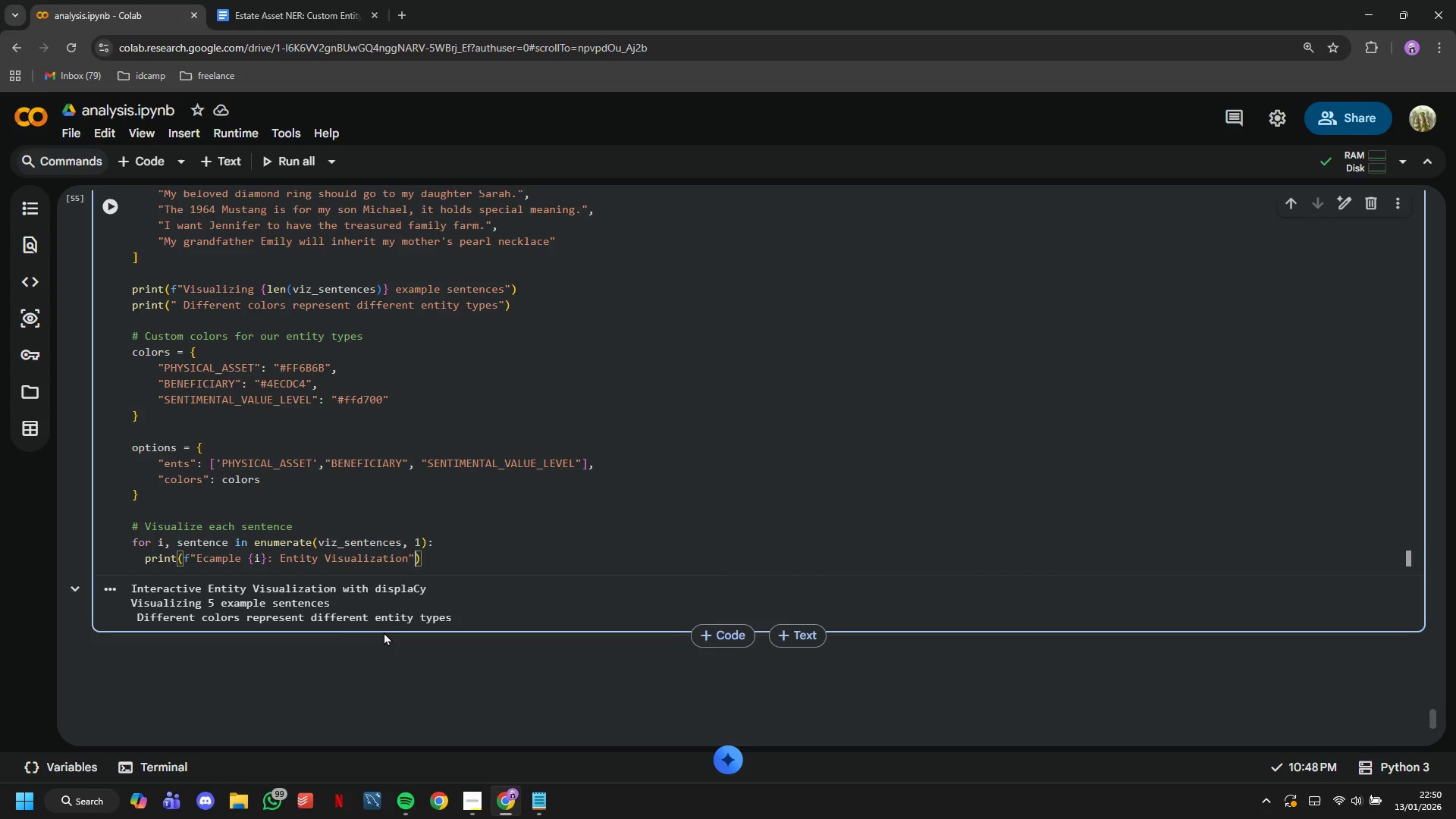 
key(ArrowRight)
 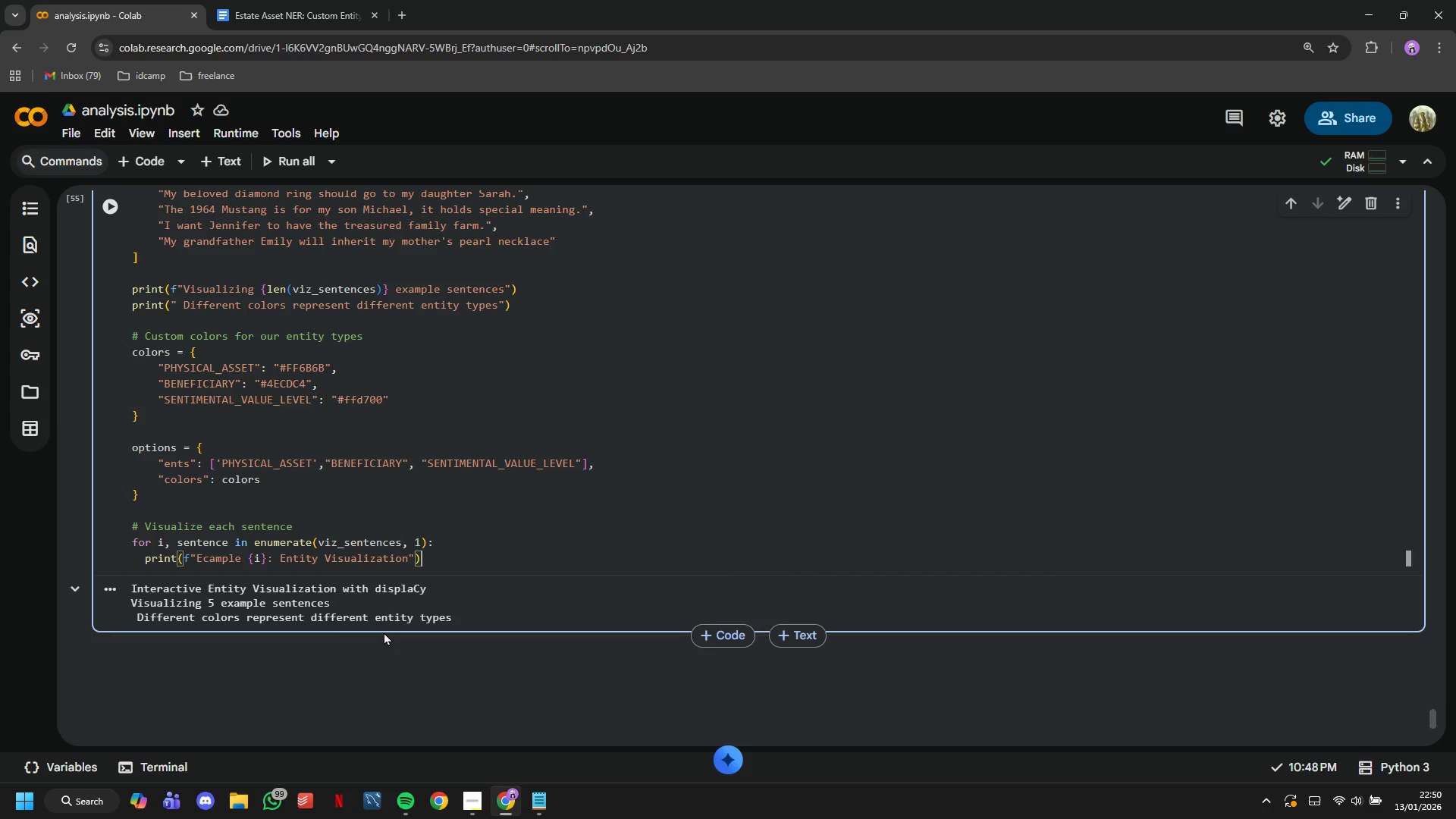 
key(Enter)
 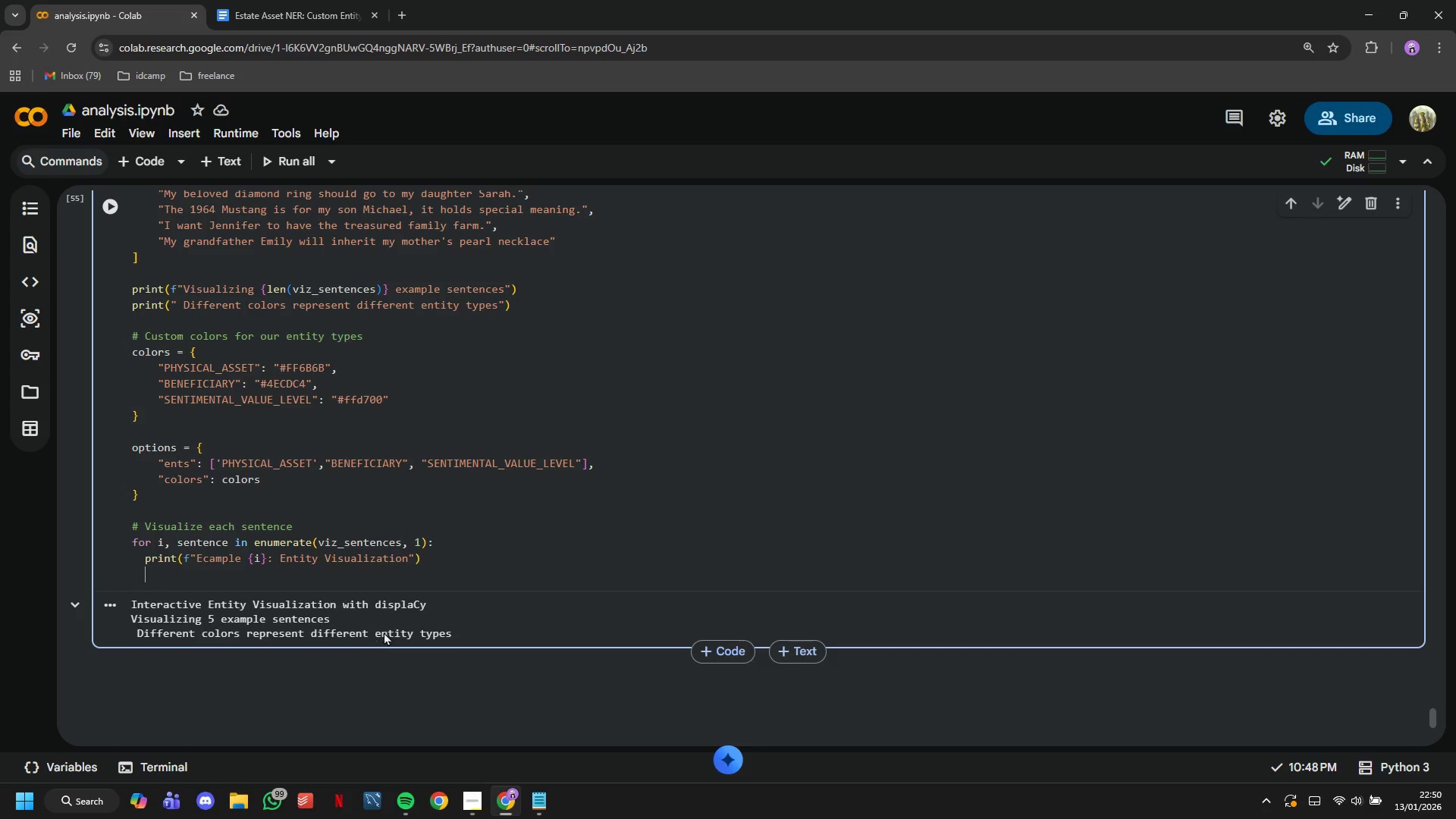 
key(Enter)
 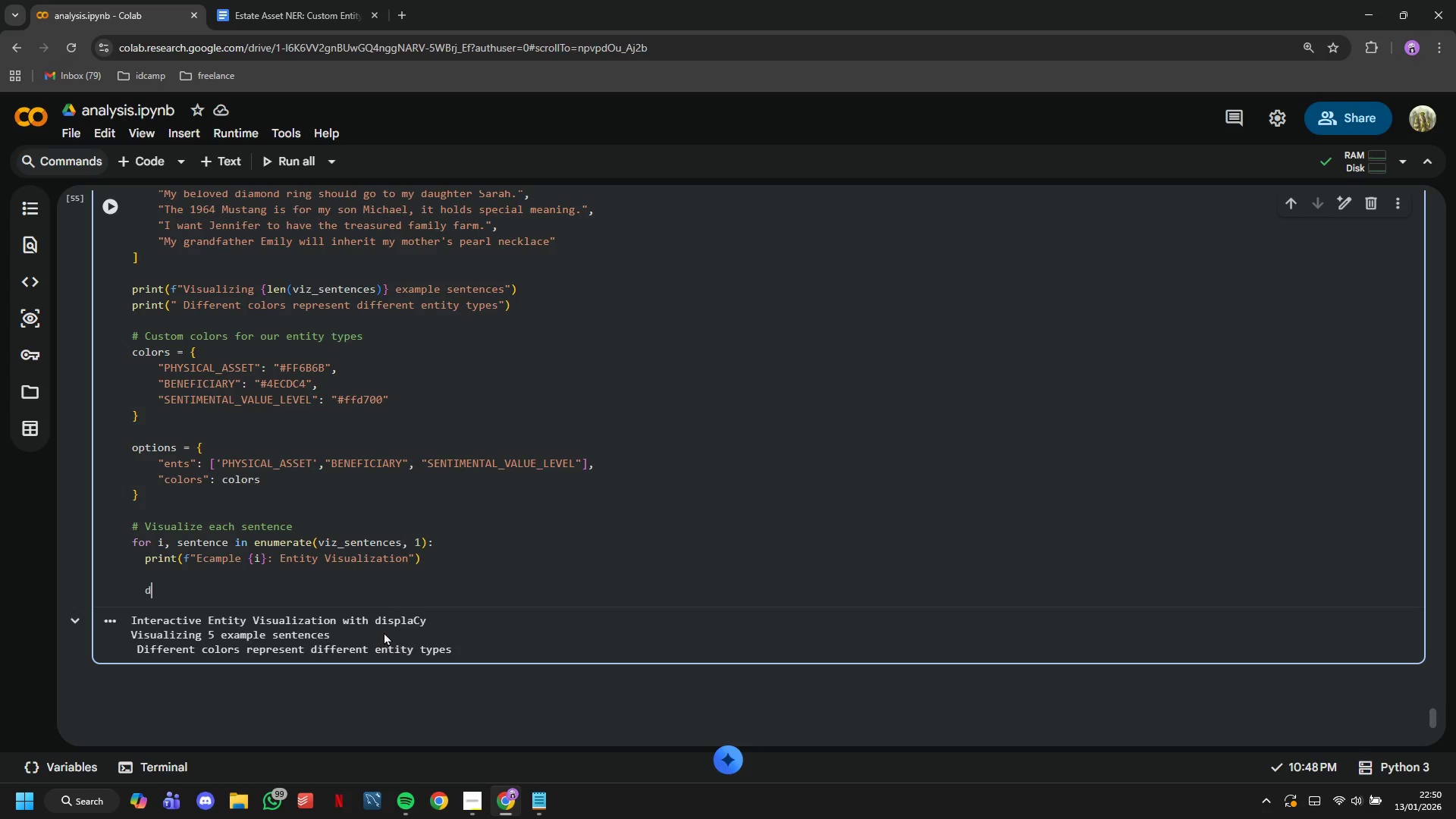 
type(doc = nlp(sentence)
 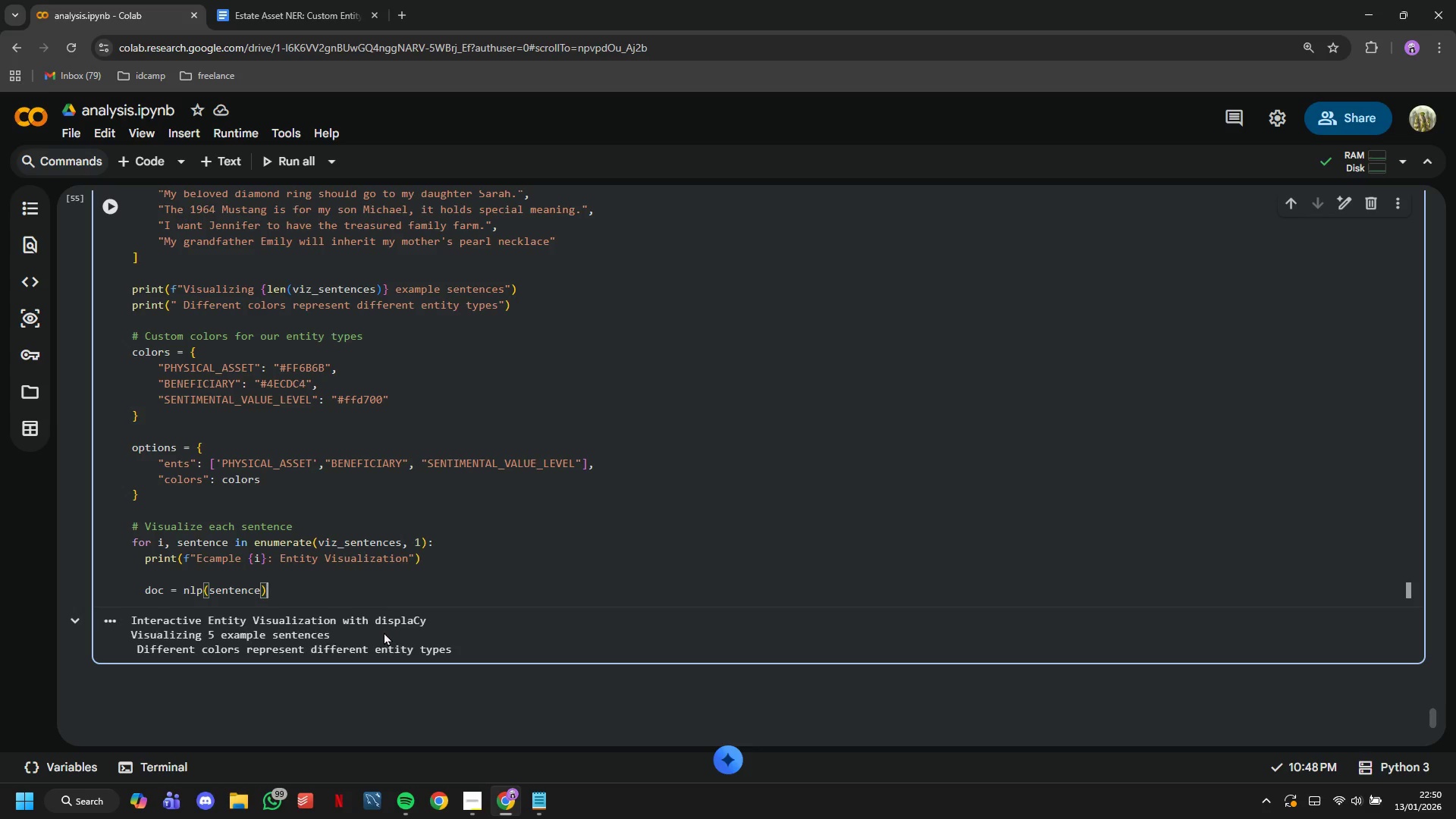 
key(ArrowRight)
 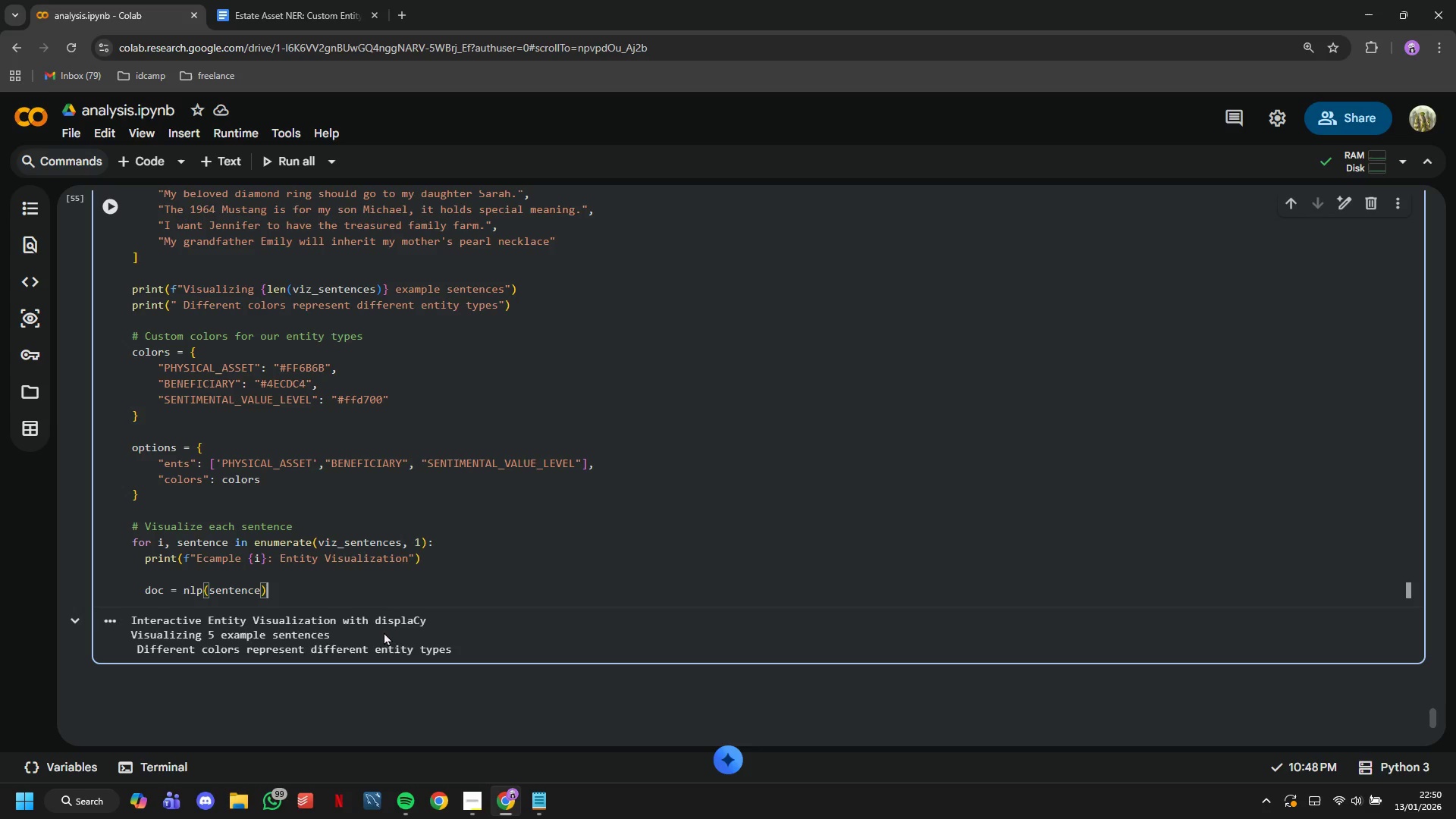 
key(ArrowRight)
 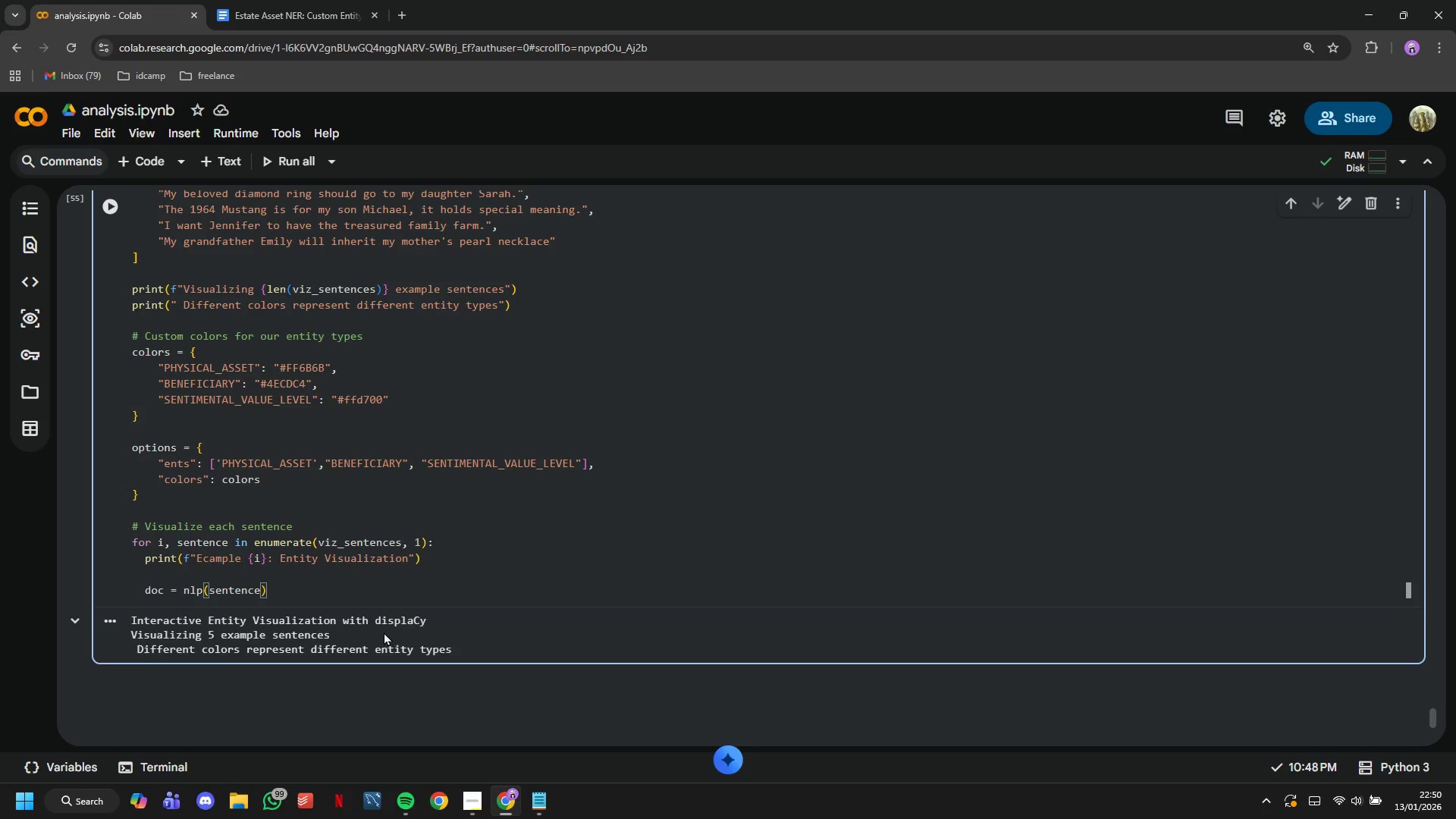 
key(Enter)
 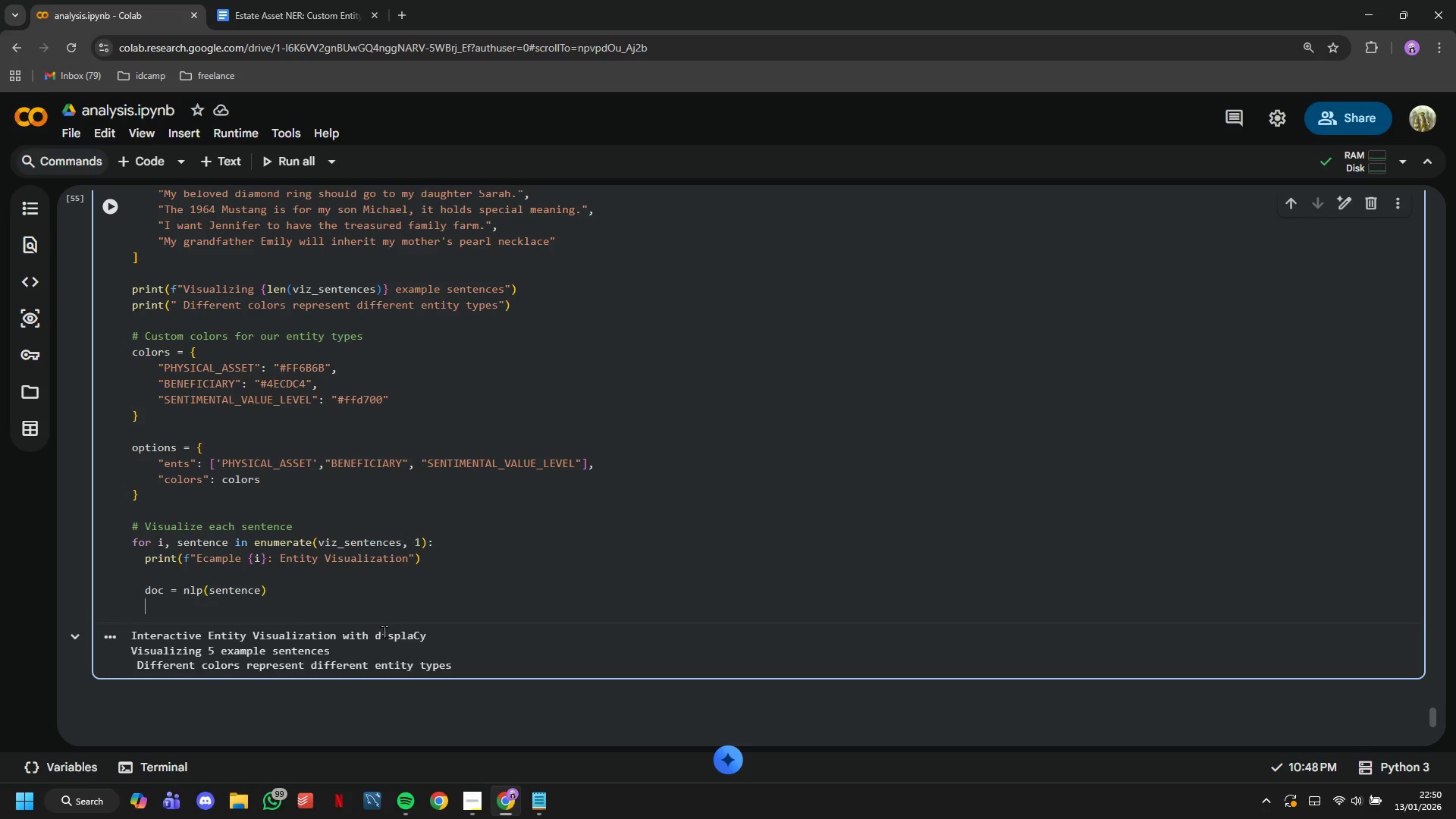 
key(Enter)
 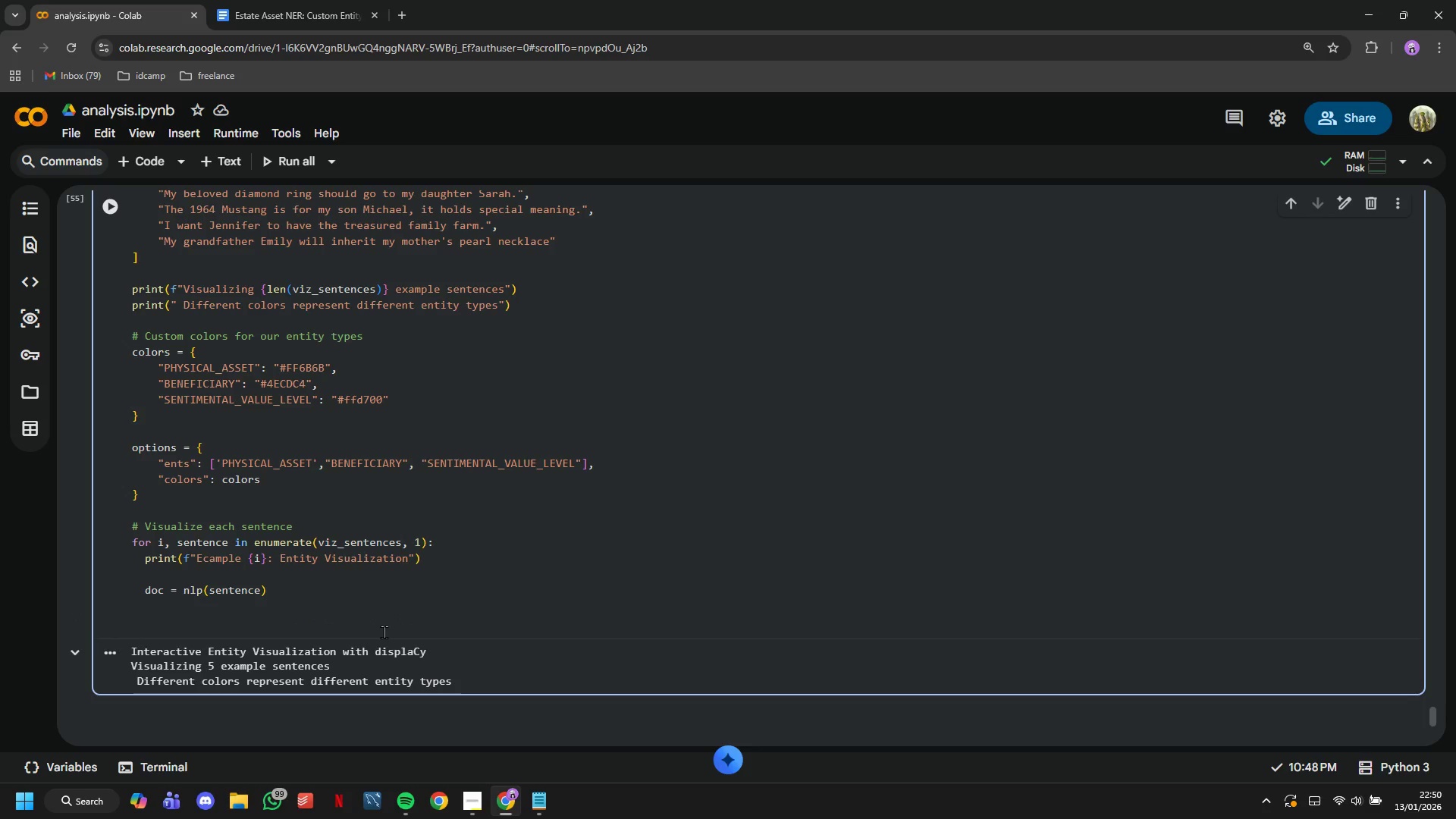 
type(# Display in notebook (rendersa)
key(Backspace)
type( as HY)
key(Backspace)
type(TML)
 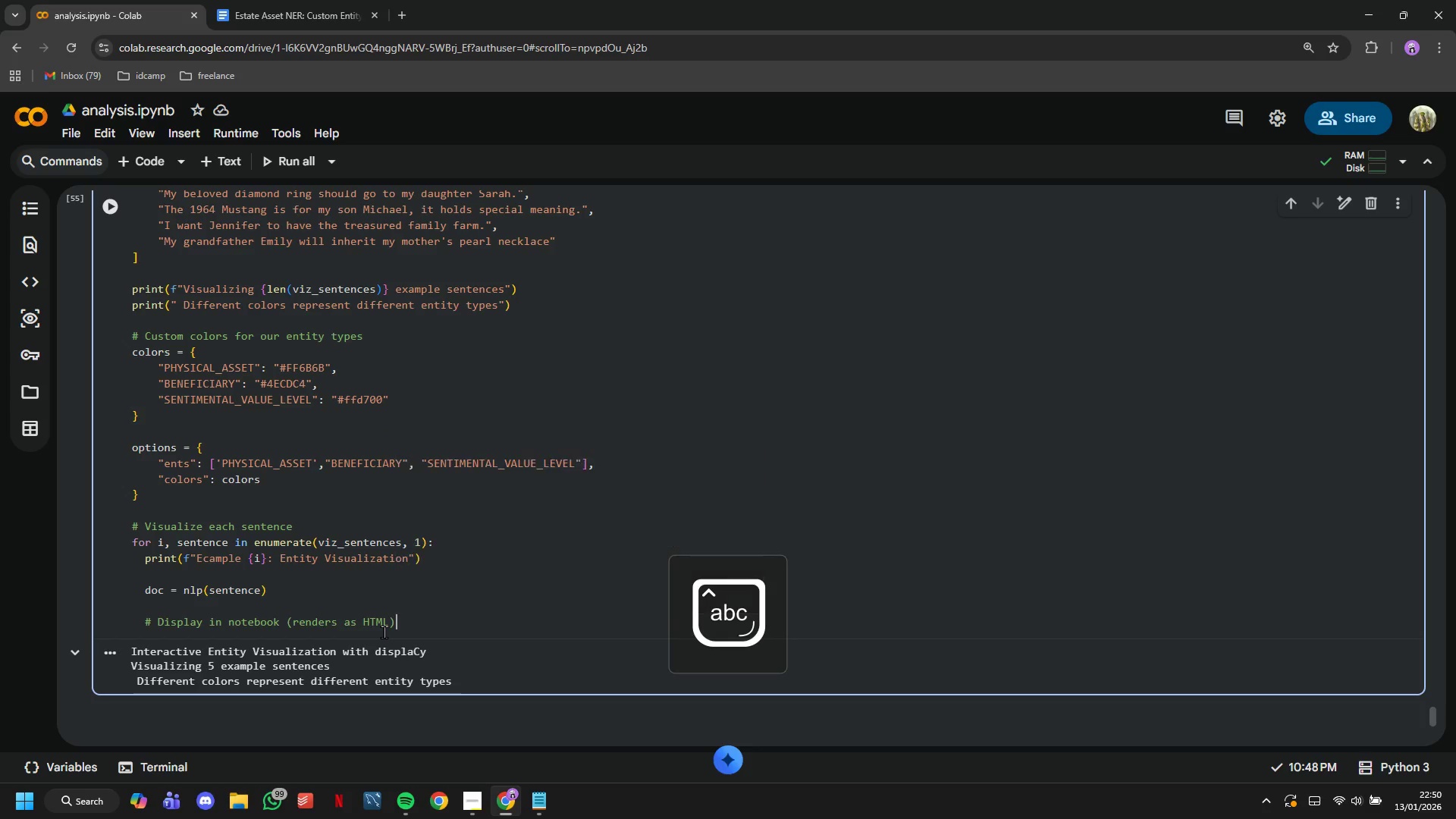 
 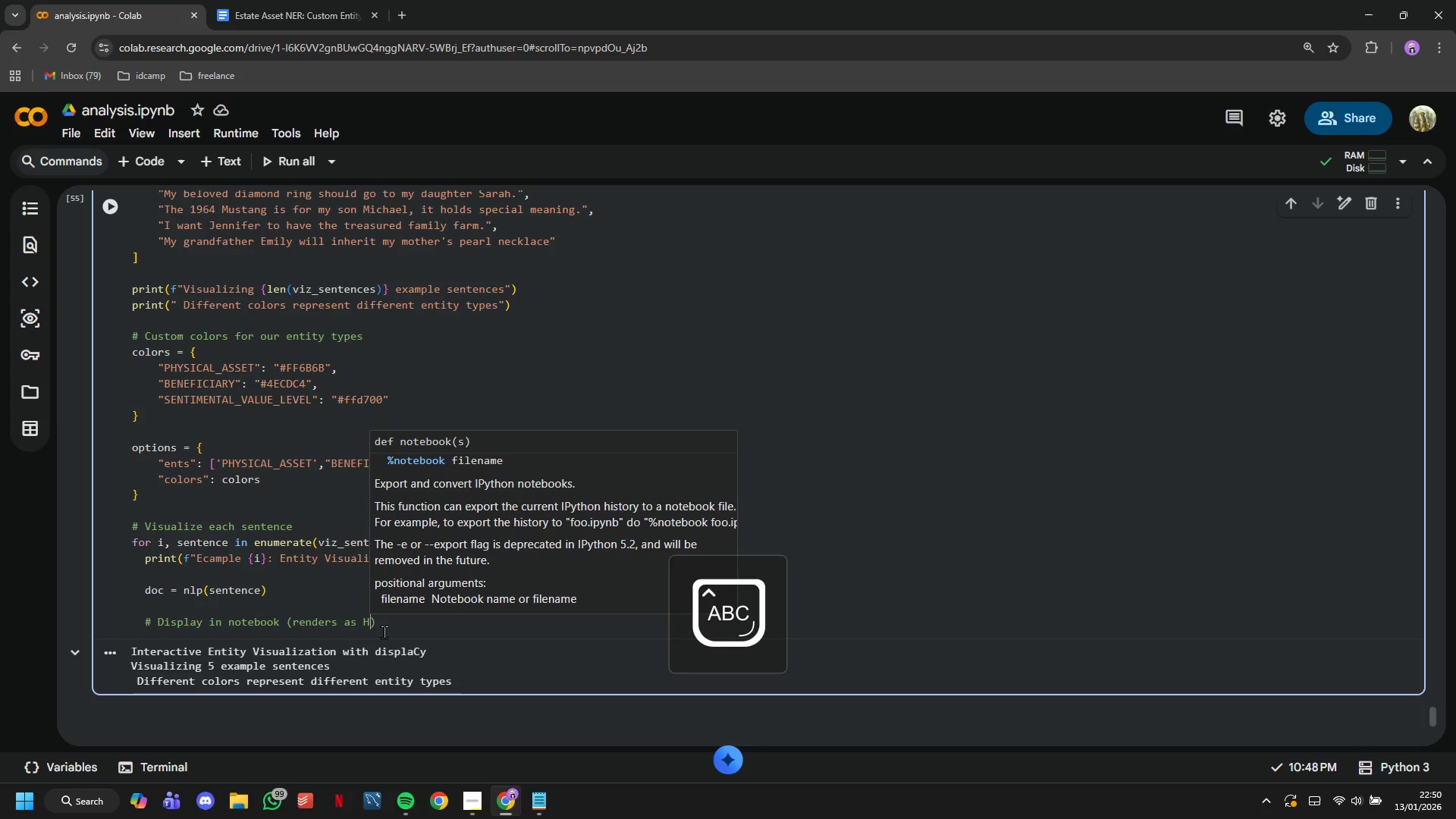 
key(ArrowRight)
 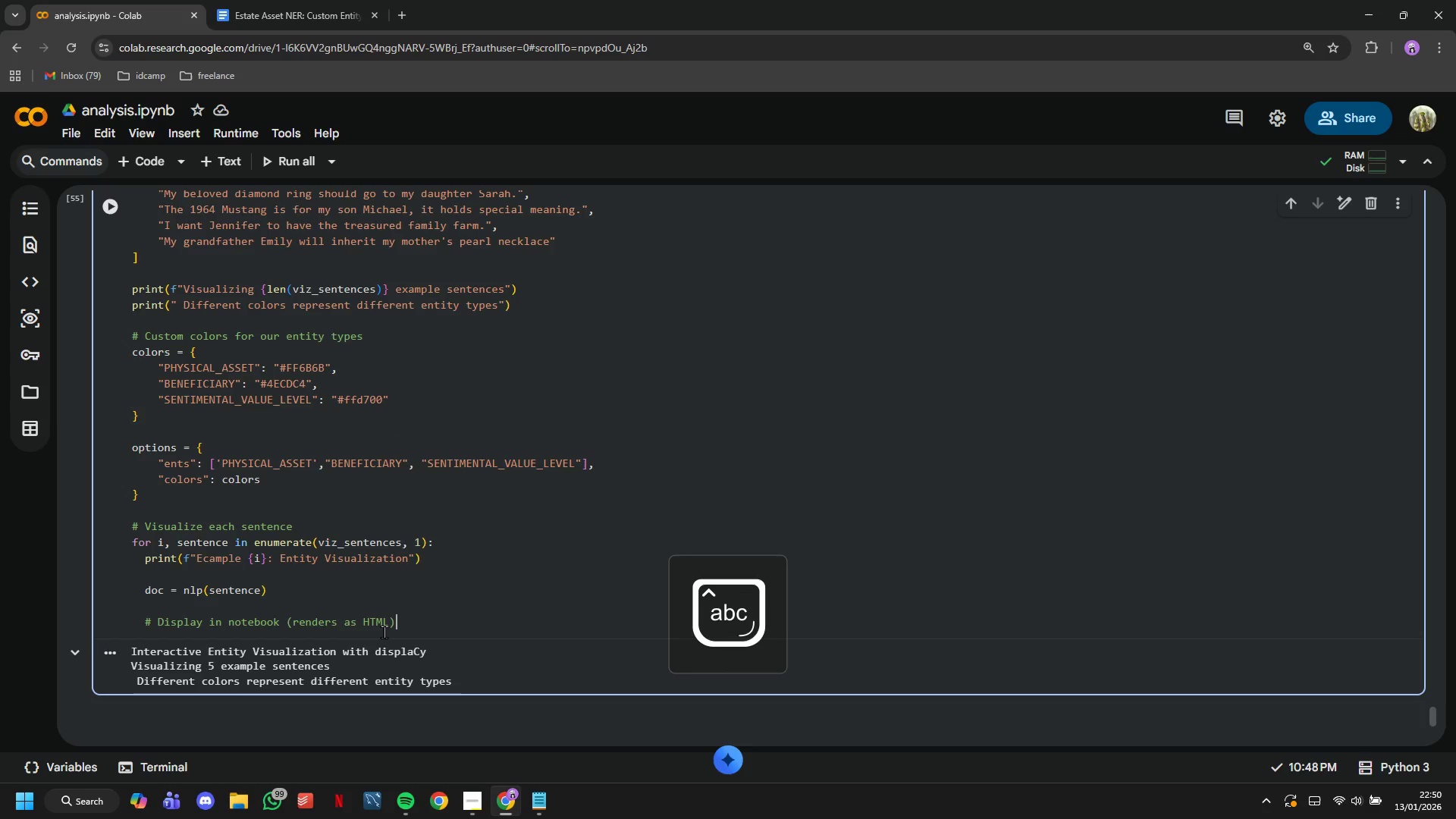 
key(Enter)
 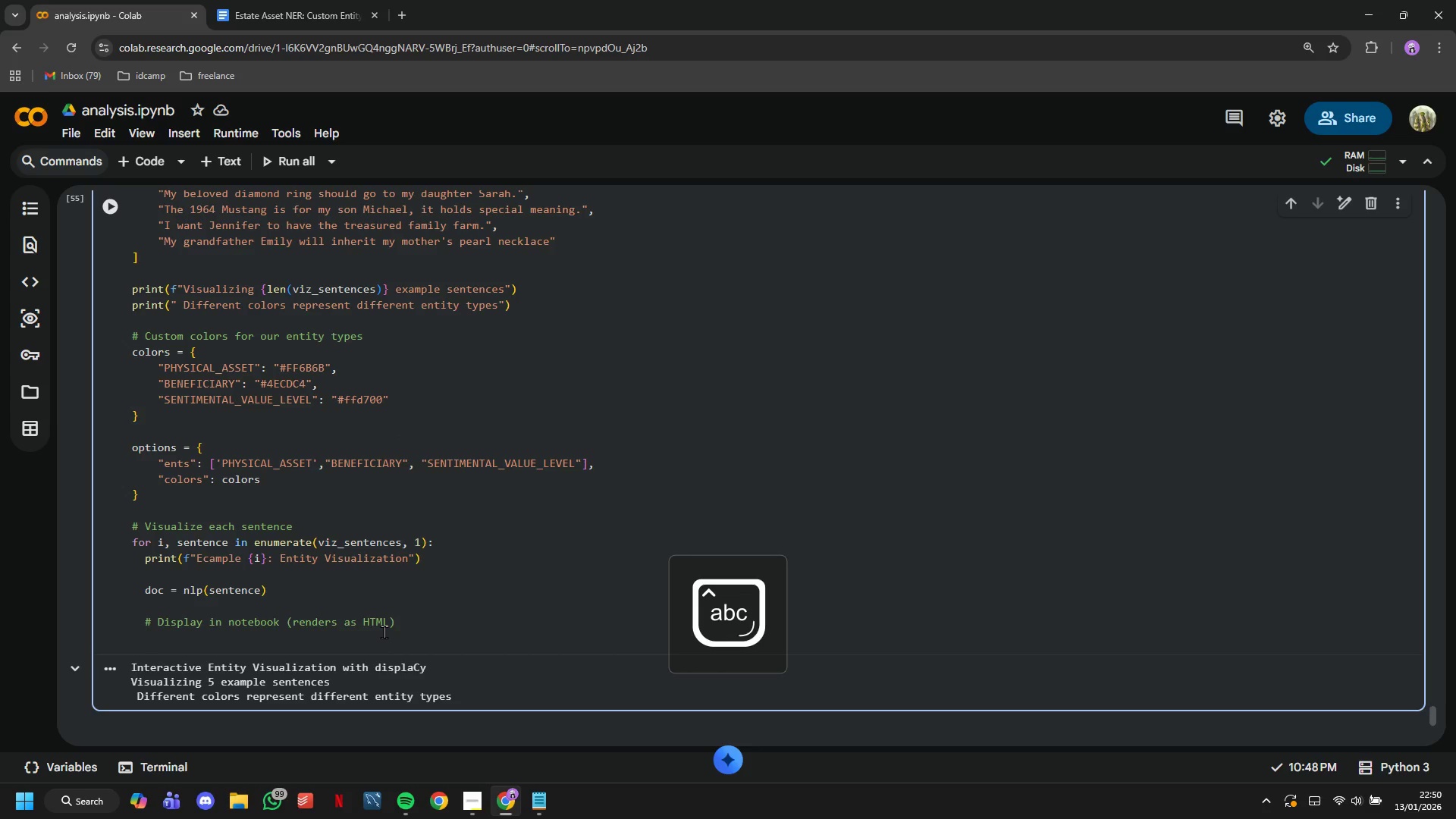 
type(htm; )
key(Backspace)
key(Backspace)
type(l = display)
 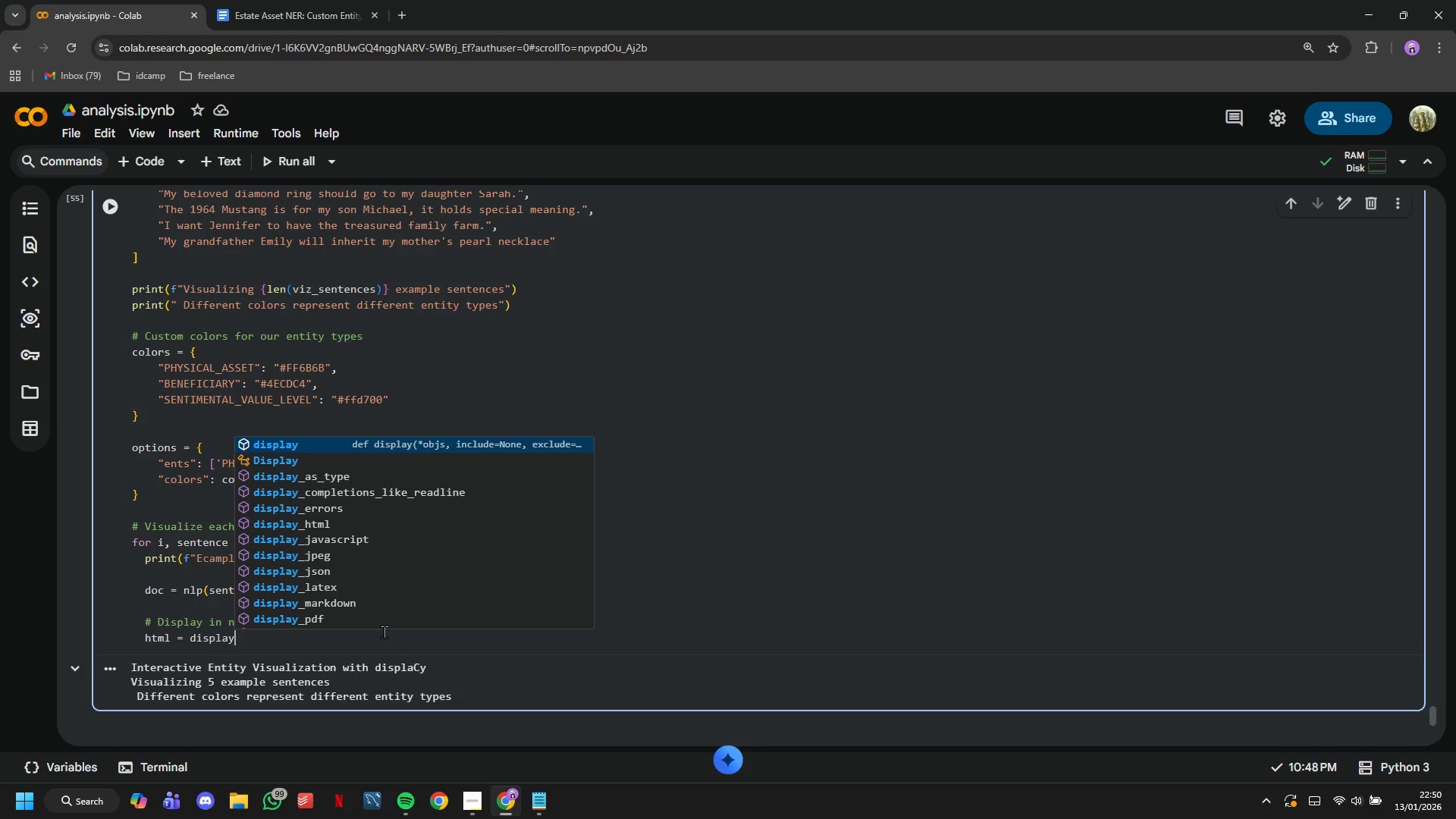 
key(Backspace)
key(Tab)
type(.render(doc, style-)
key(Backspace)
type(="ent)
 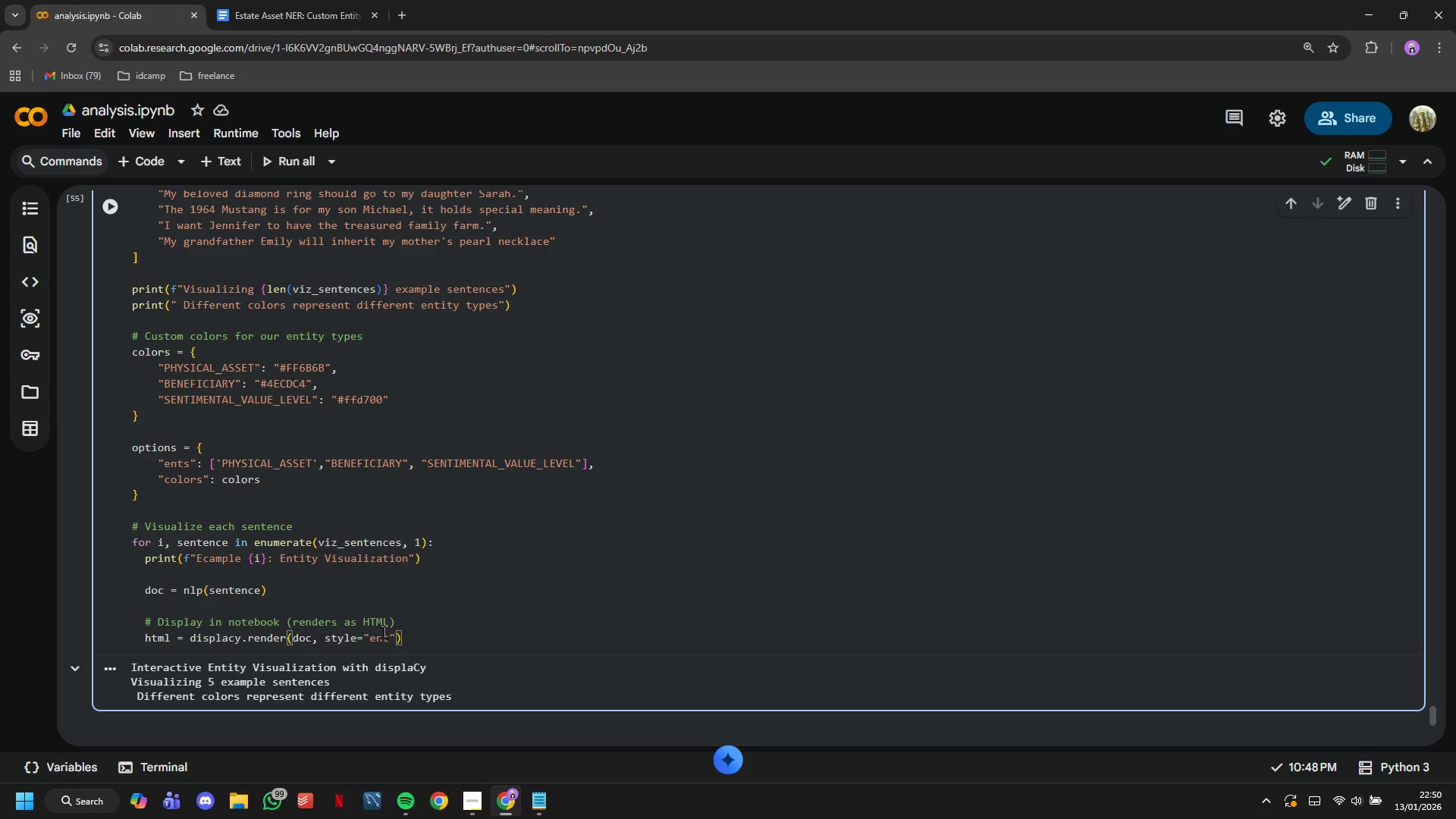 
key(ArrowRight)
 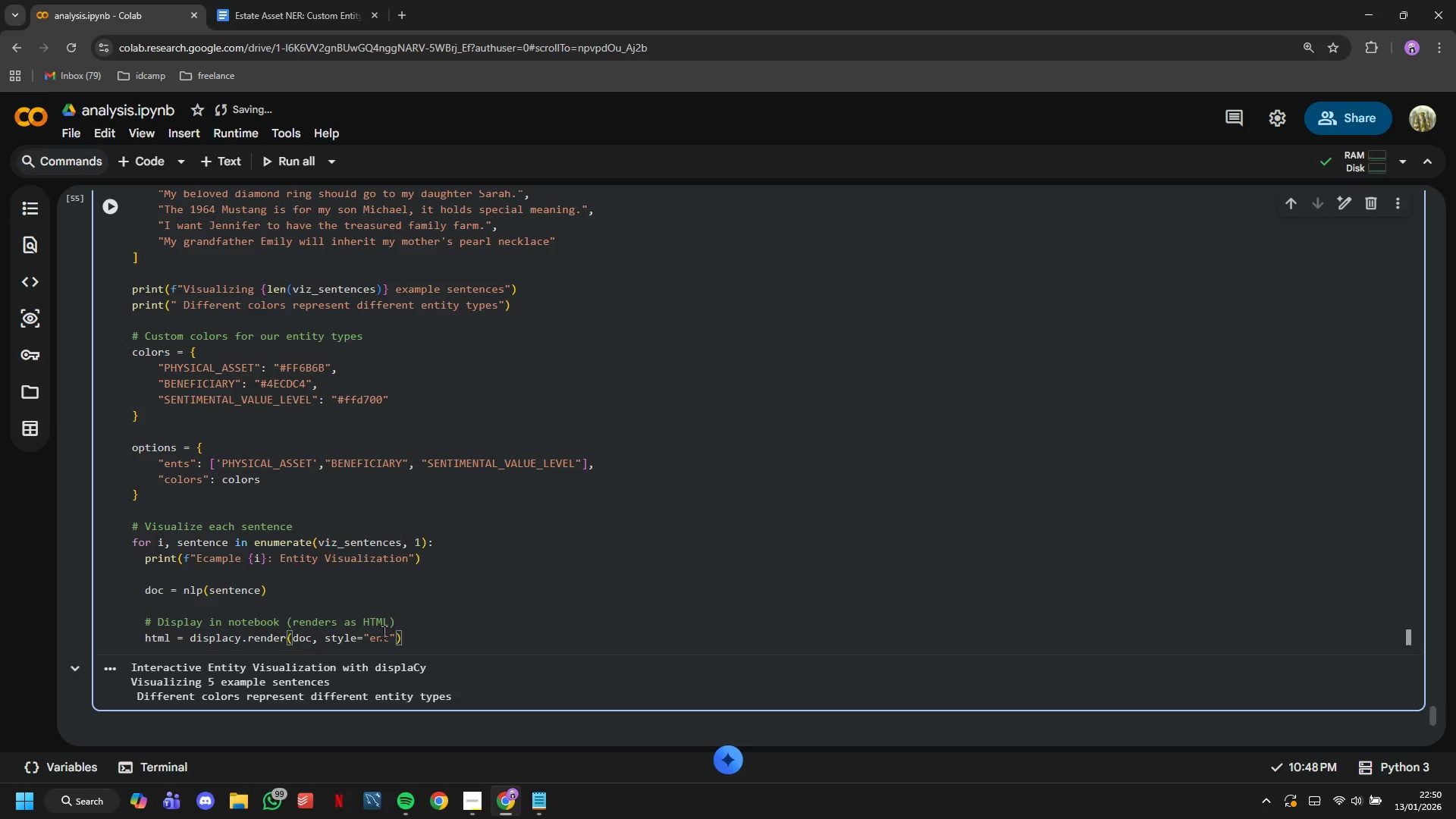 
type(, options-)
key(Backspace)
type(=options)
 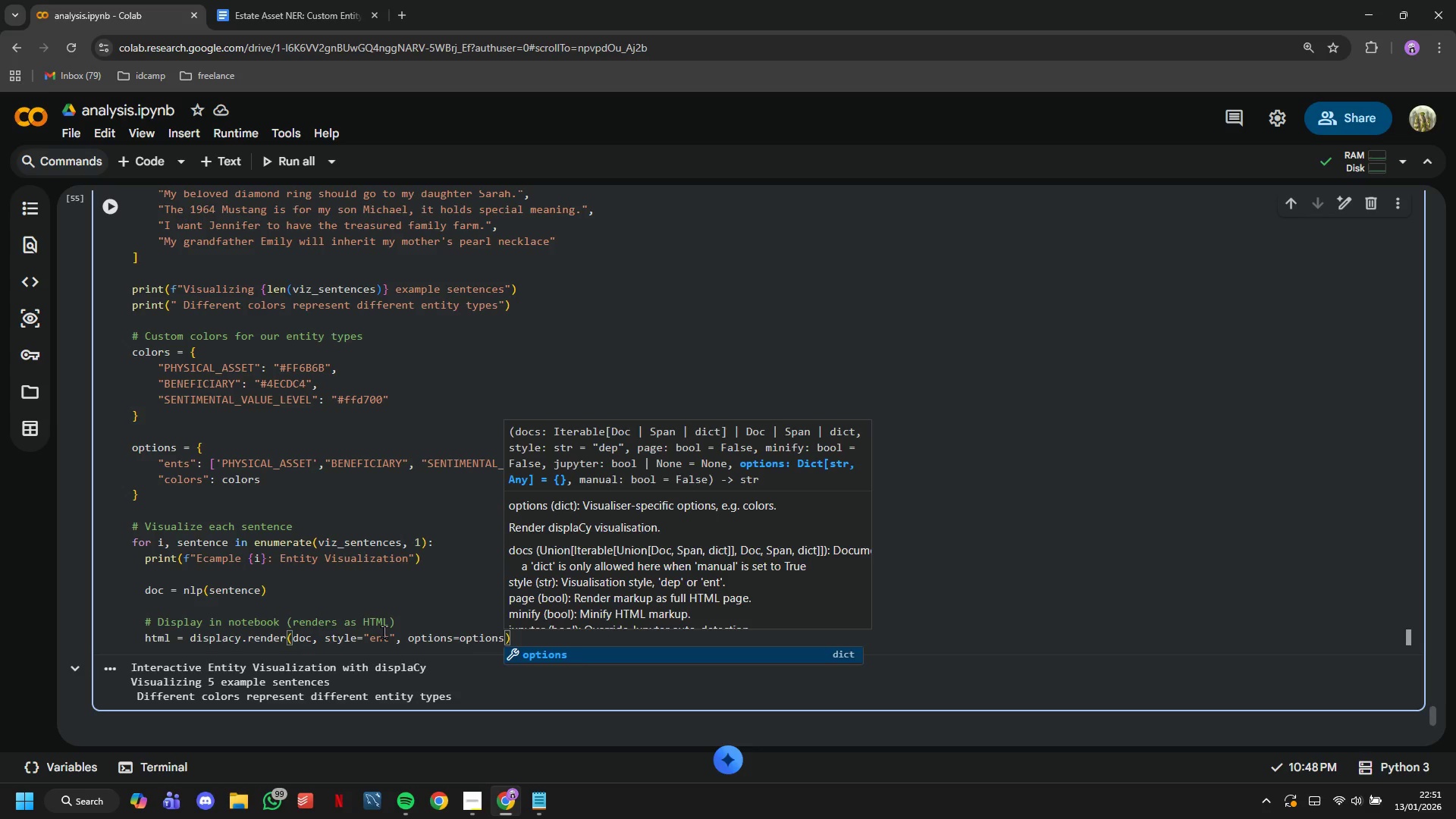 
wait(5.91)
 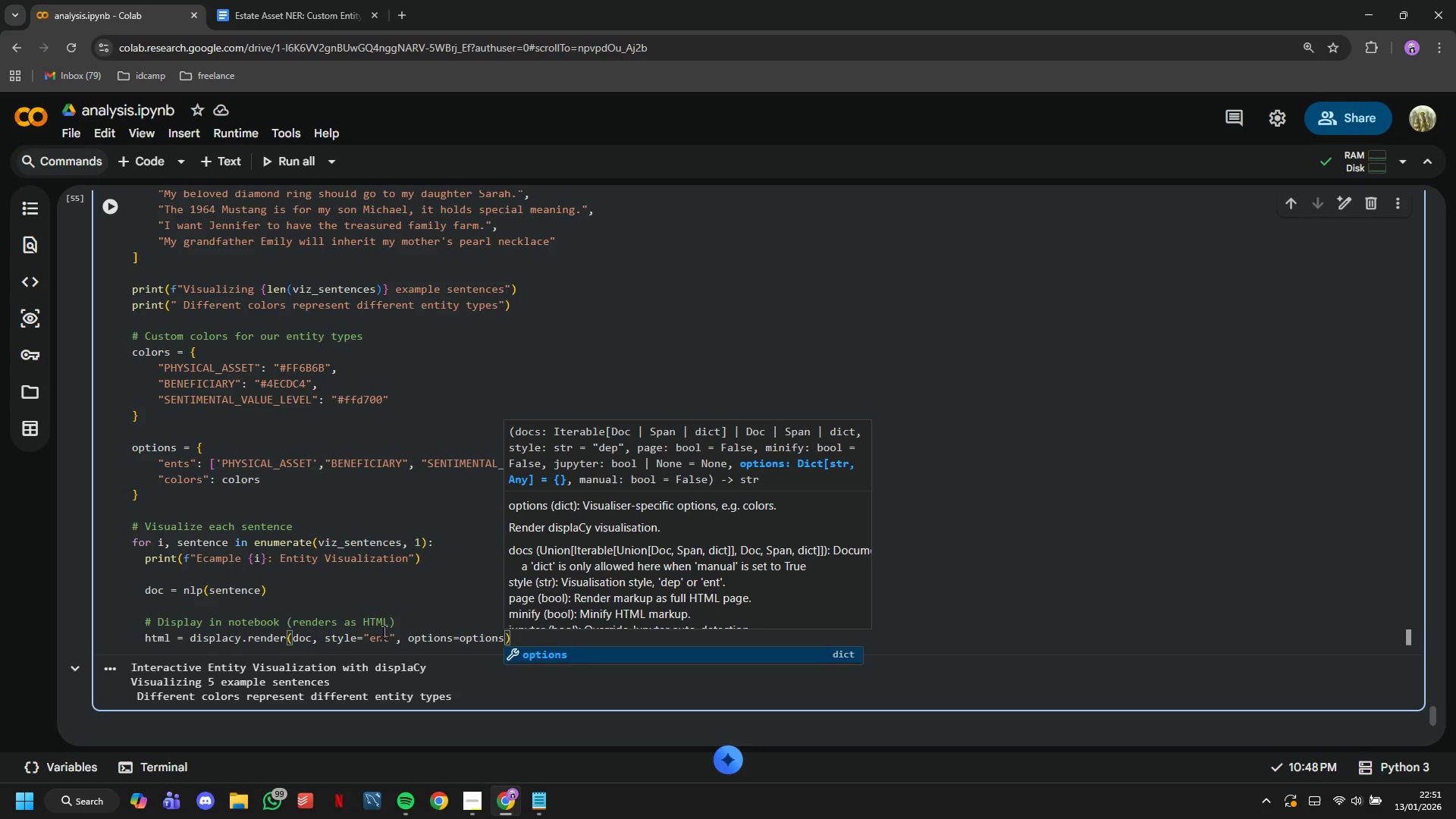 
type(, jupyter=True)
 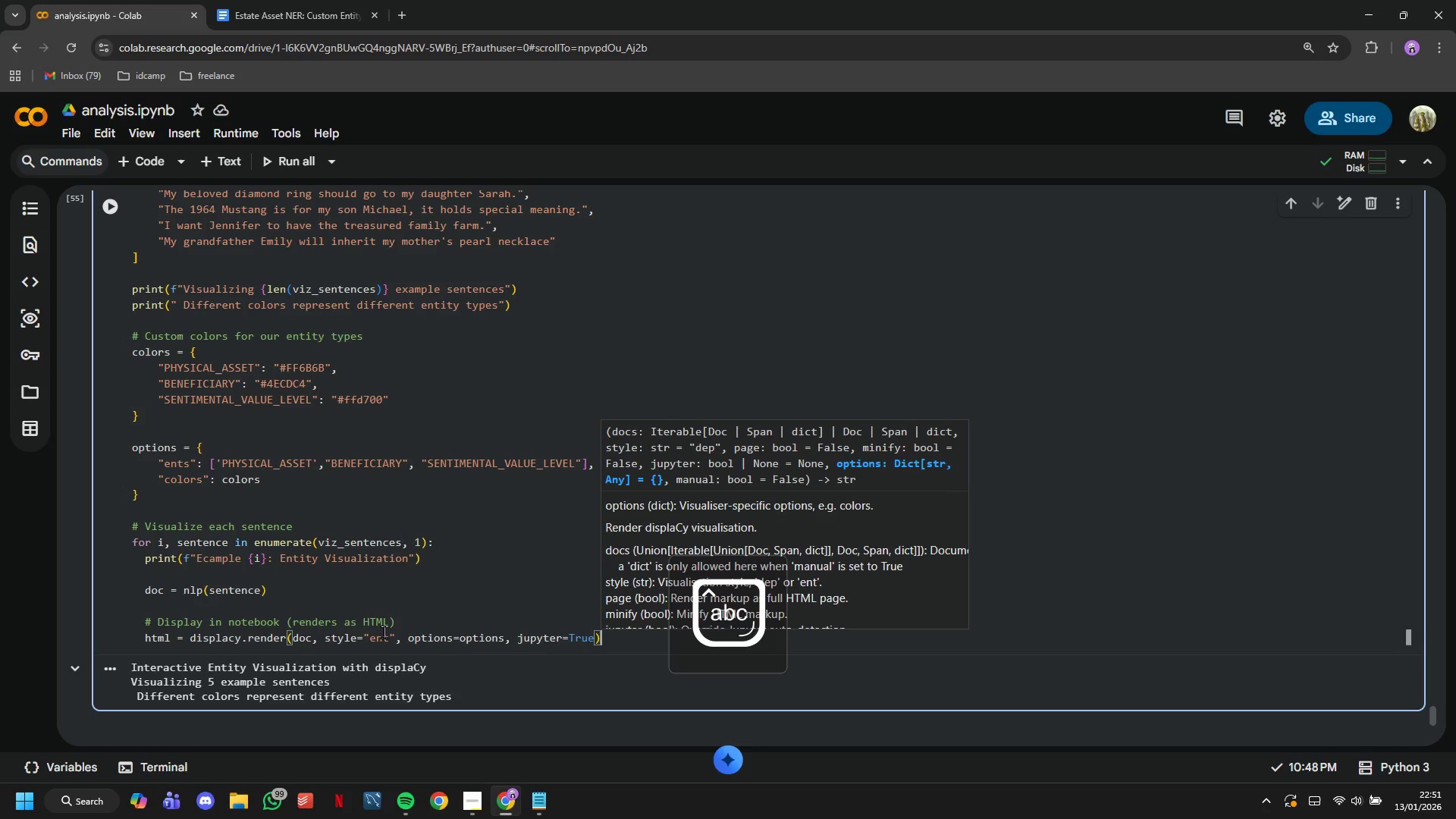 
key(ArrowRight)
 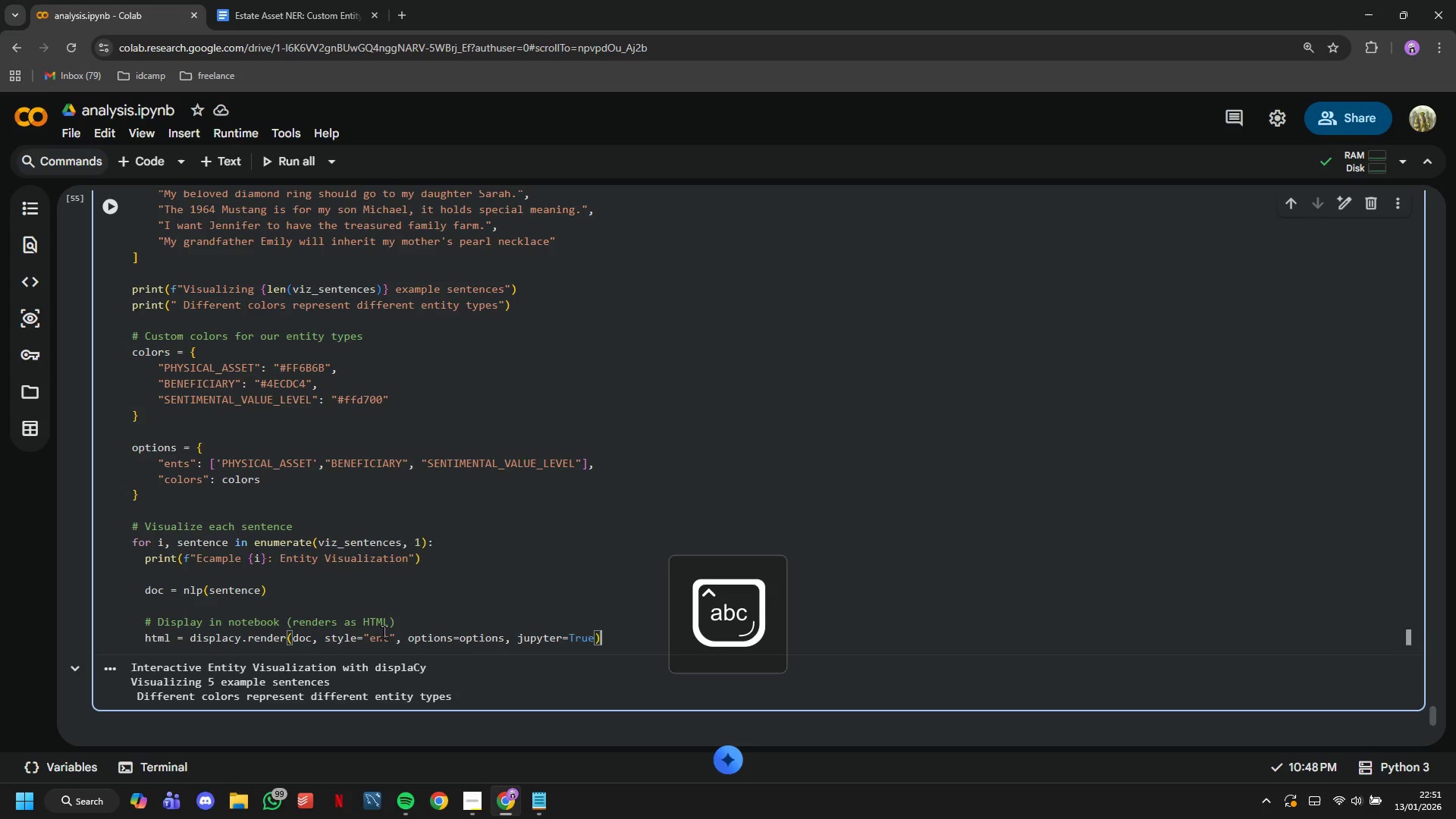 
key(Enter)
 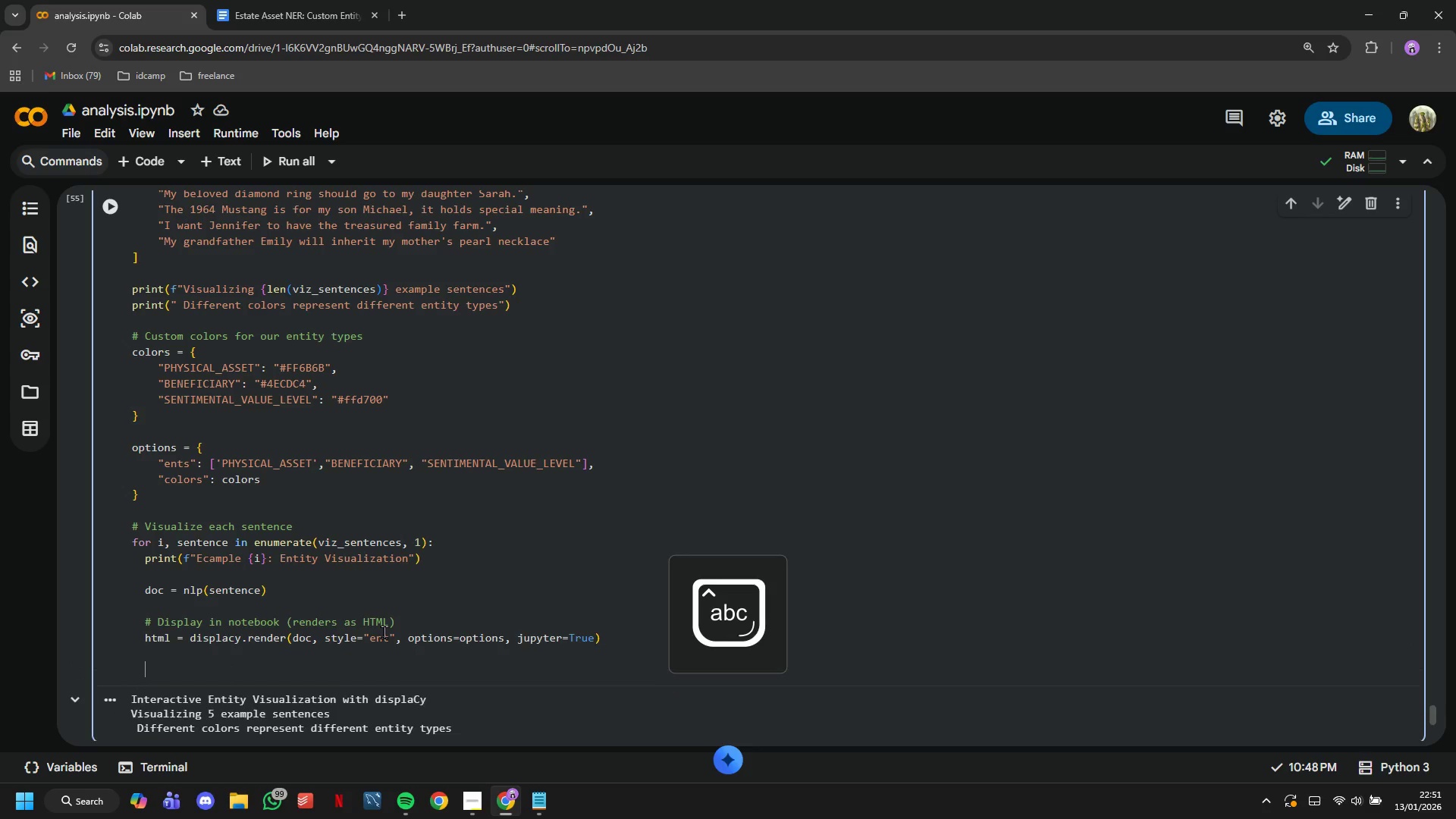 
key(Enter)
 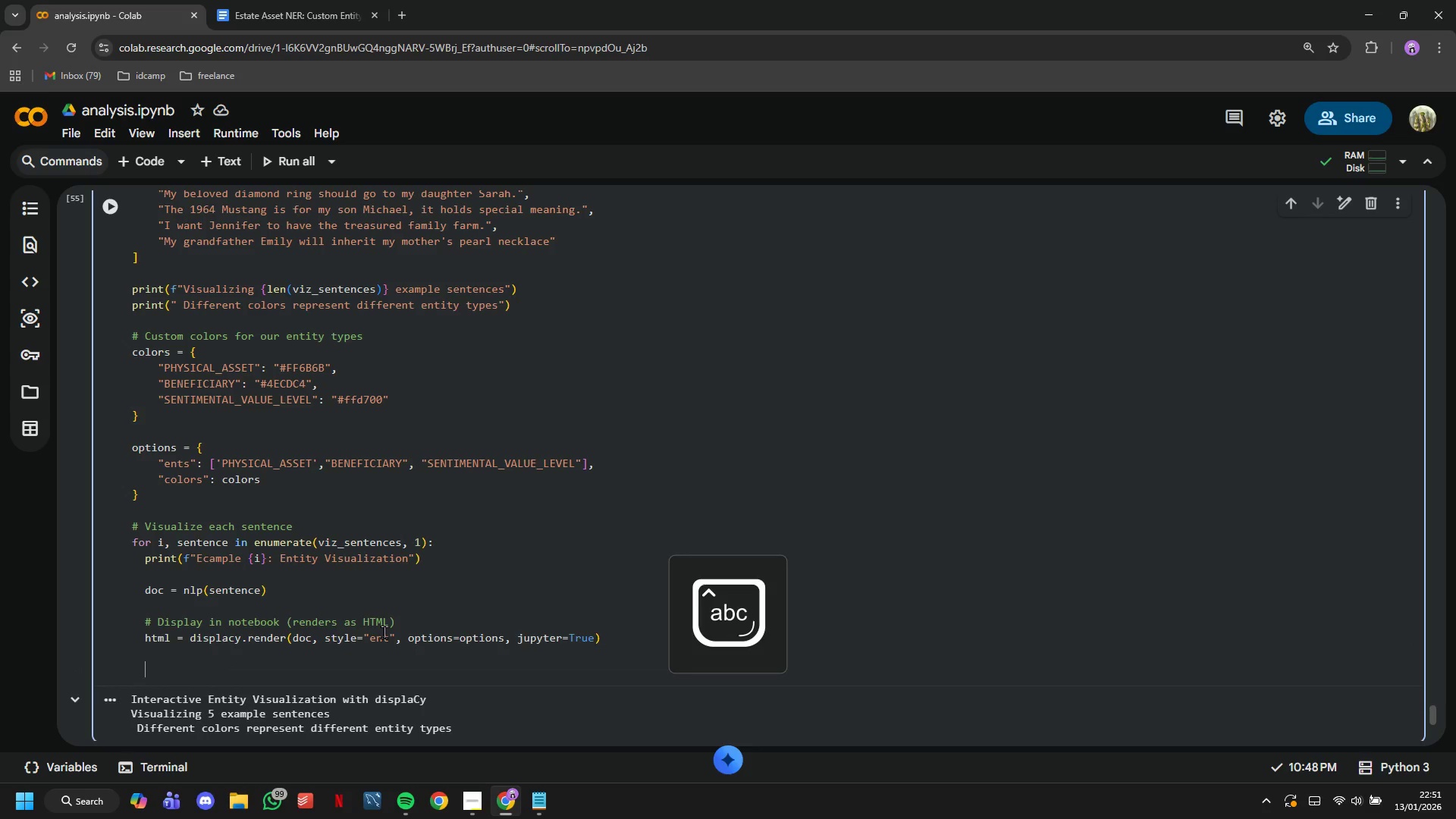 
type(# Also print text summary)
 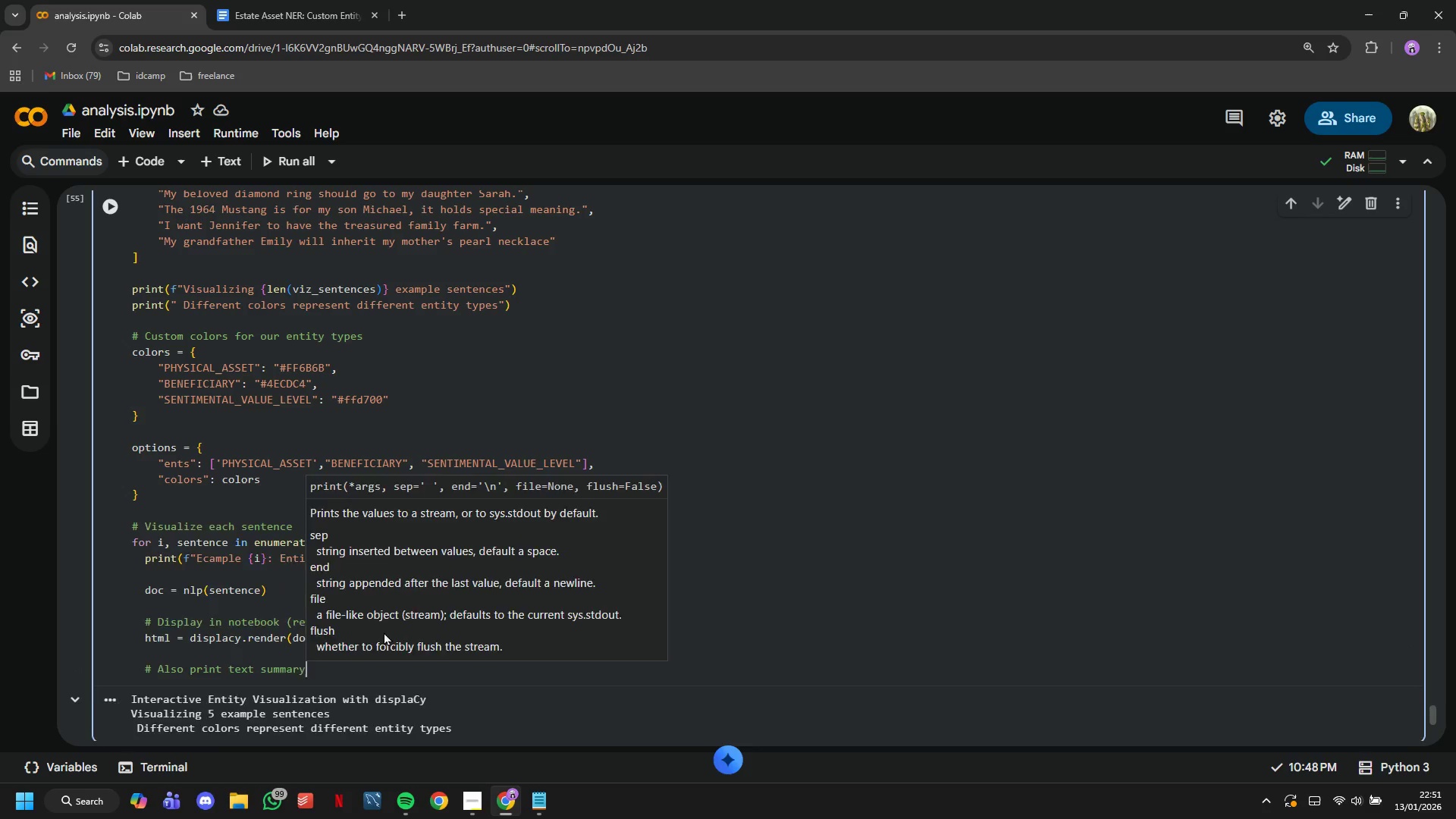 
key(Enter)
 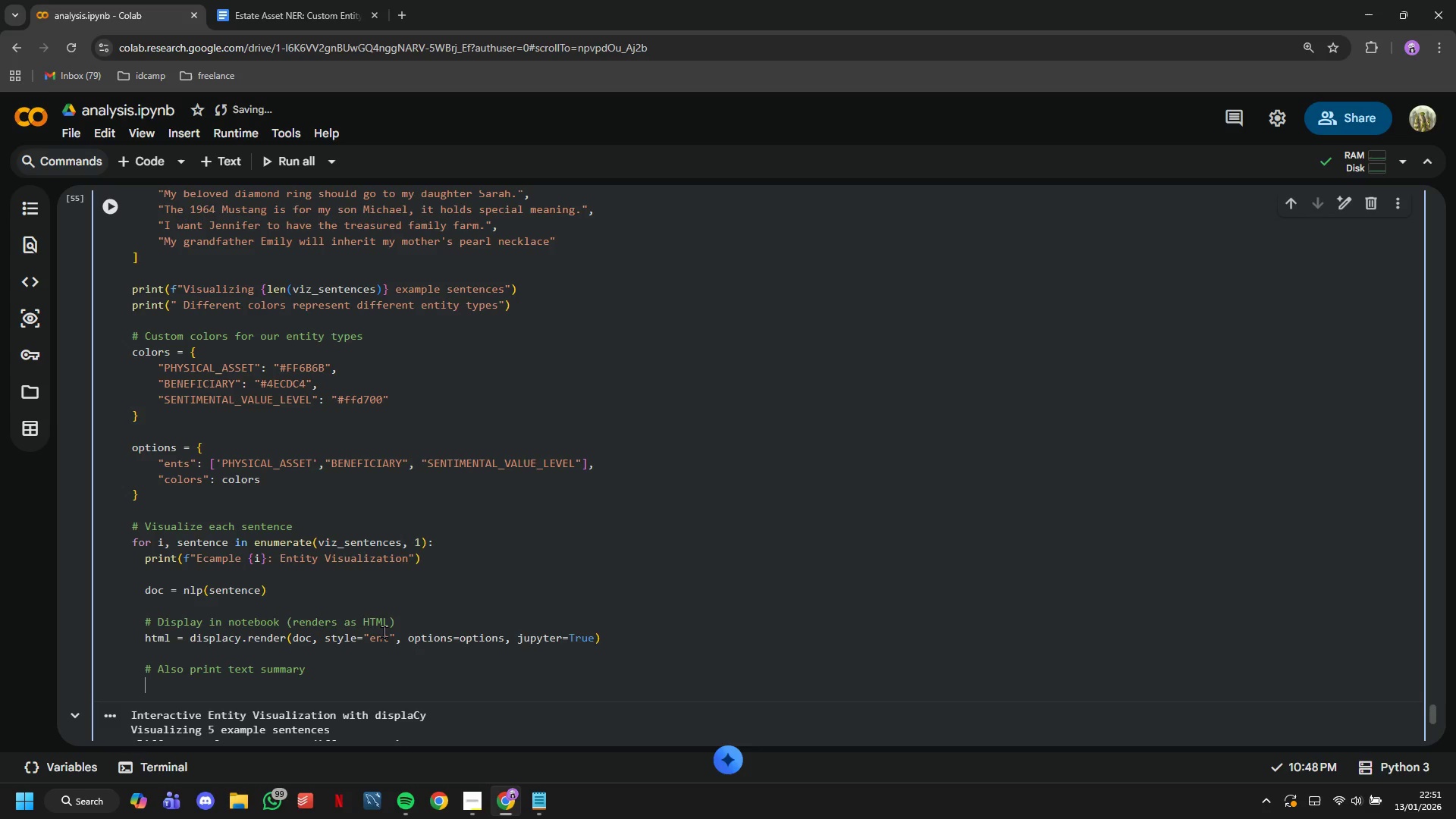 
wait(7.81)
 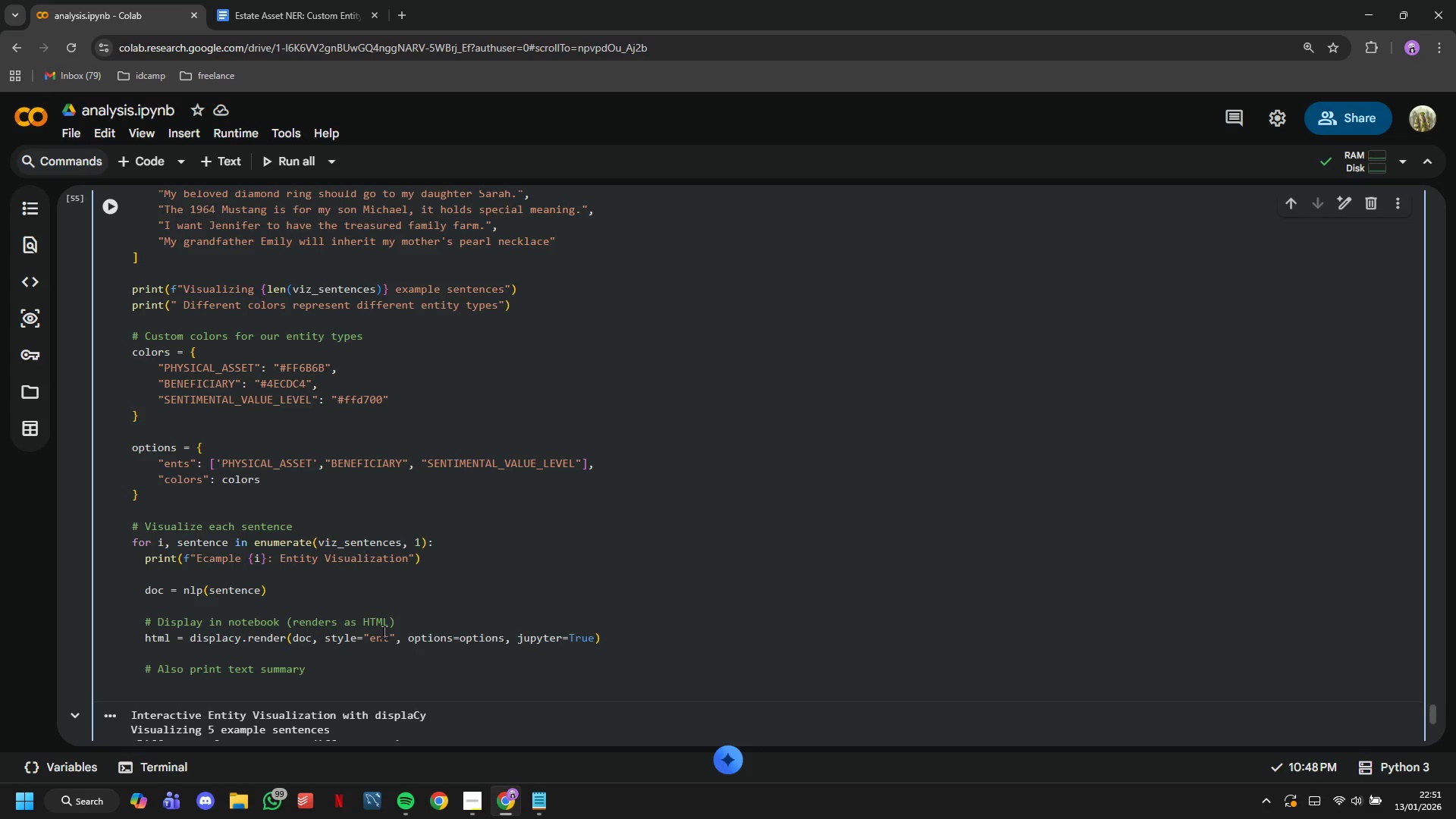 
type(print(f"Raw Text: {sentence)
 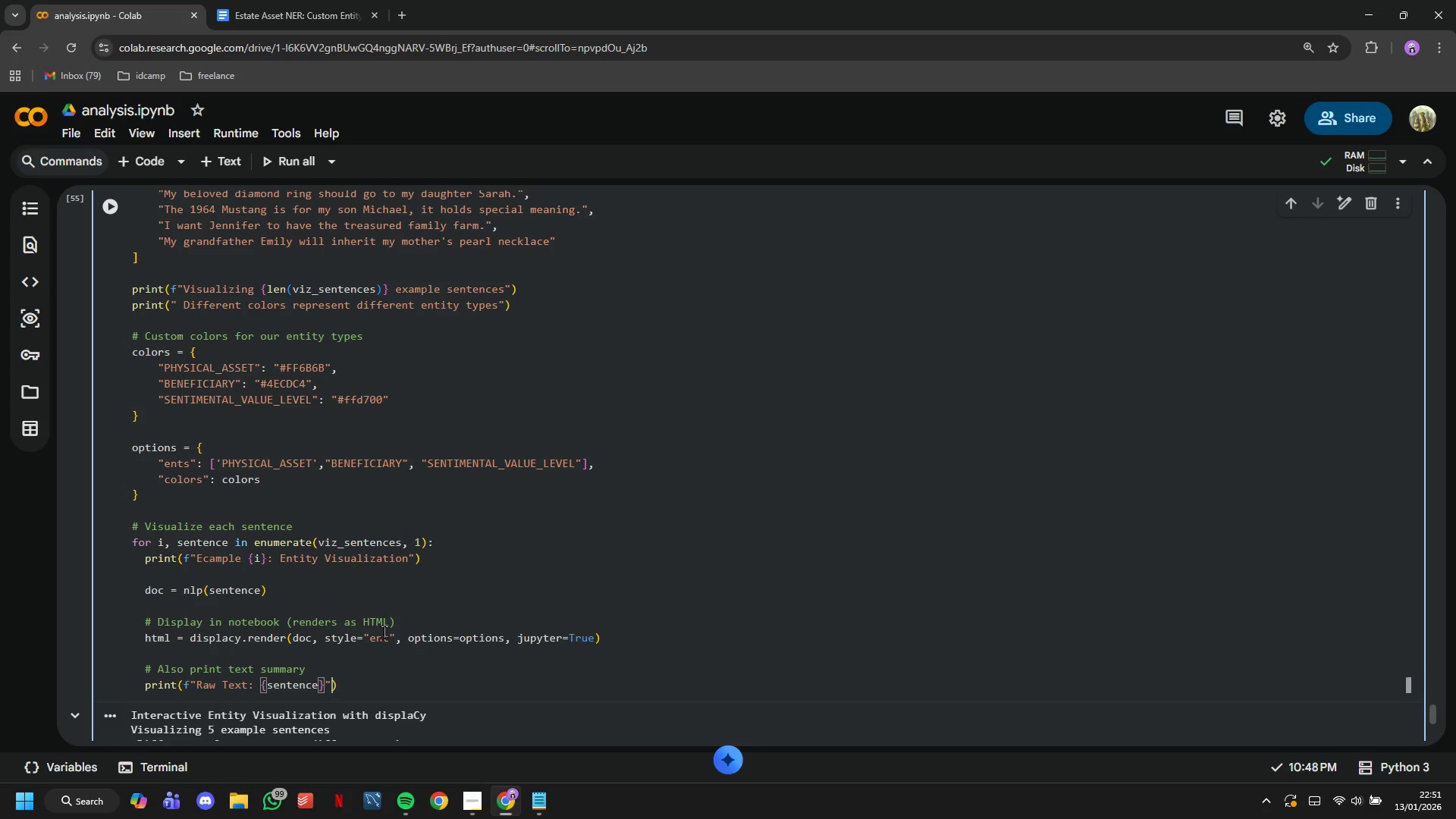 
 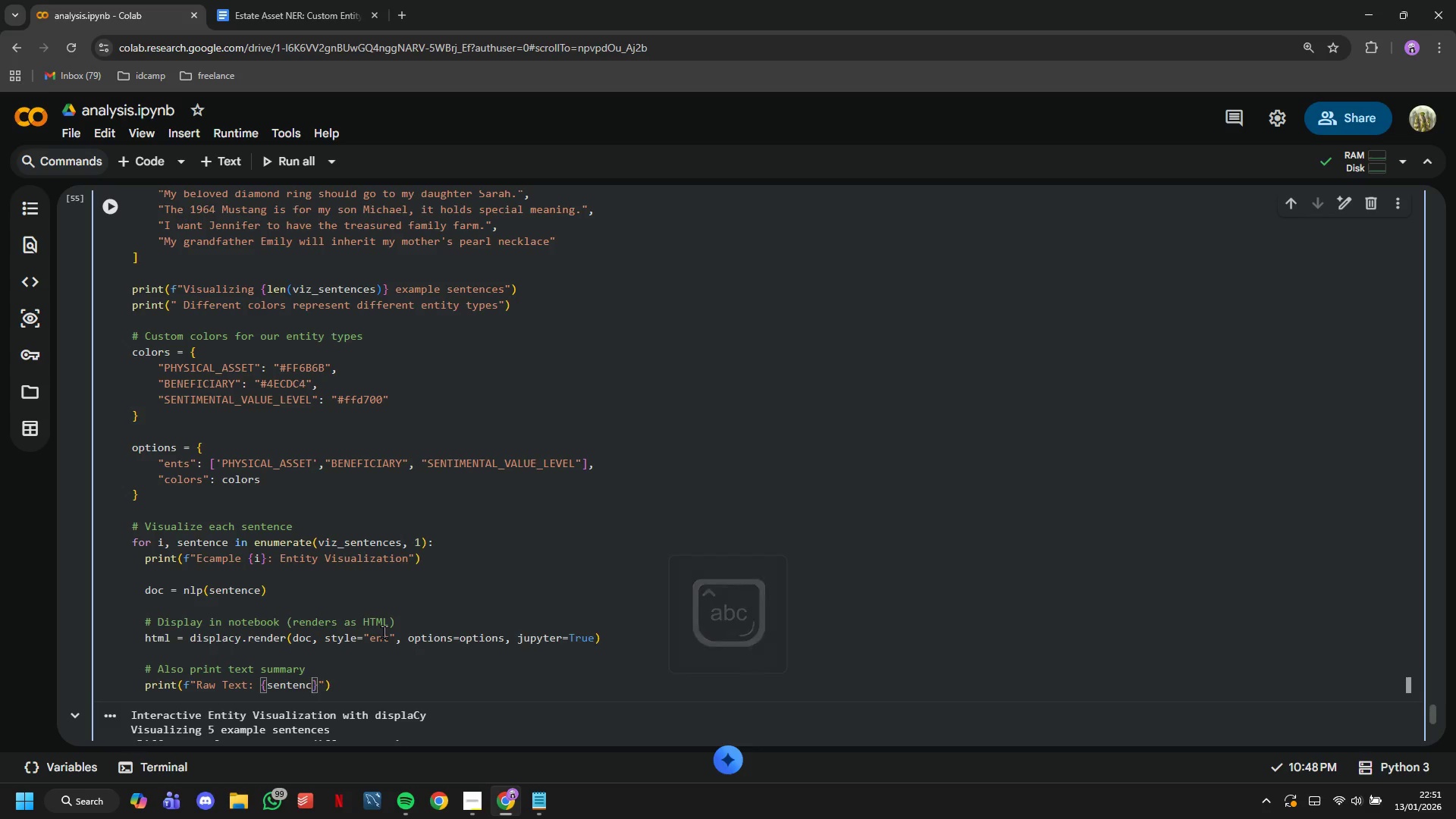 
key(ArrowRight)
 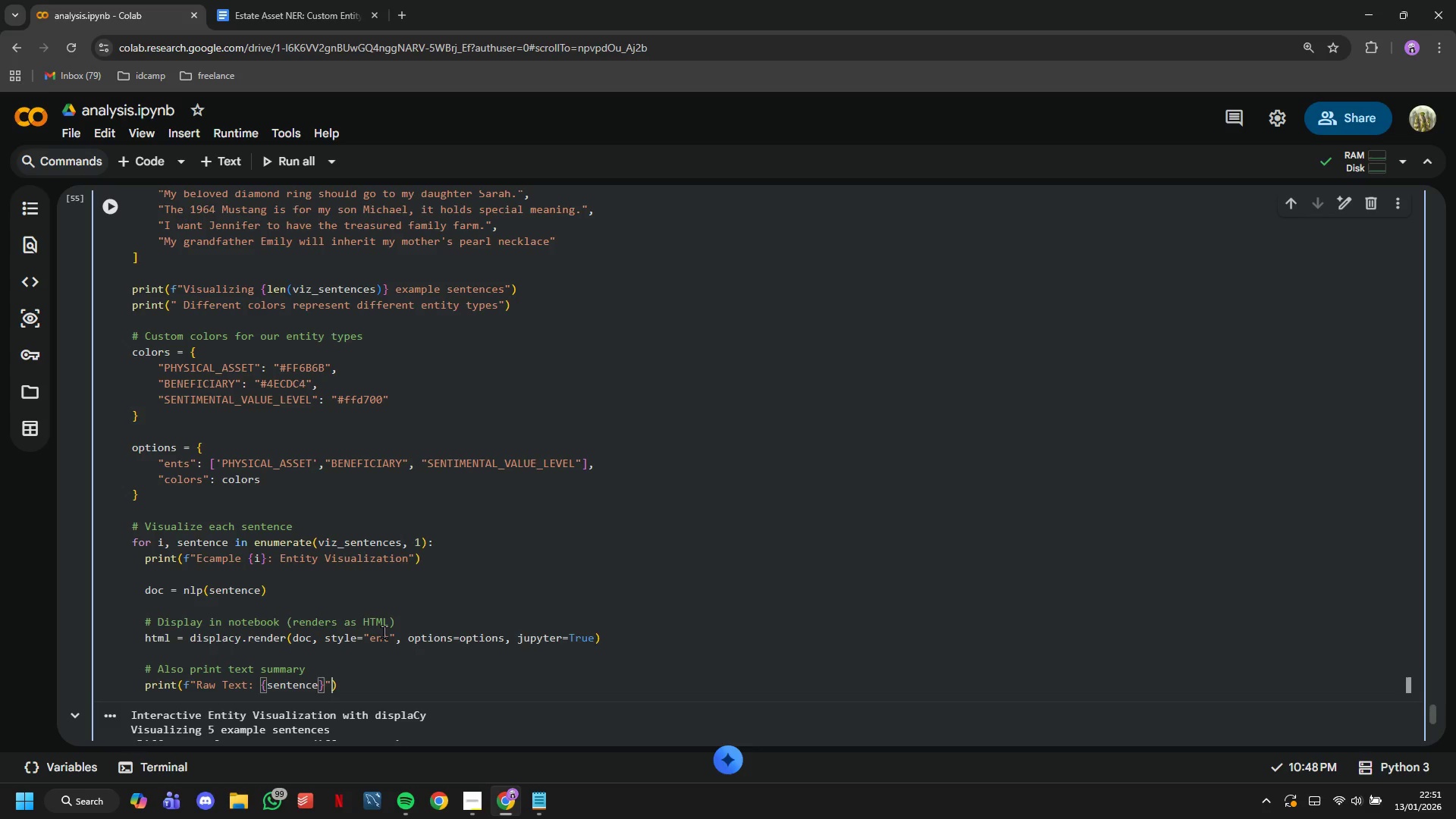 
key(ArrowRight)
 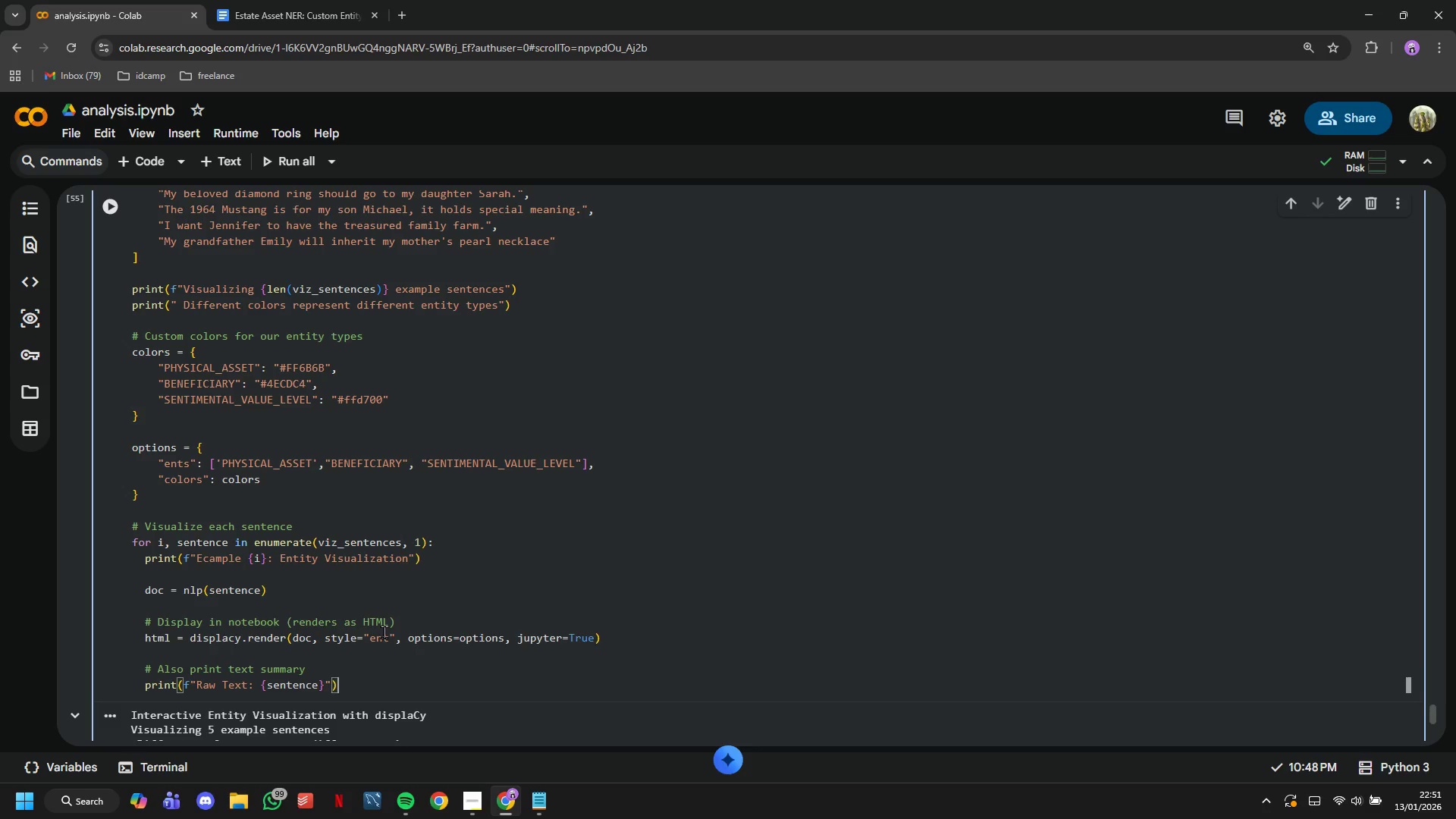 
key(ArrowRight)
 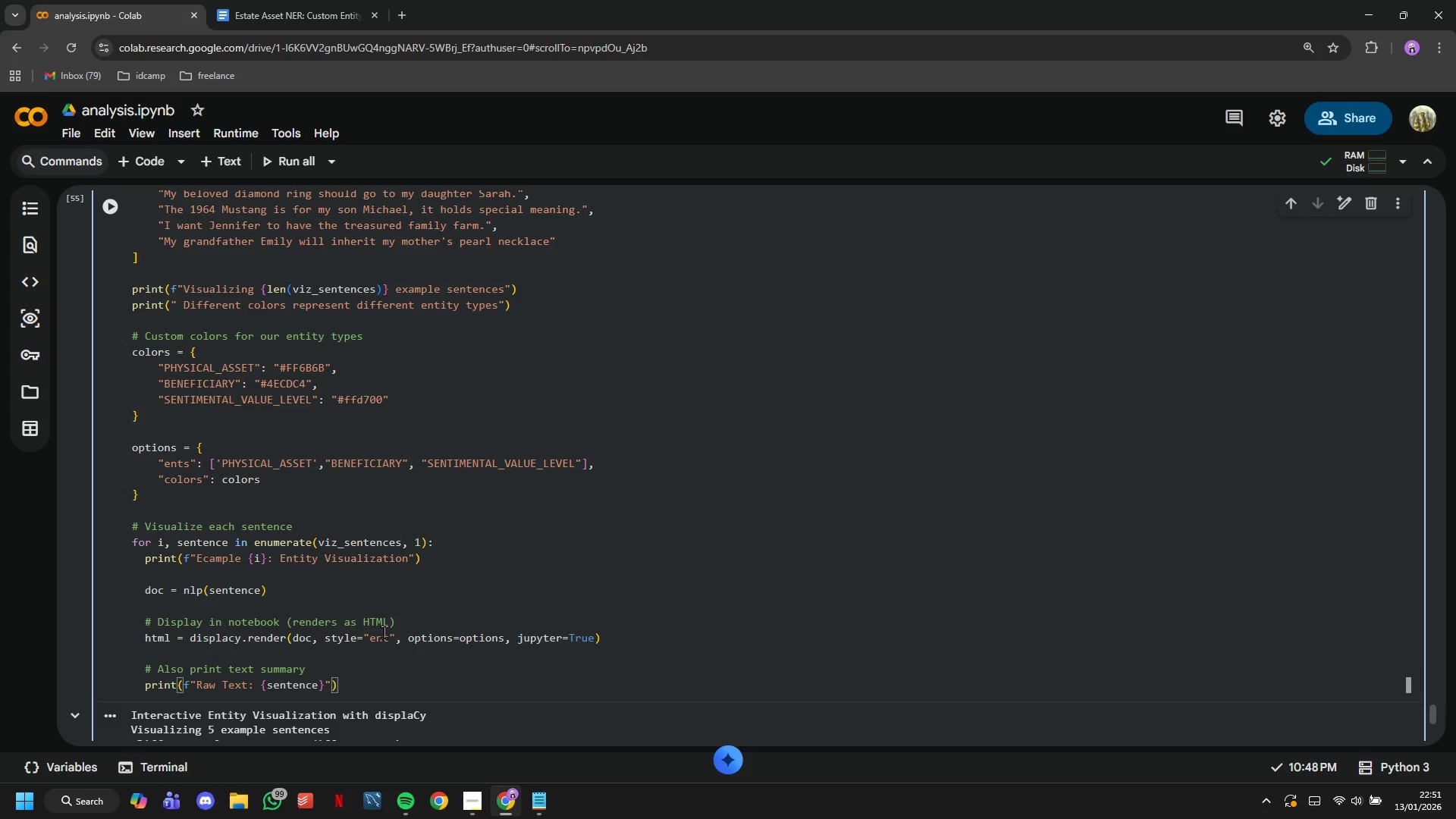 
key(Enter)
 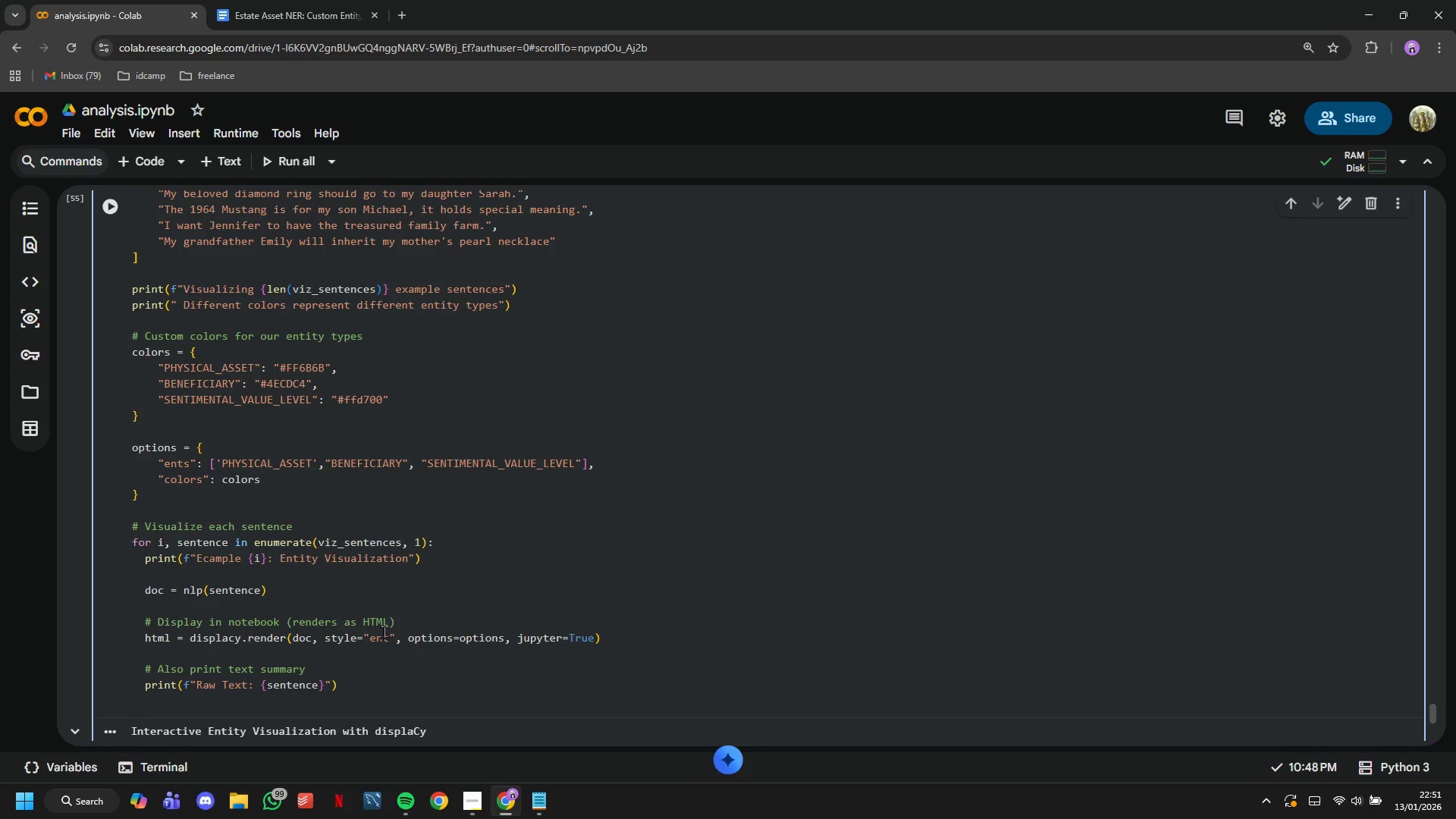 
type(print("Detected entitties:)
 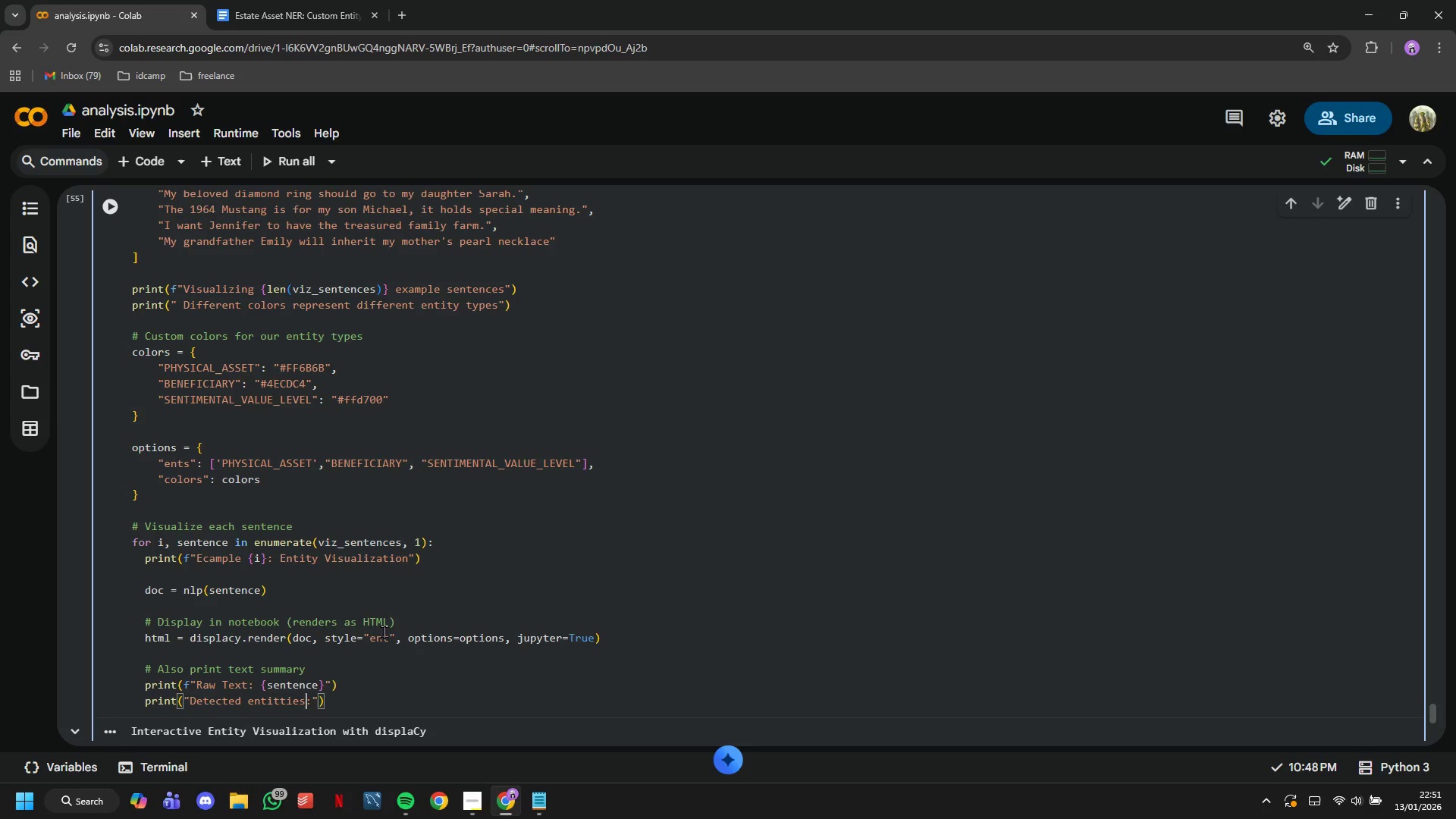 
 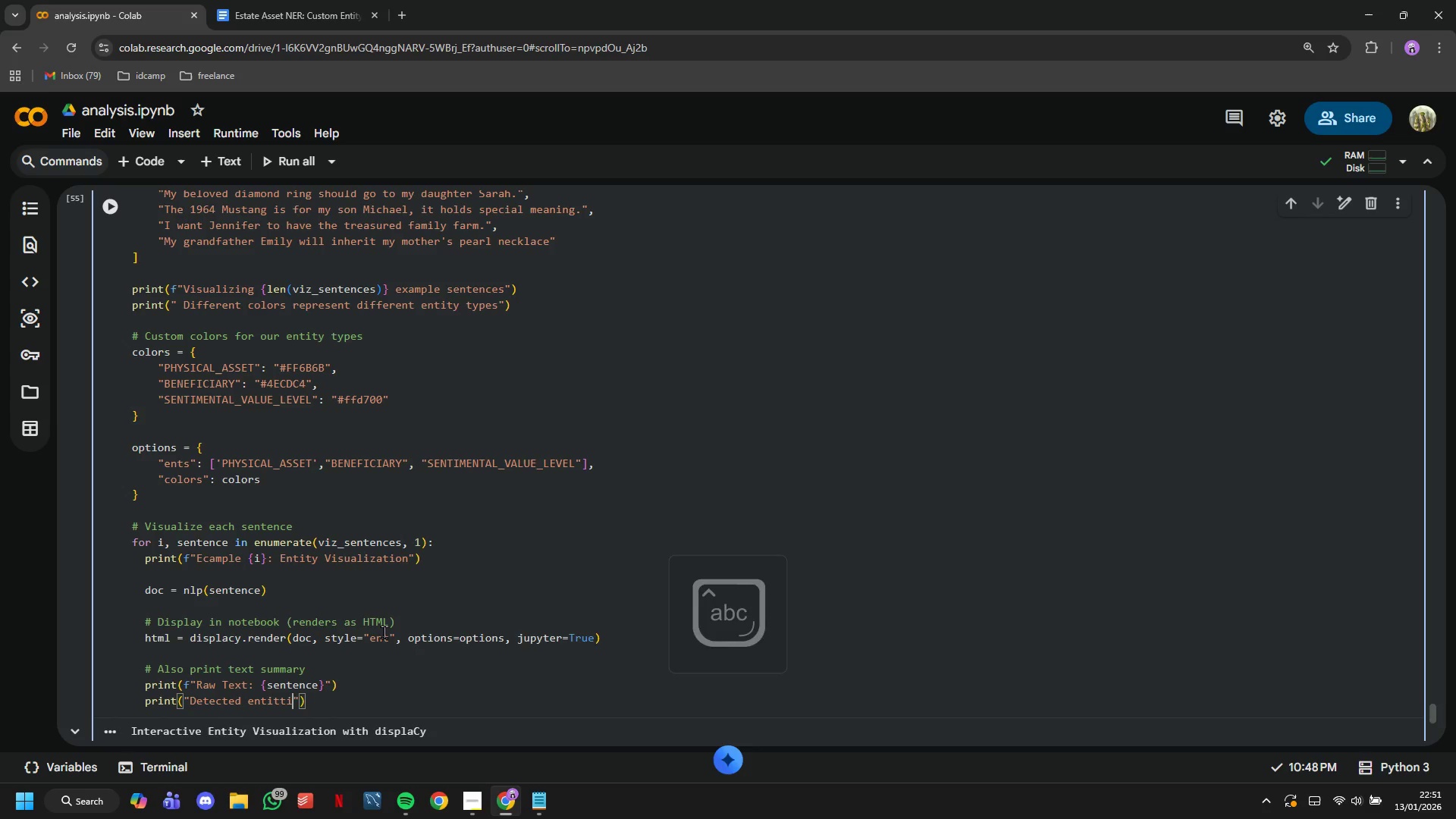 
key(ArrowLeft)
 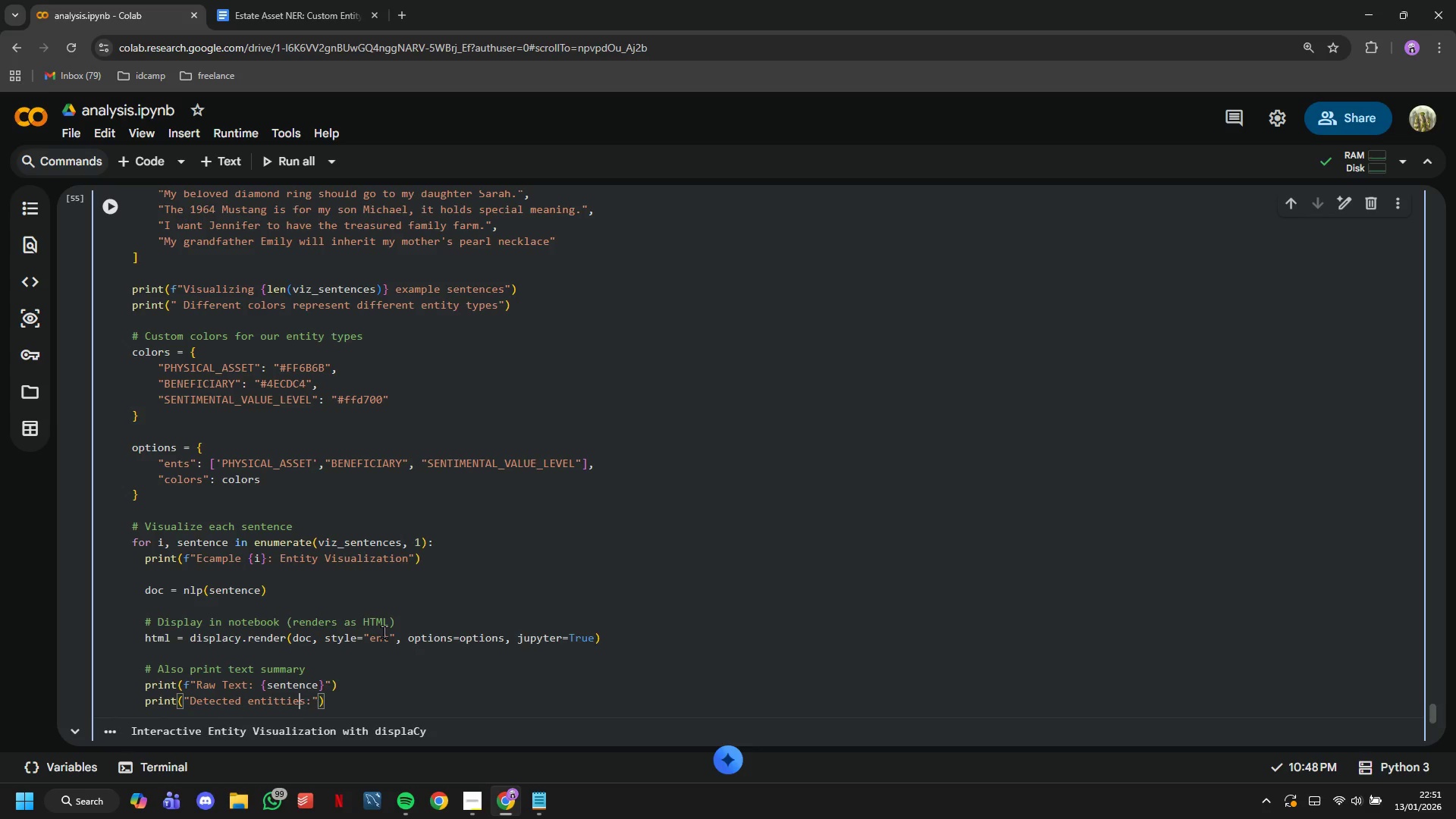 
key(ArrowLeft)
 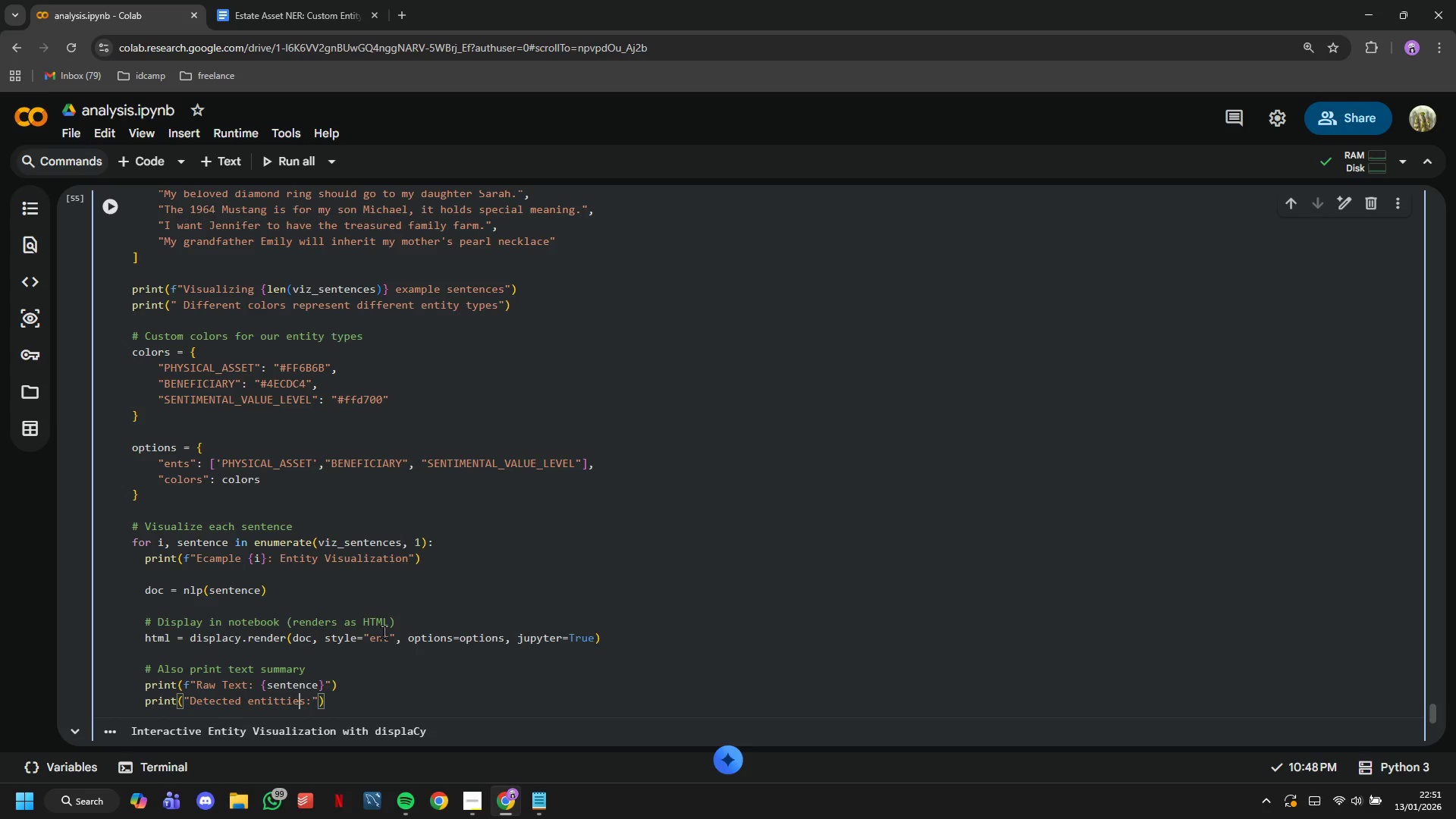 
key(ArrowLeft)
 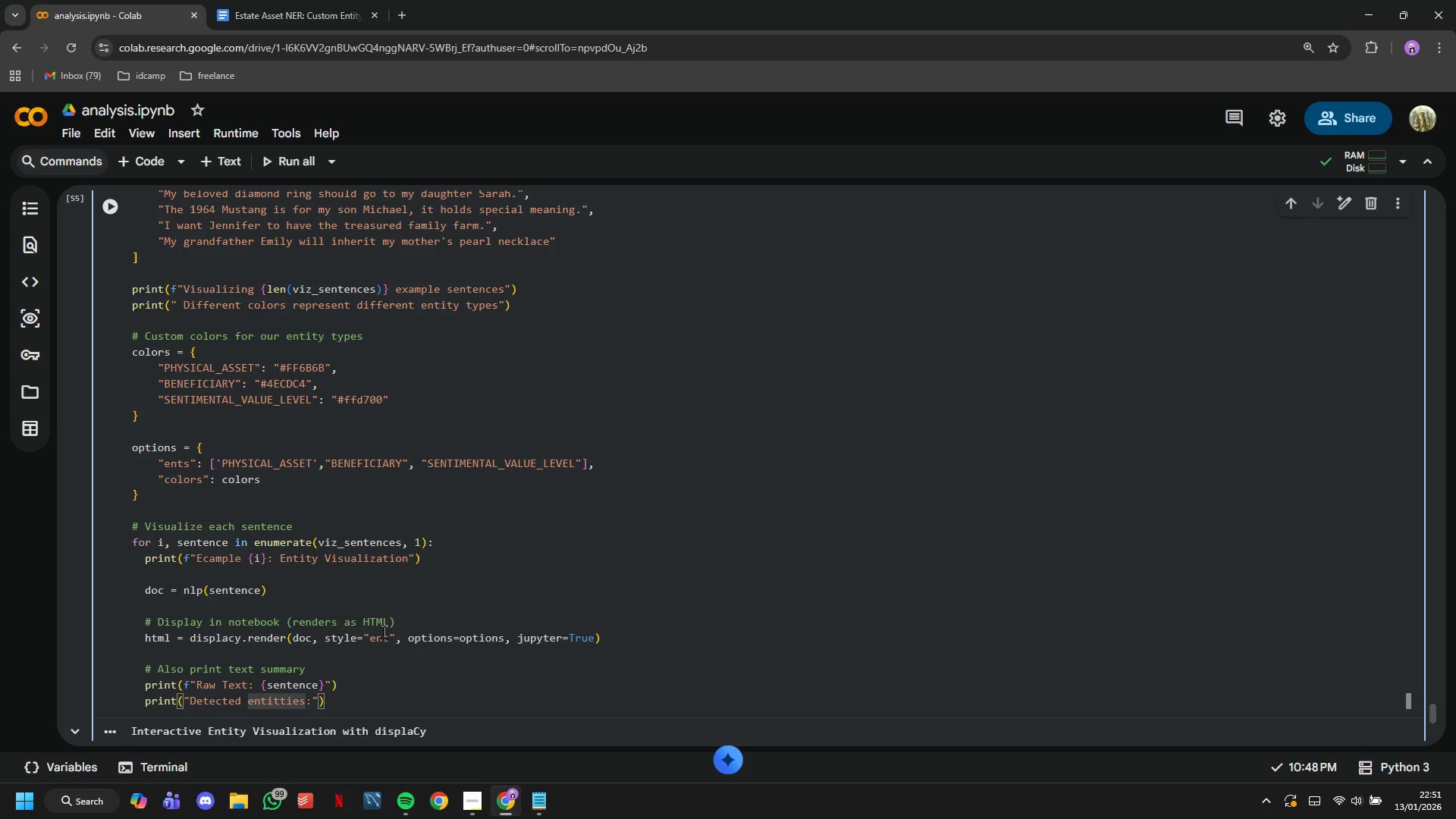 
key(ArrowLeft)
 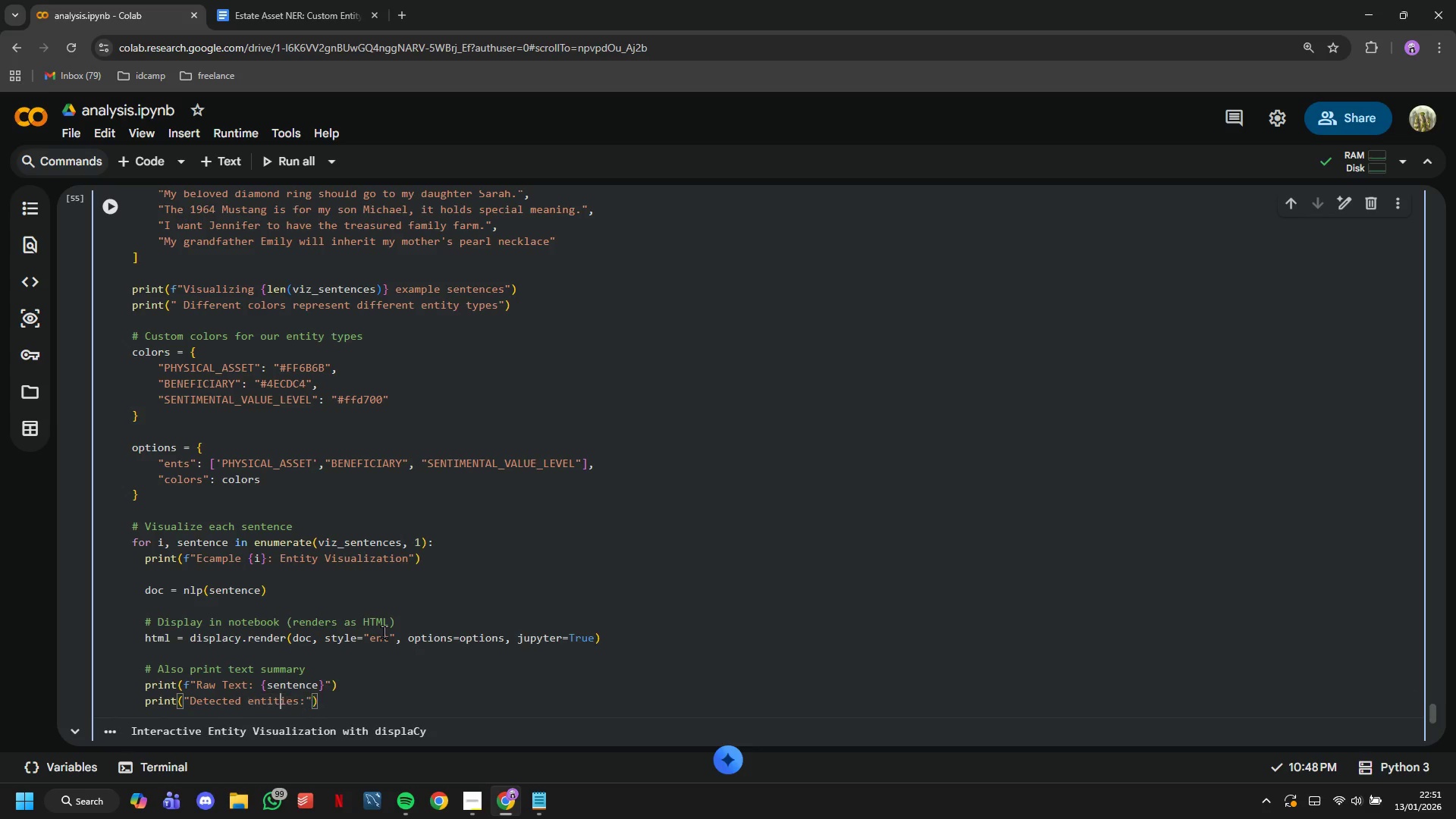 
key(Backspace)
 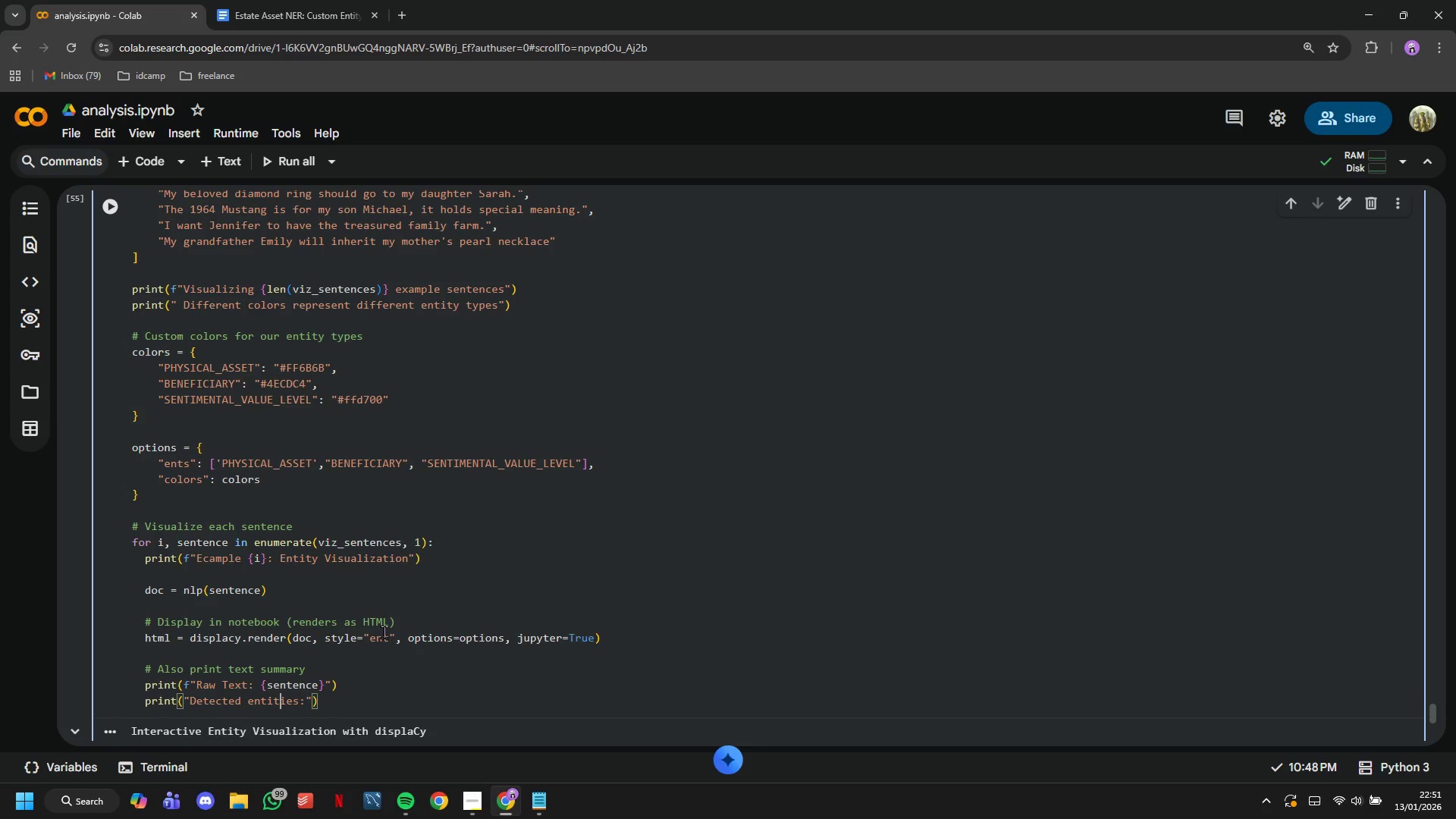 
hold_key(key=ArrowRight, duration=0.7)
 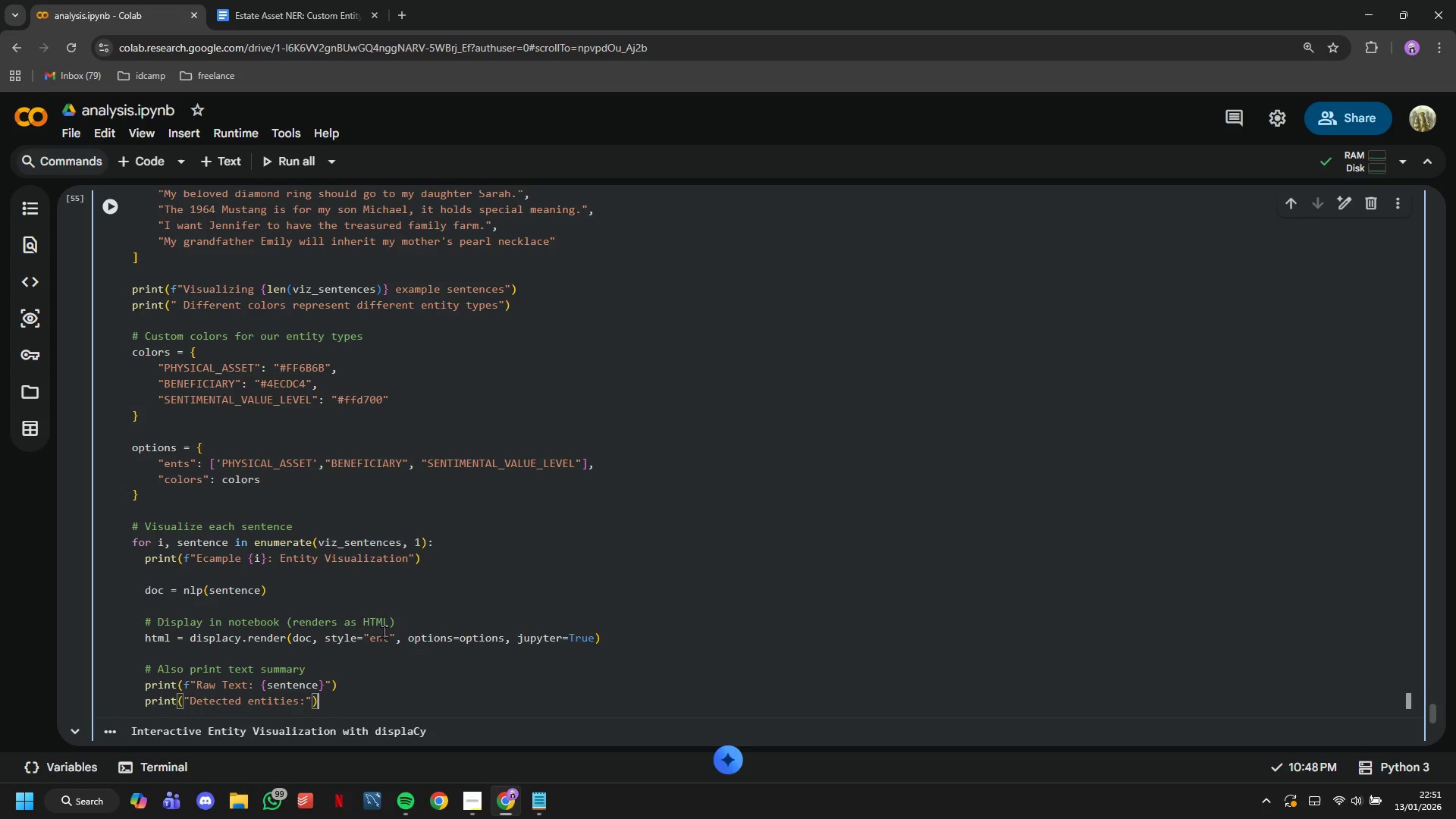 
key(Enter)
 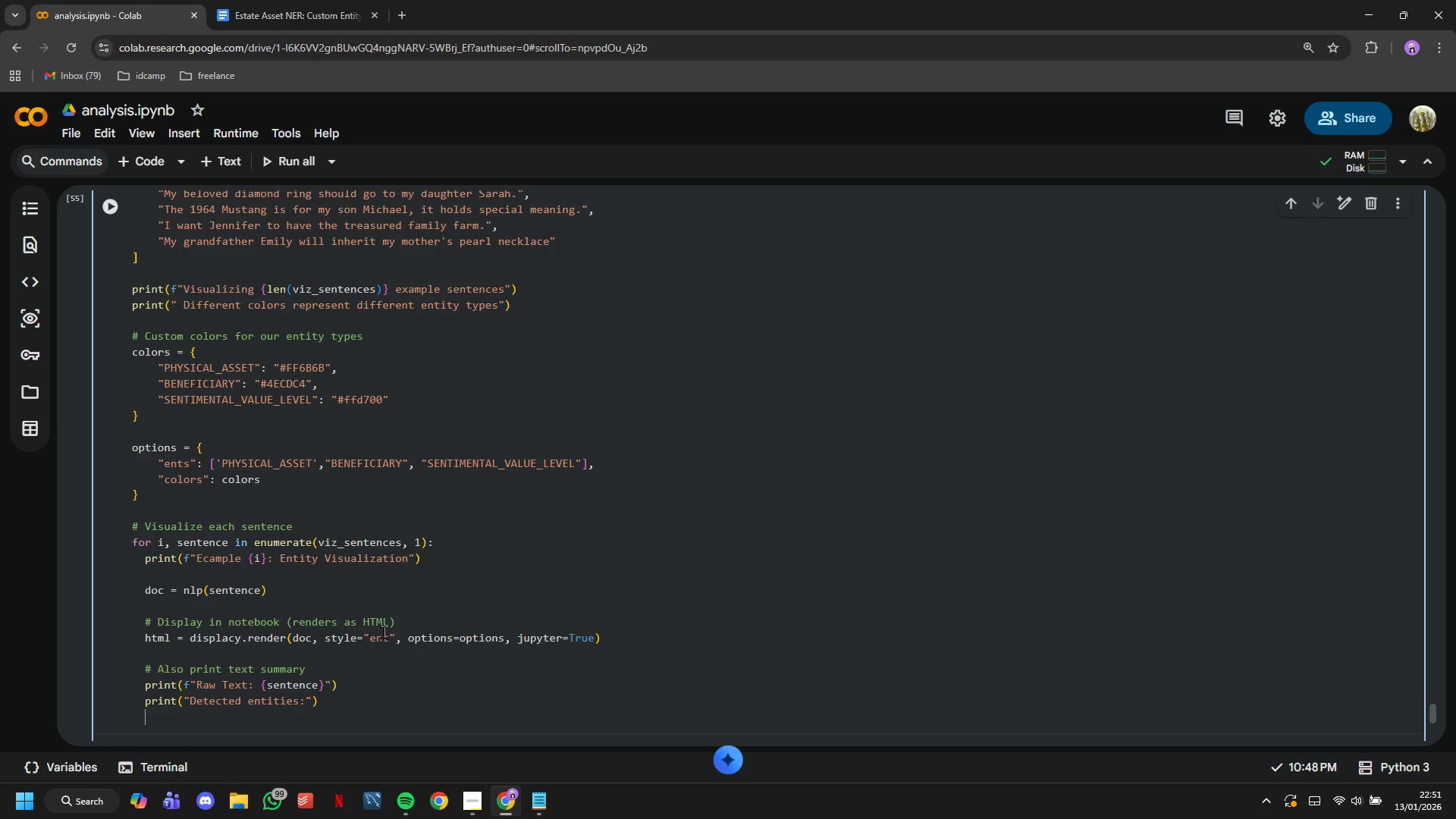 
type(for ent in do)
key(Backspace)
type(oc.ents:)
 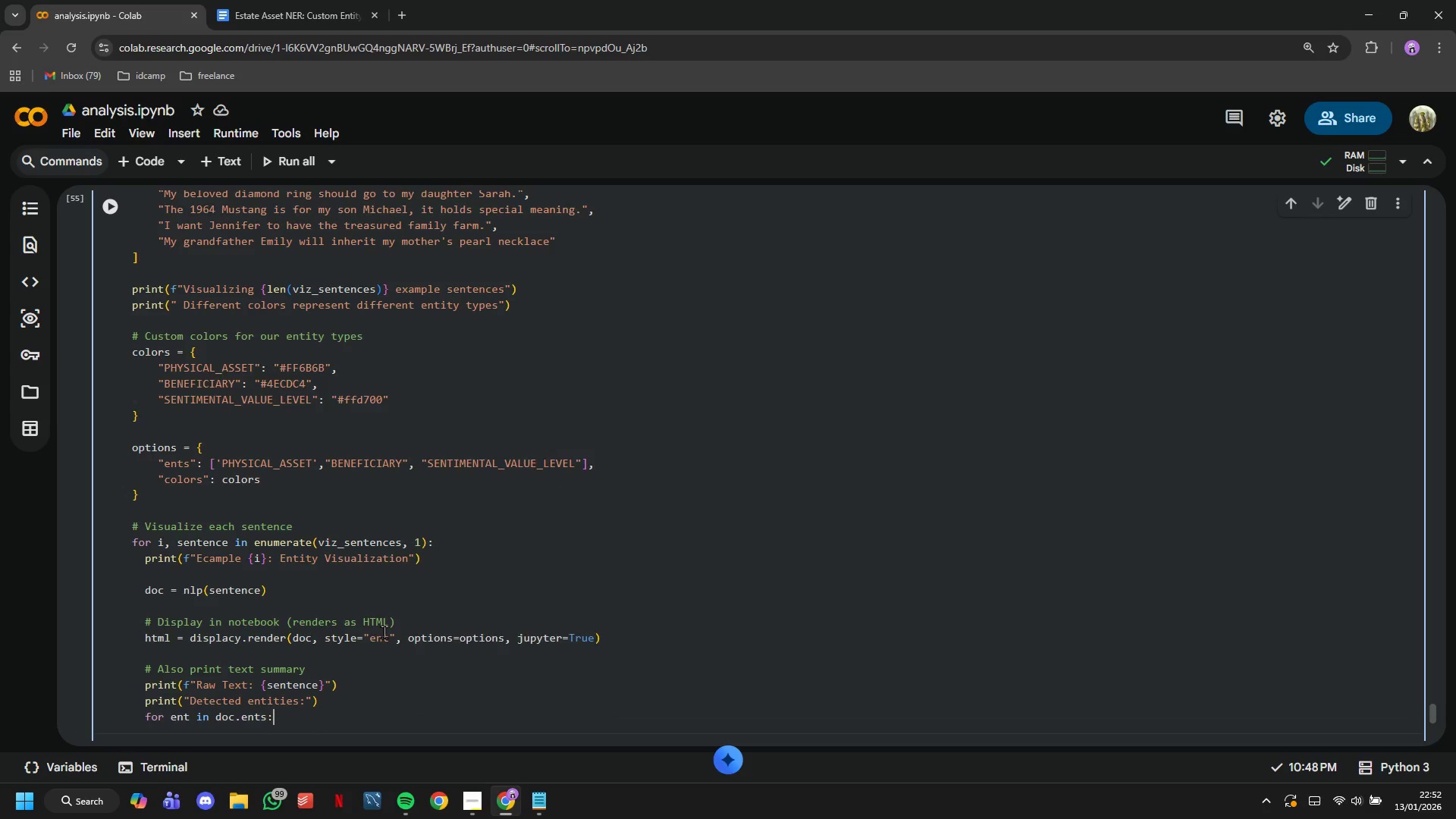 
key(Enter)
 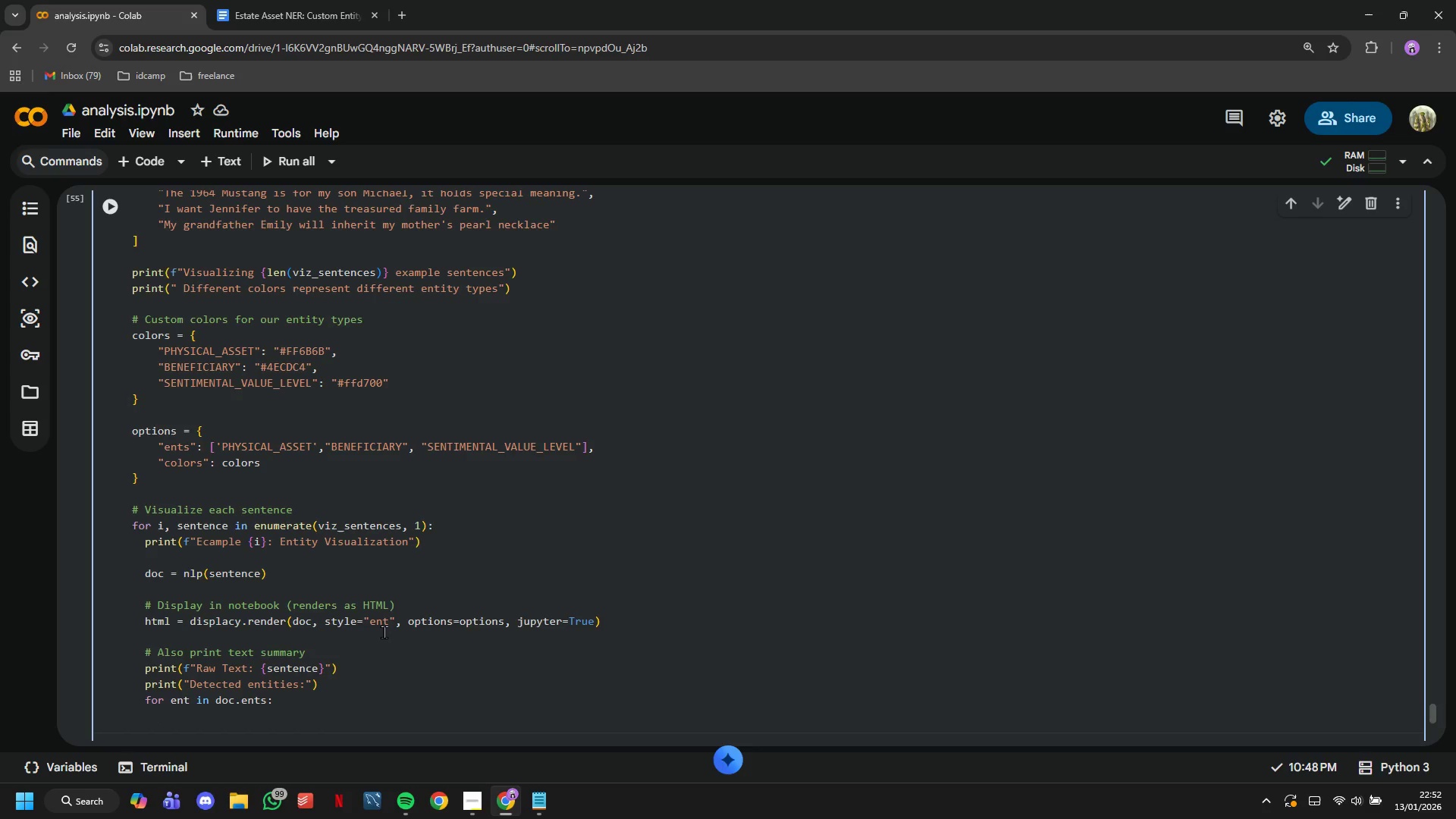 
type(print)
 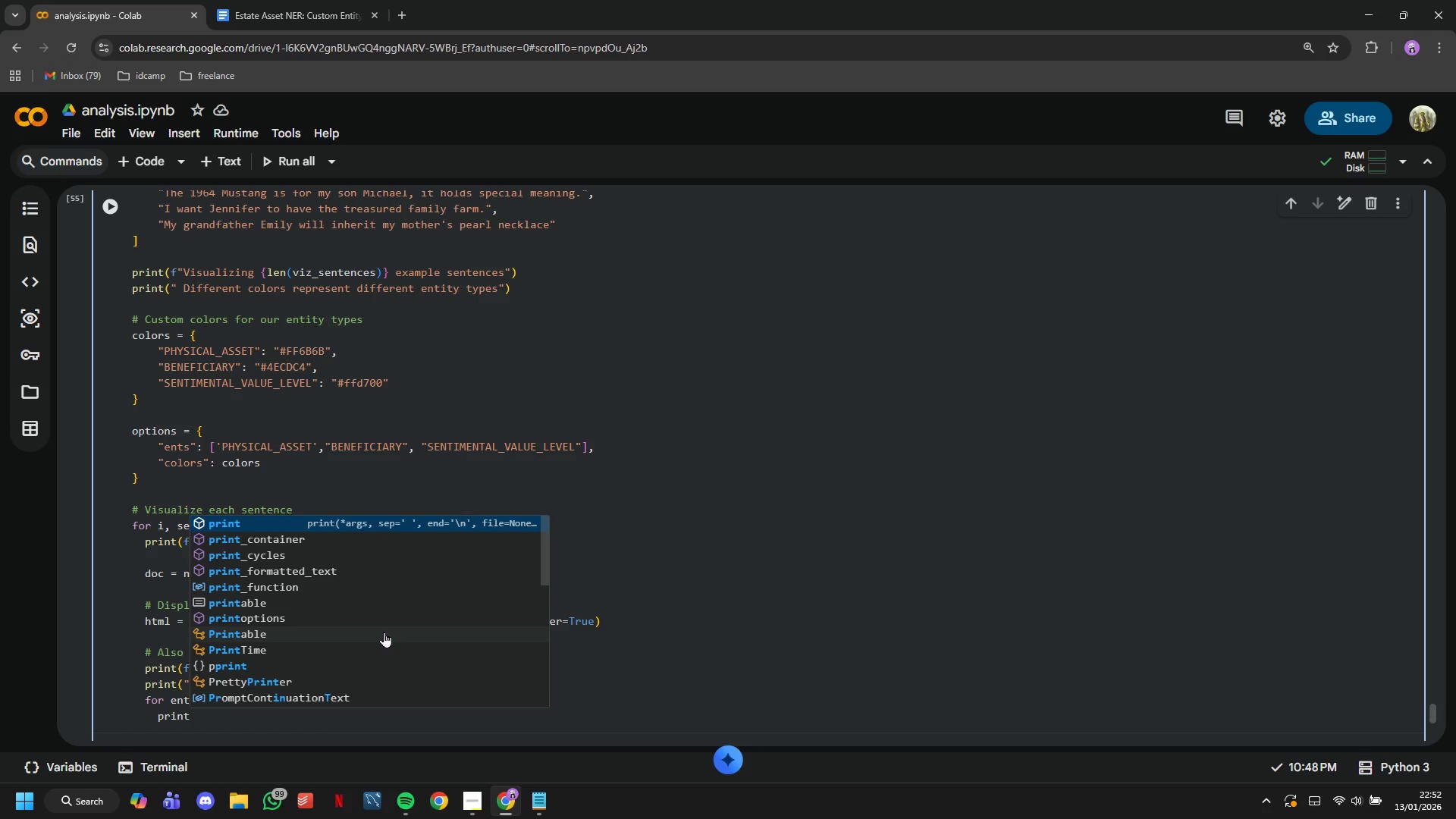 
type((f:)
key(Backspace)
type(" - {ent.label_:<25)
 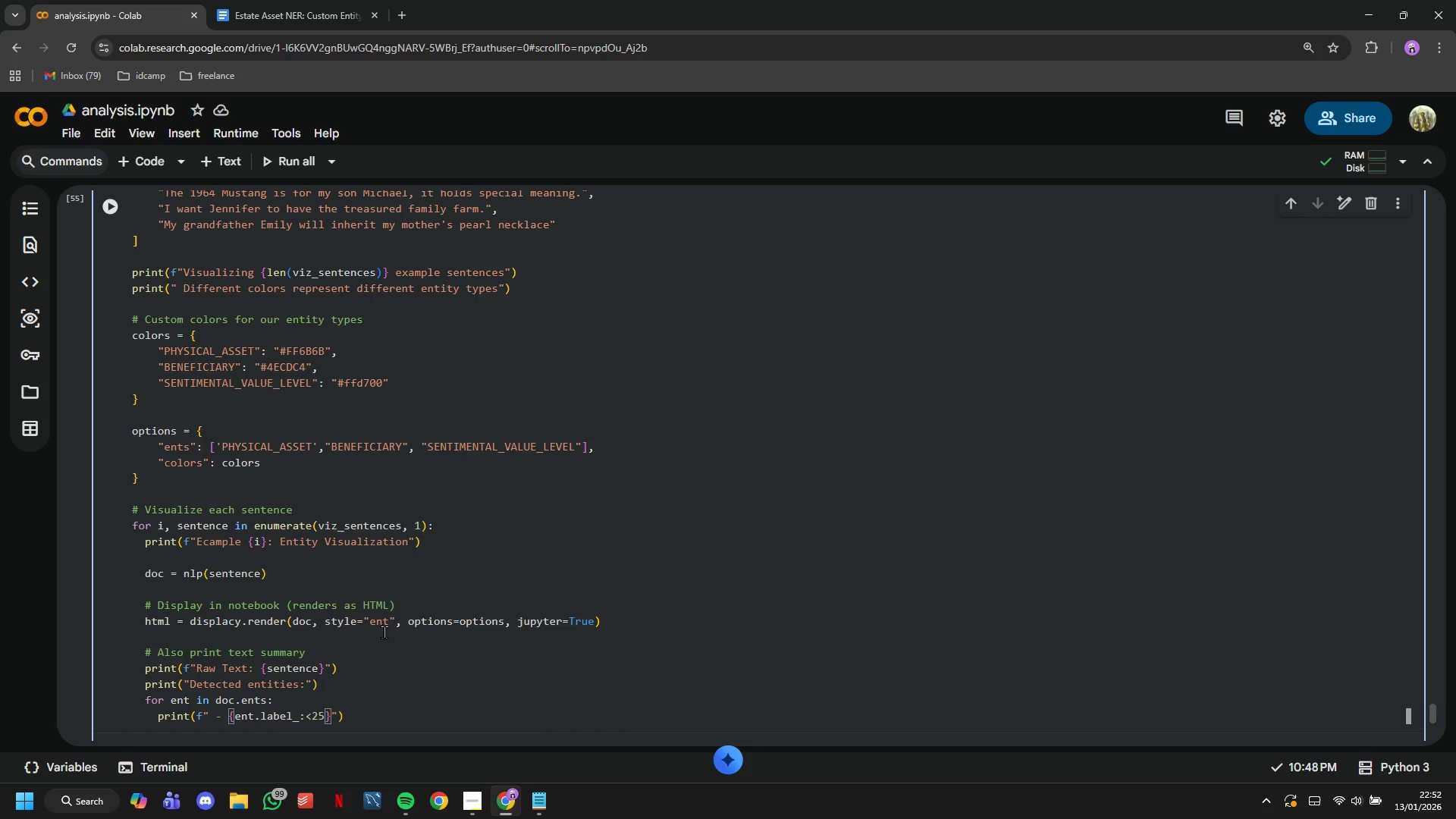 
key(ArrowRight)
 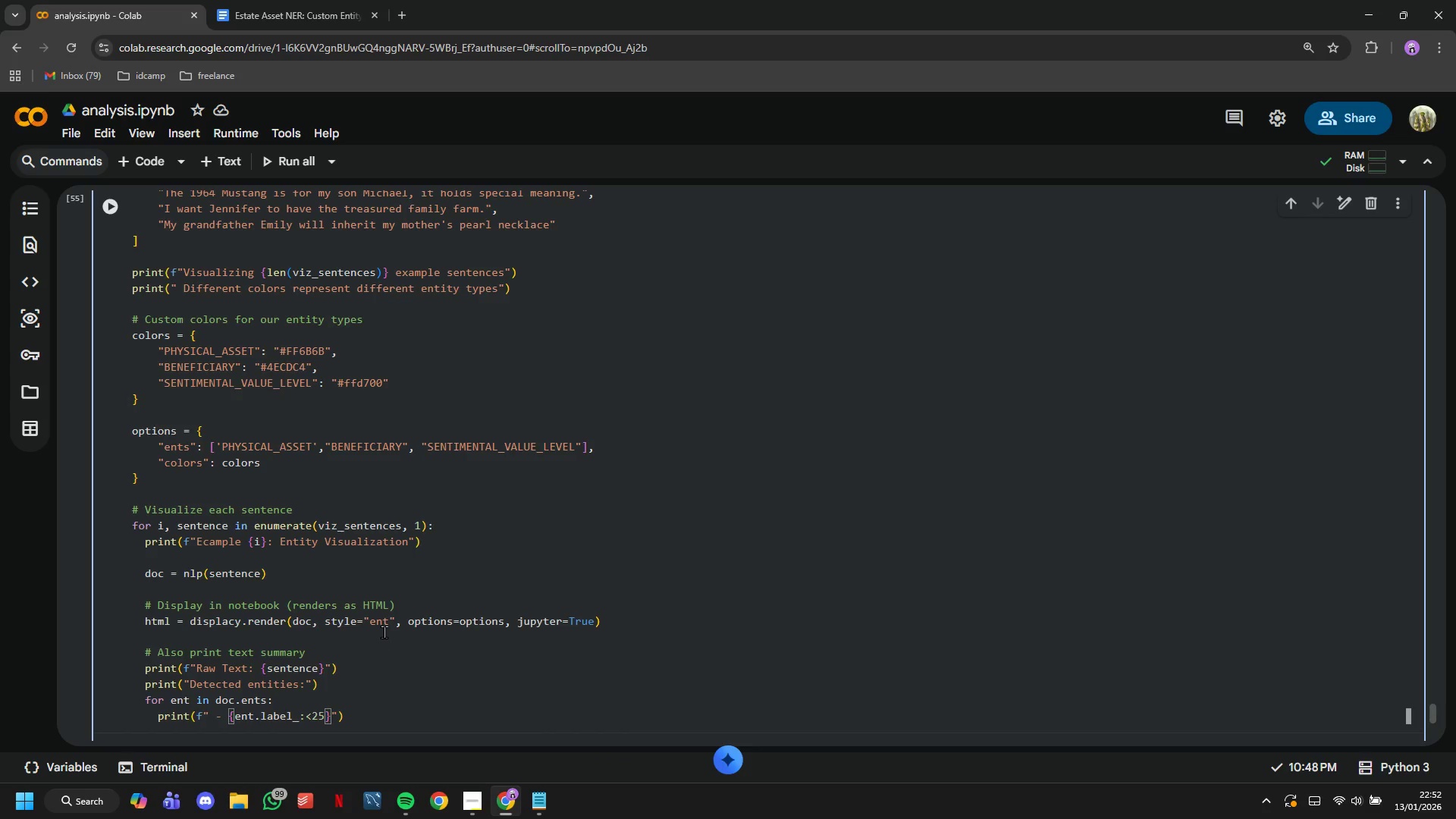 
key(Space)
 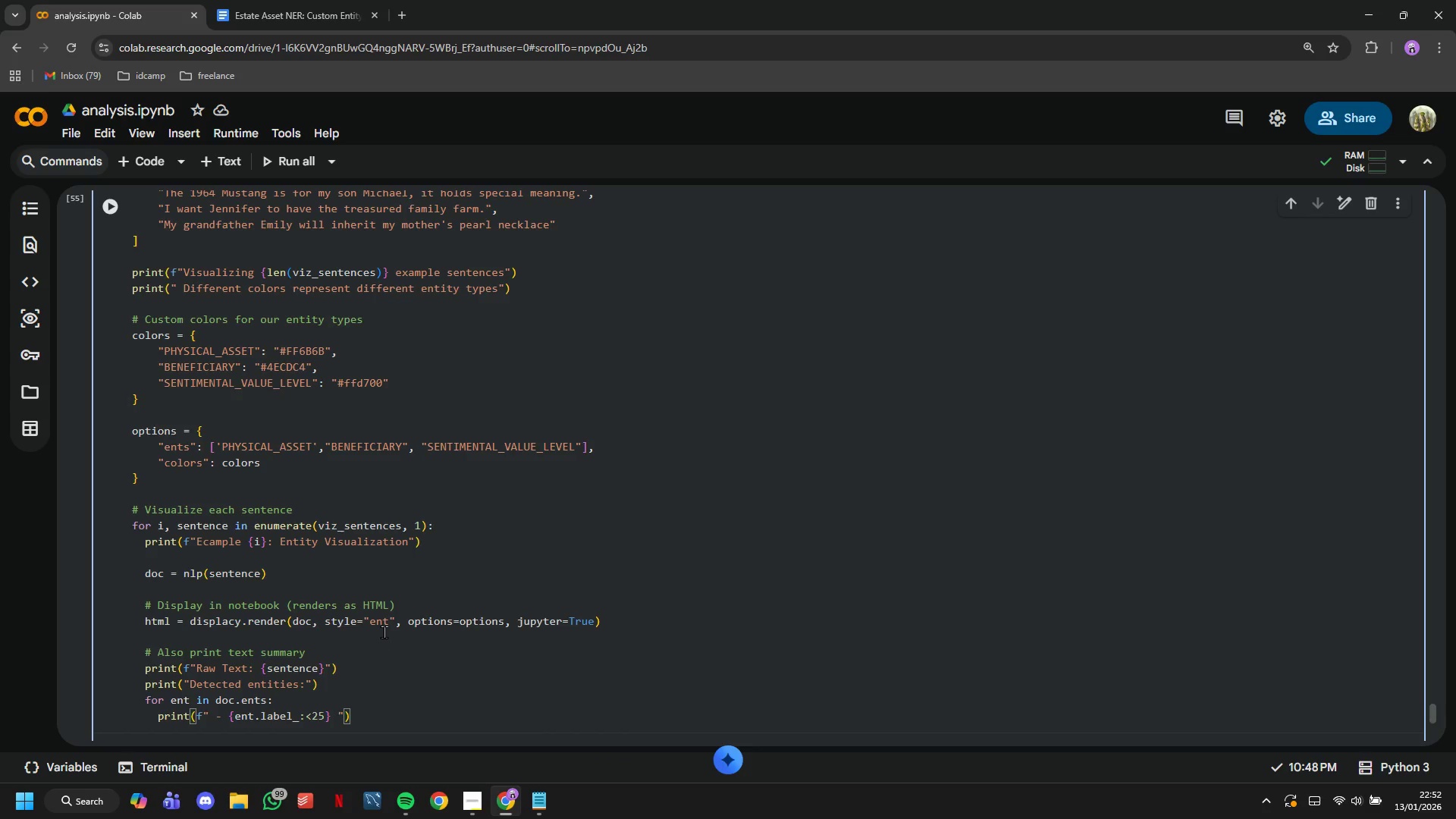 
key(Minus)
 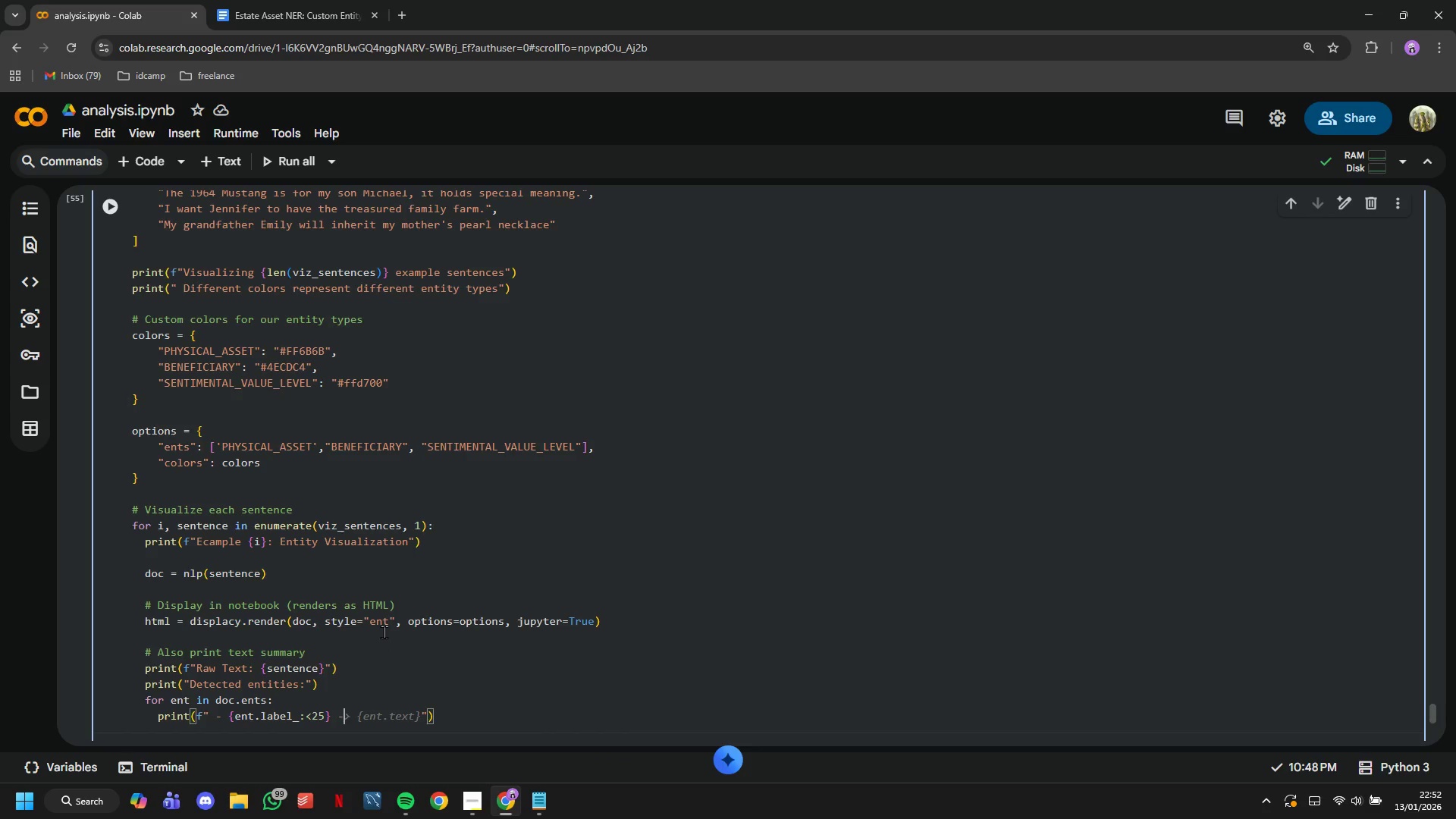 
key(Shift+Period)
 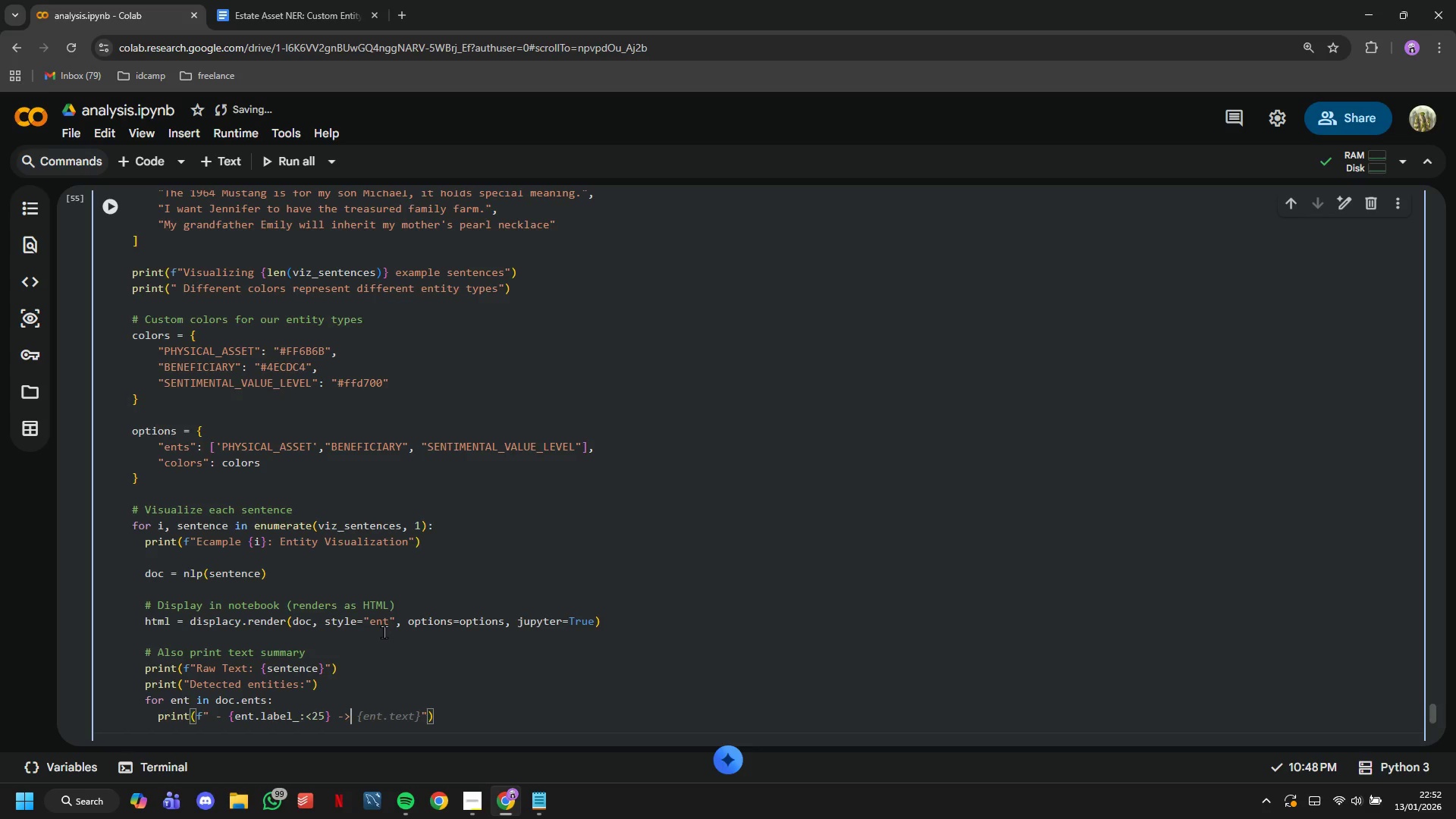 
key(Tab)
 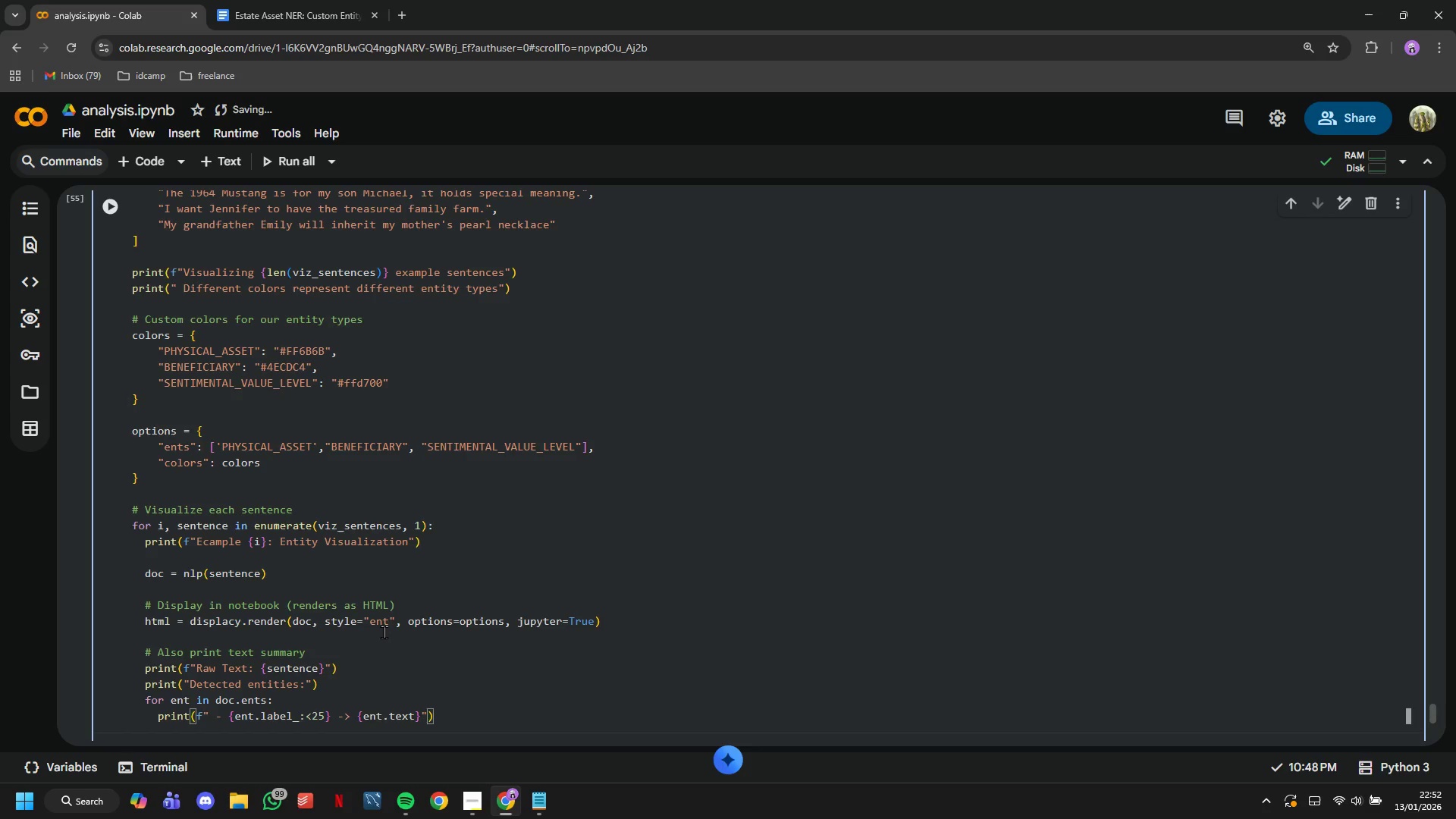 
key(ArrowRight)
 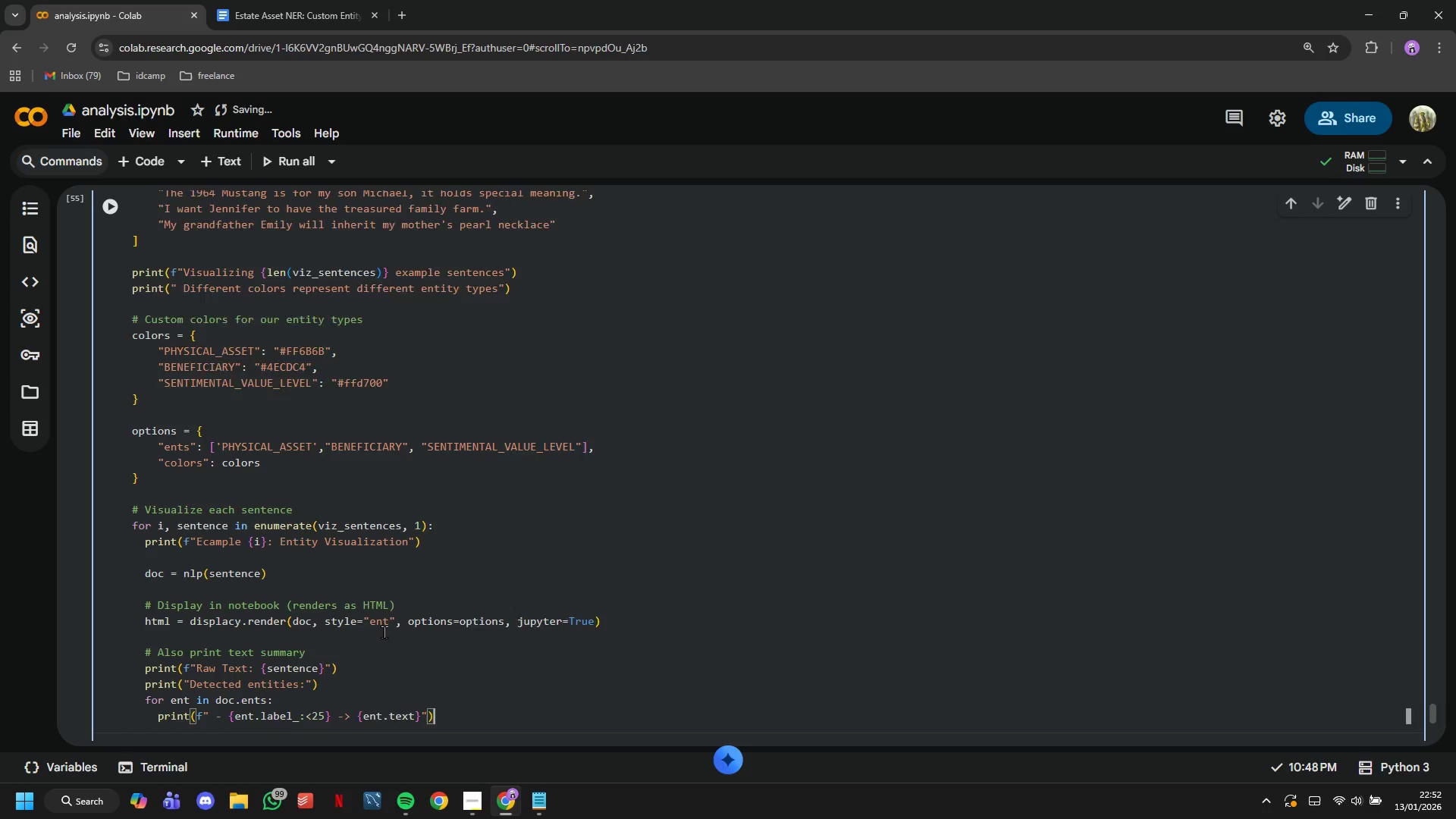 
key(Enter)
 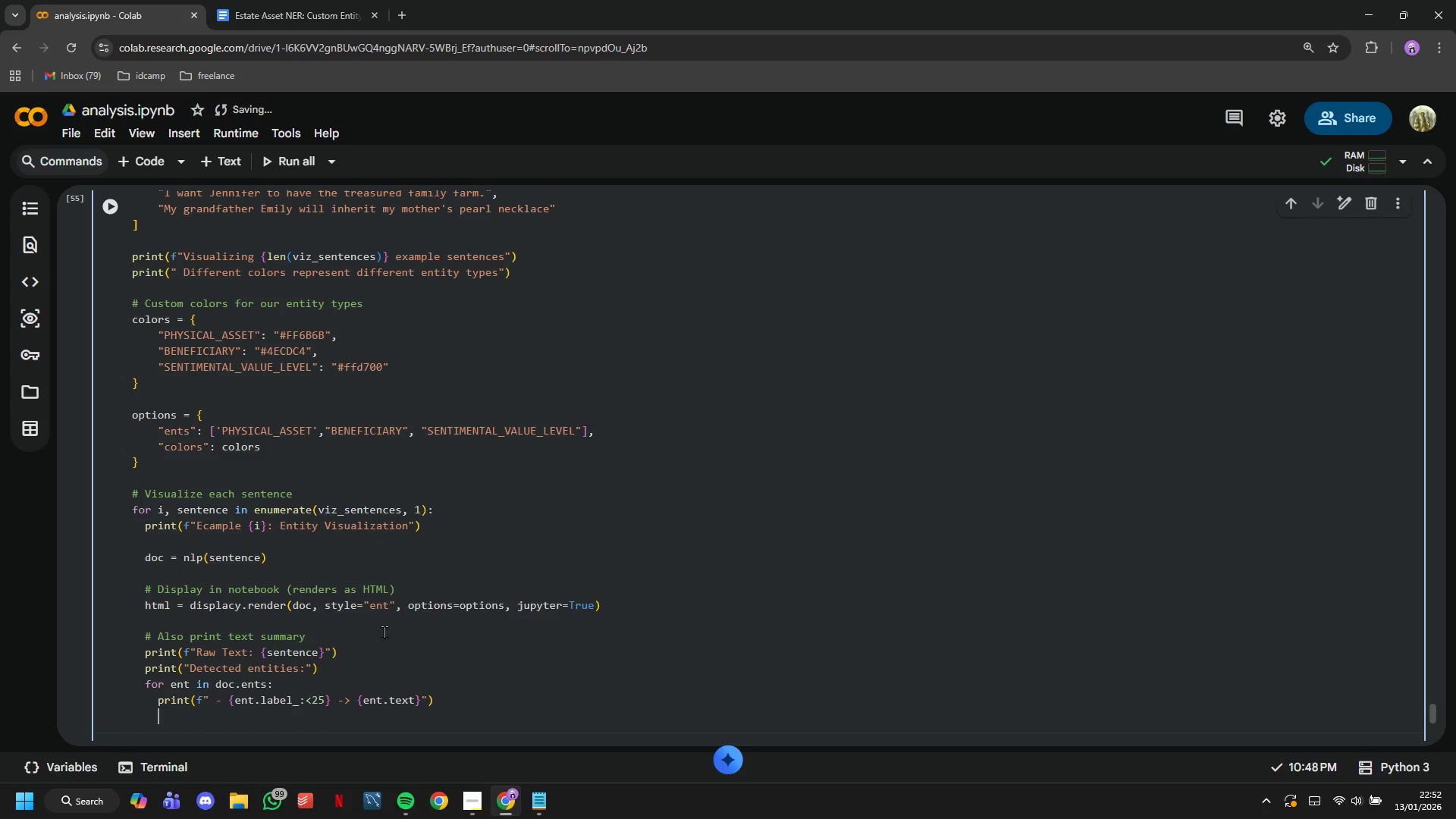 
key(Enter)
 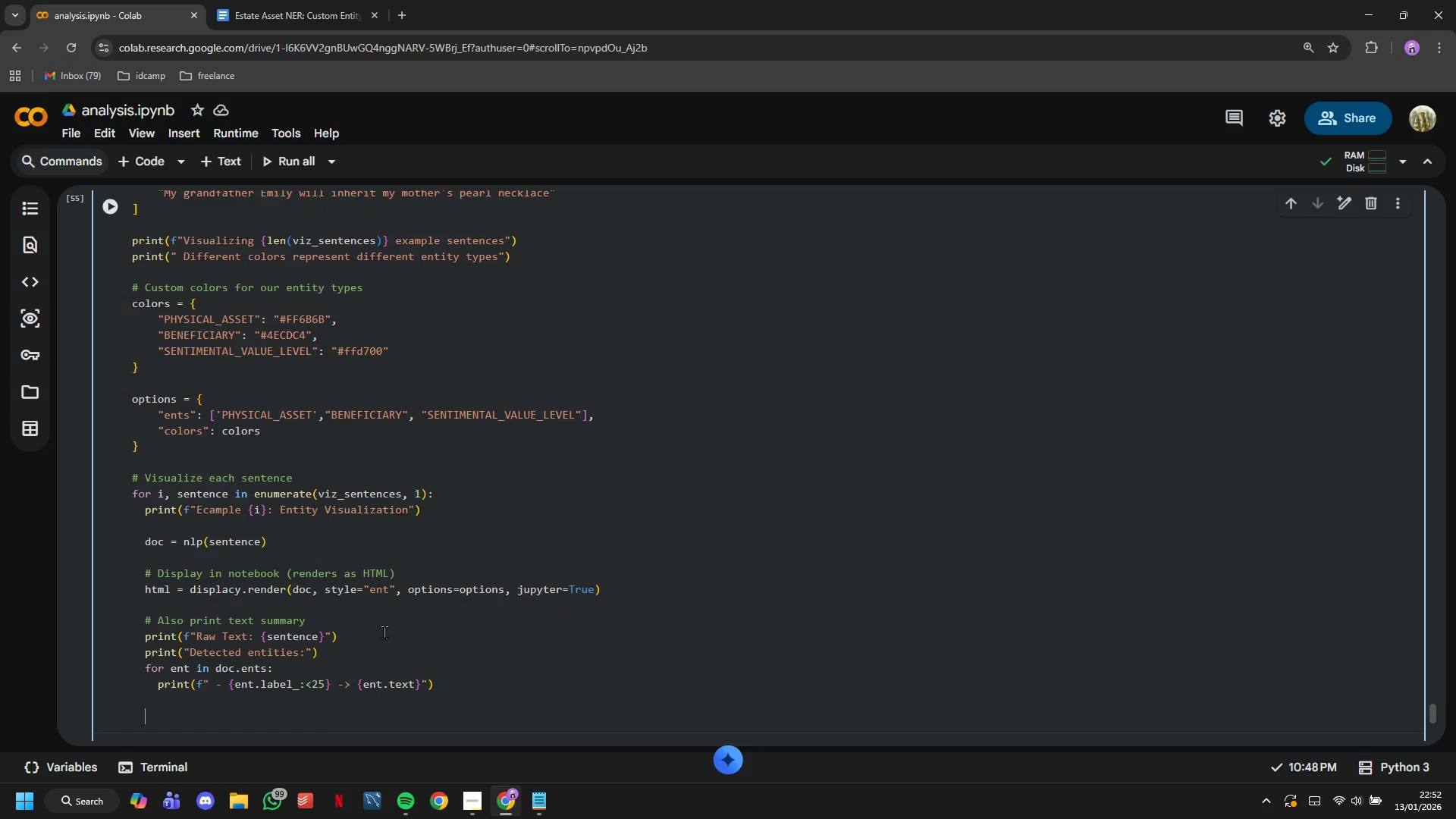 
key(Backspace)
type(if not doc.ents:)
 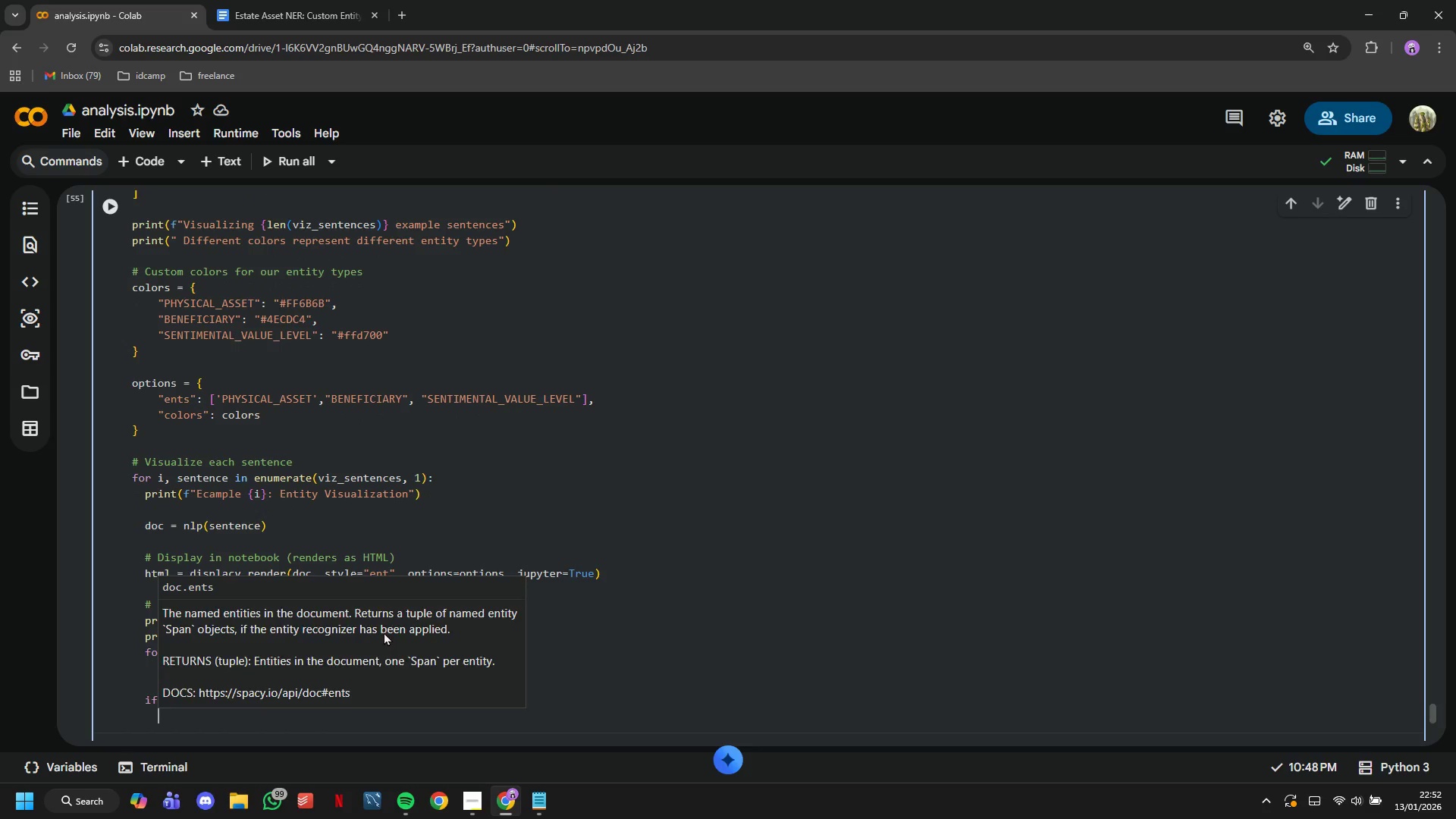 
 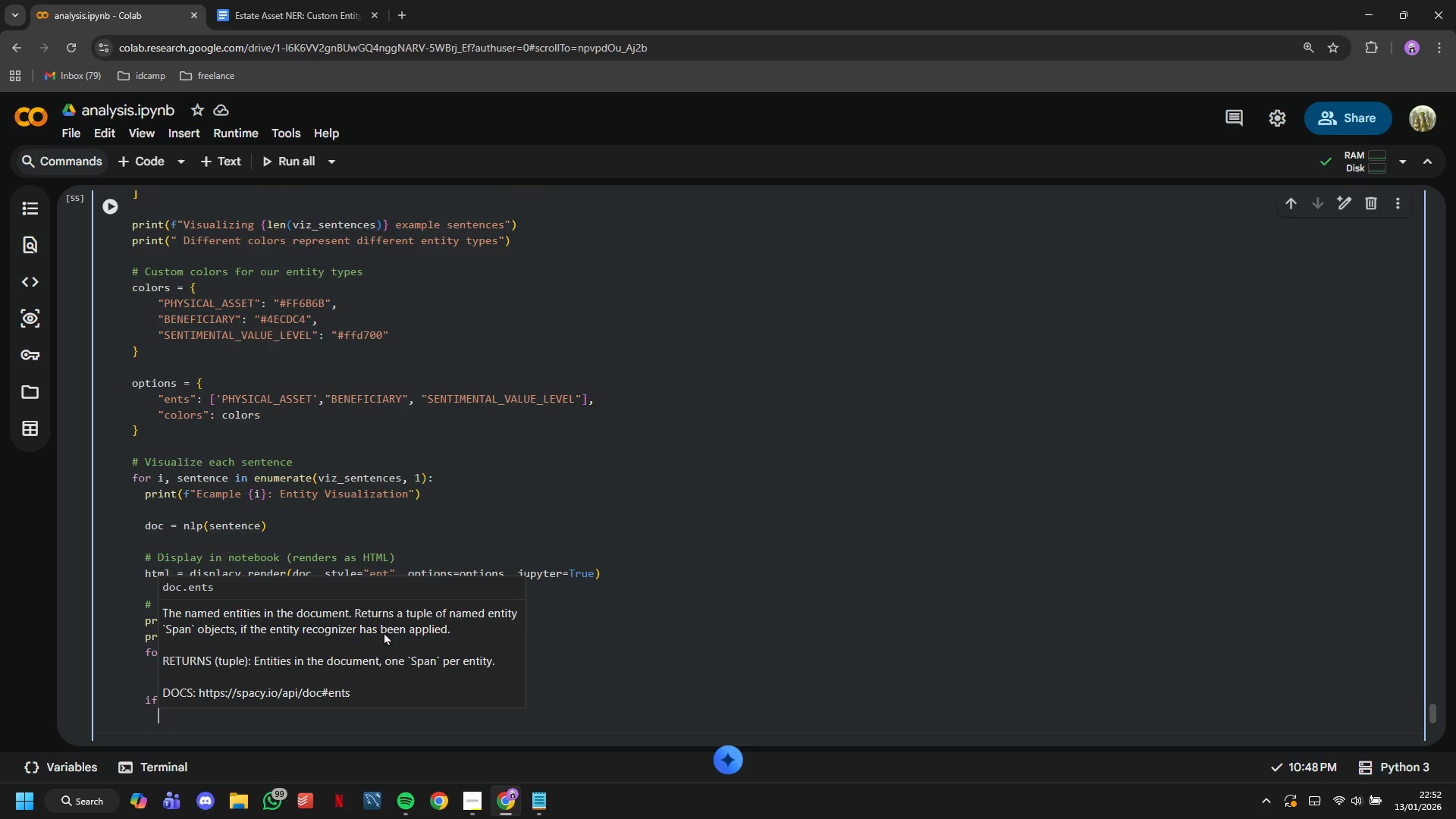 
key(Enter)
 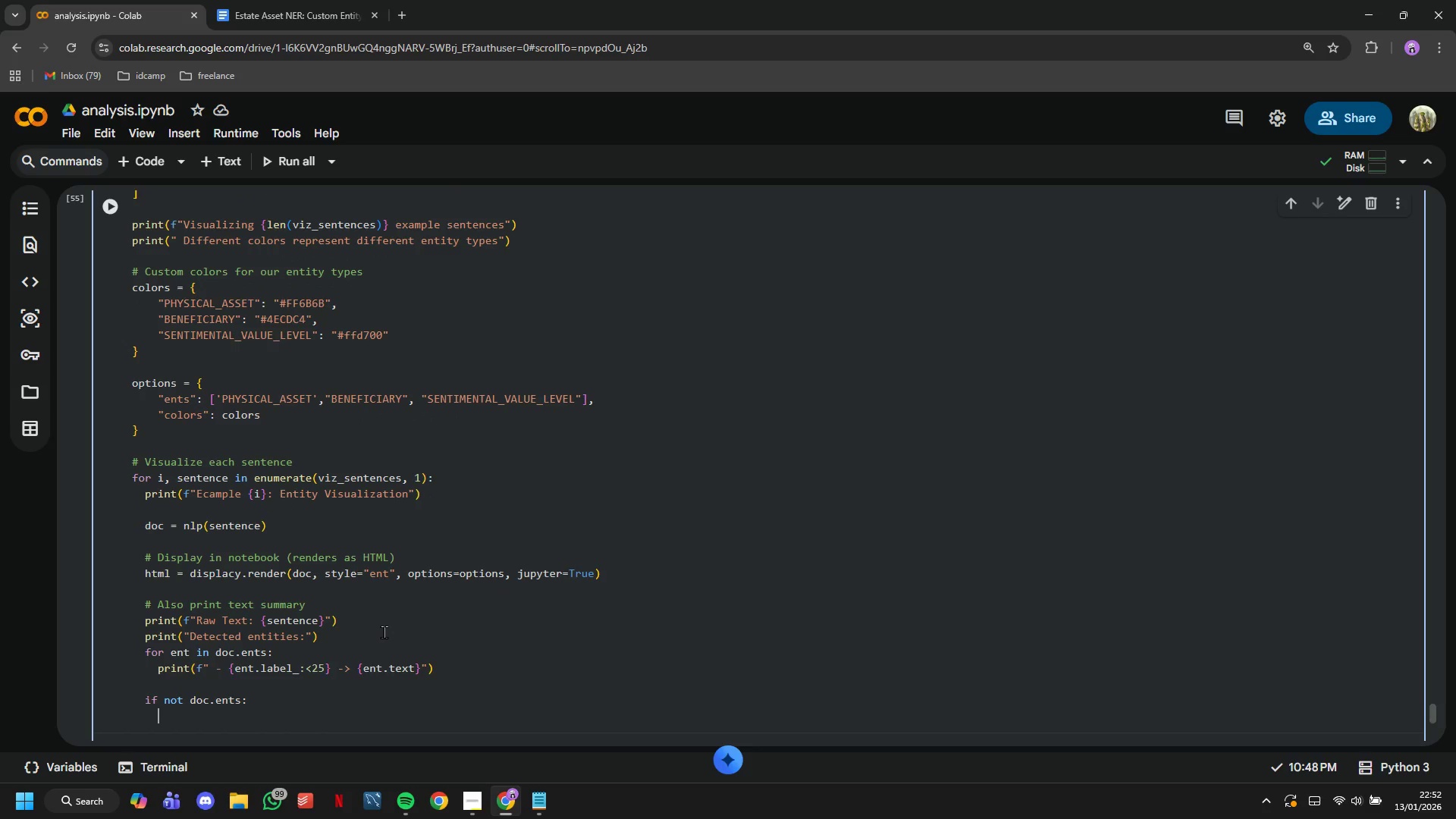 
type(print(" NO en)
key(Tab)
 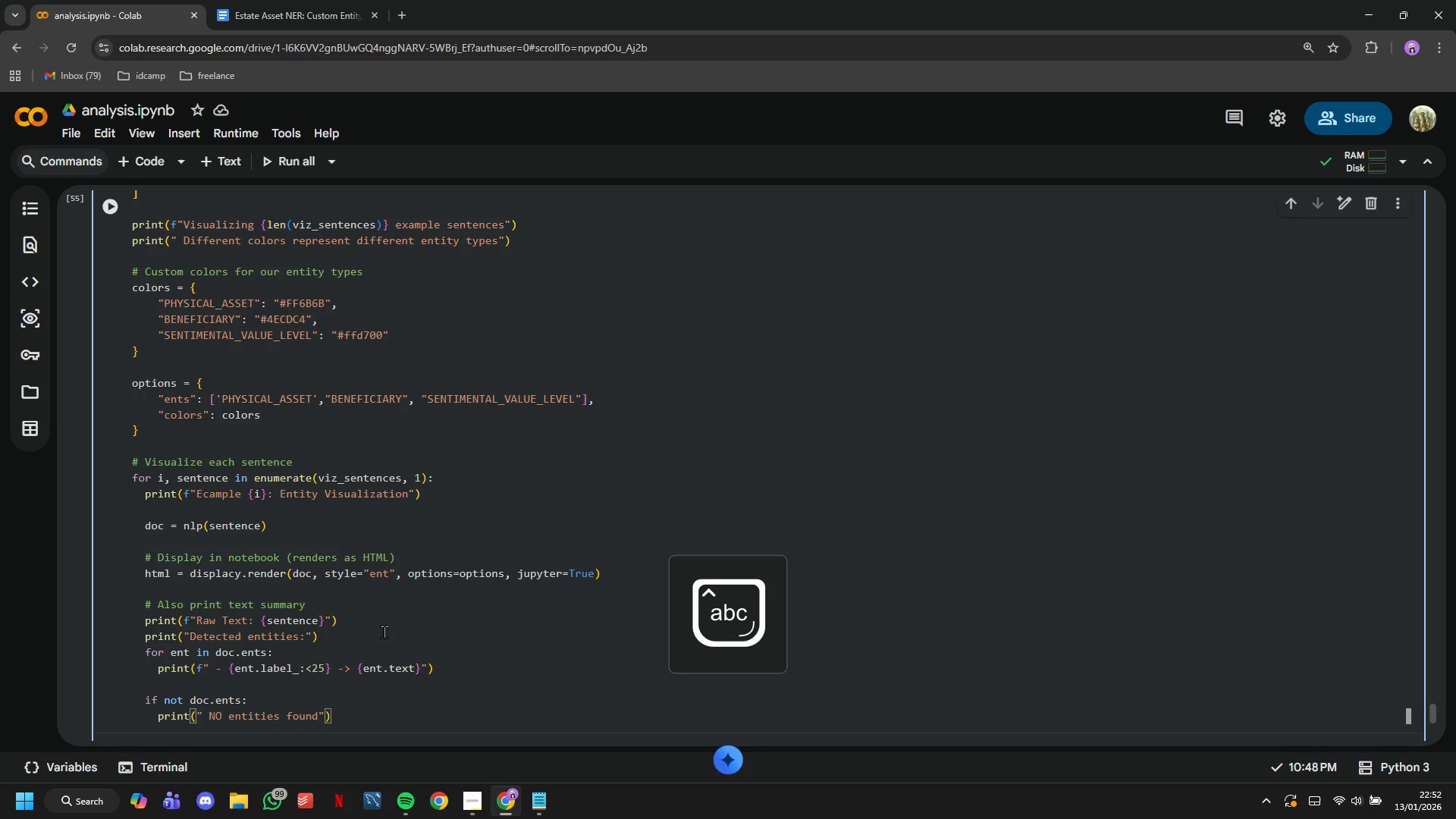 
key(ArrowRight)
 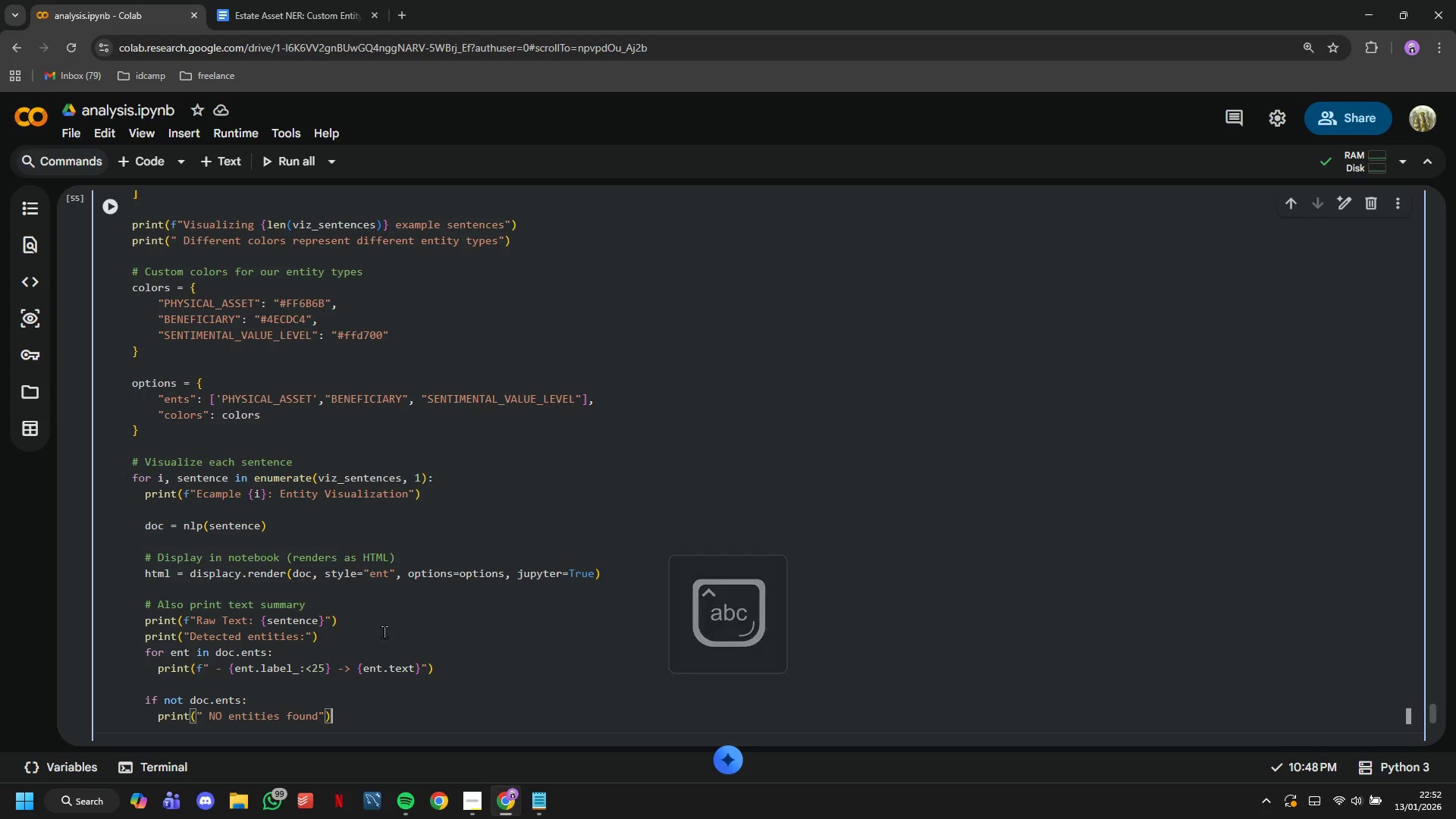 
key(Enter)
 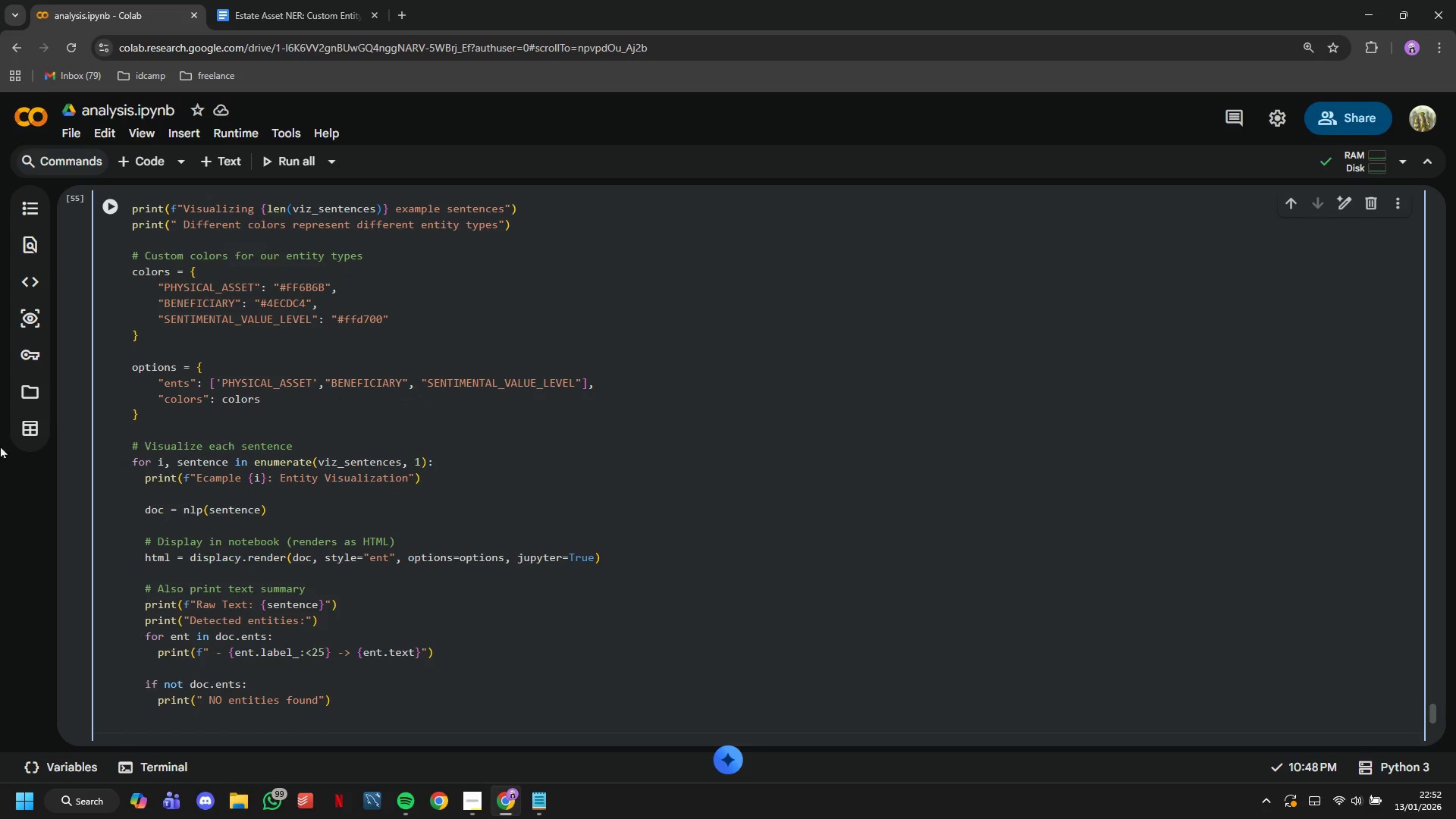 
left_click([105, 206])
 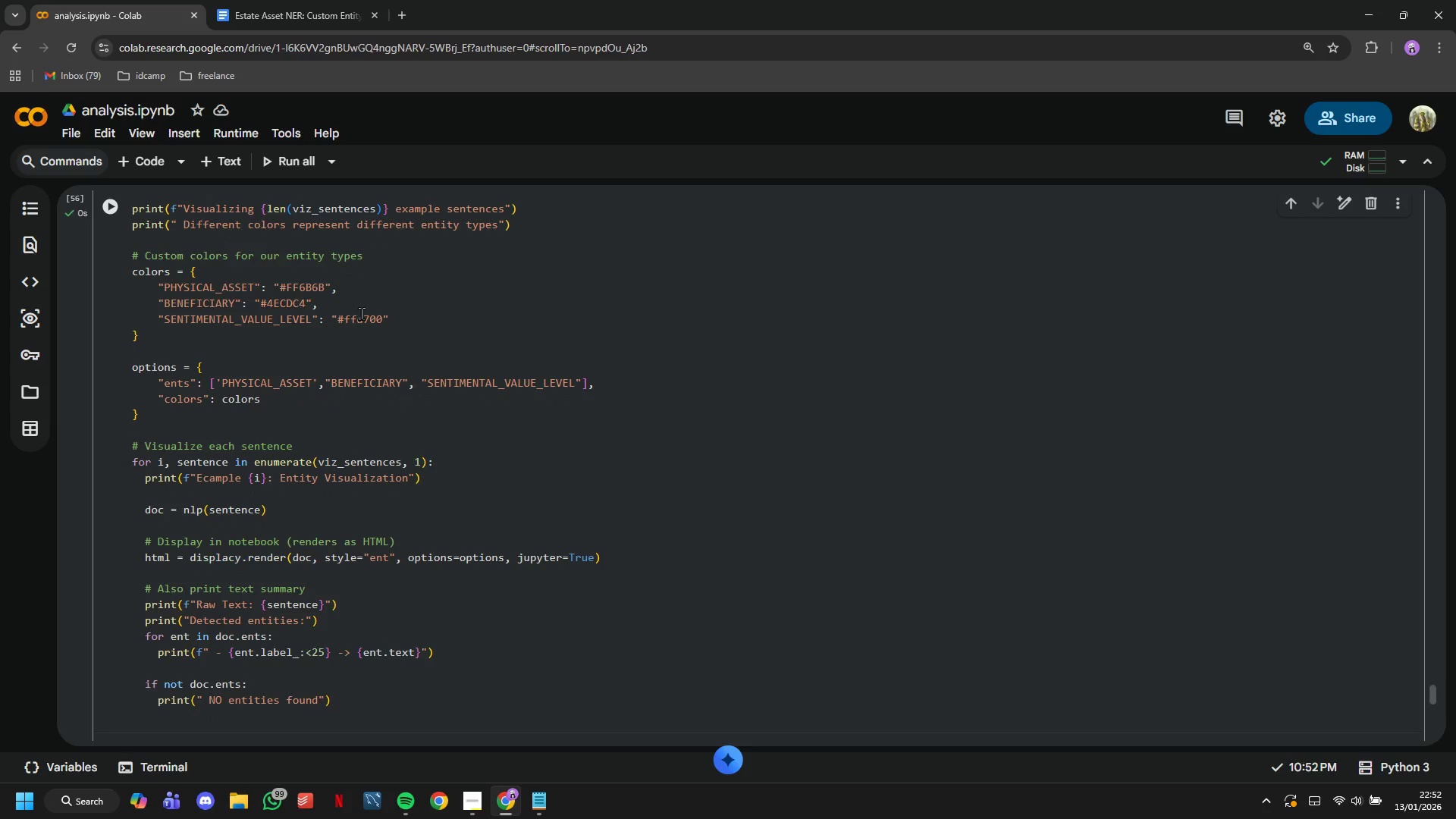 
scroll: coordinate [350, 450], scroll_direction: down, amount: 6.0
 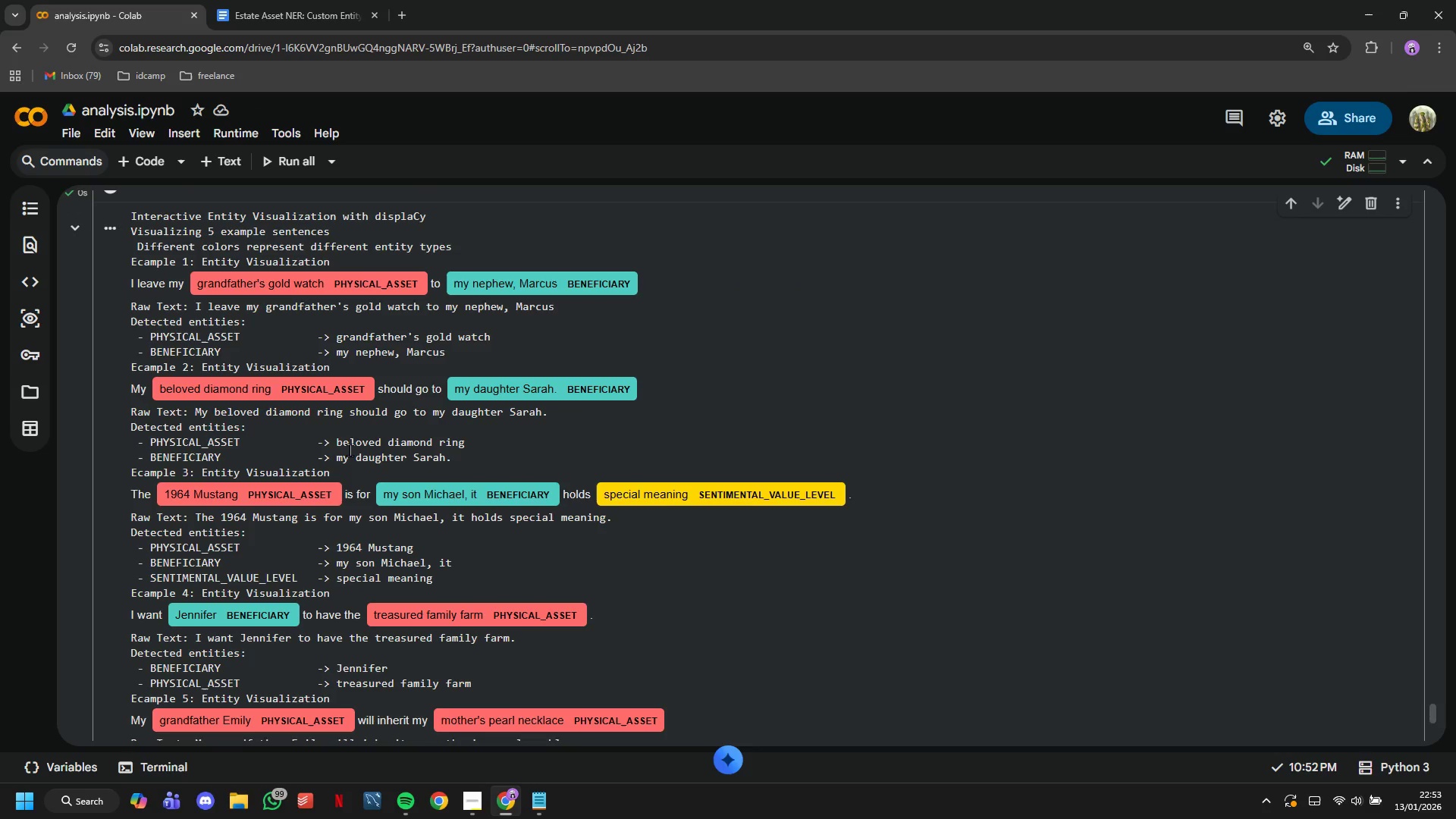 
hold_key(key=ControlLeft, duration=2.83)
 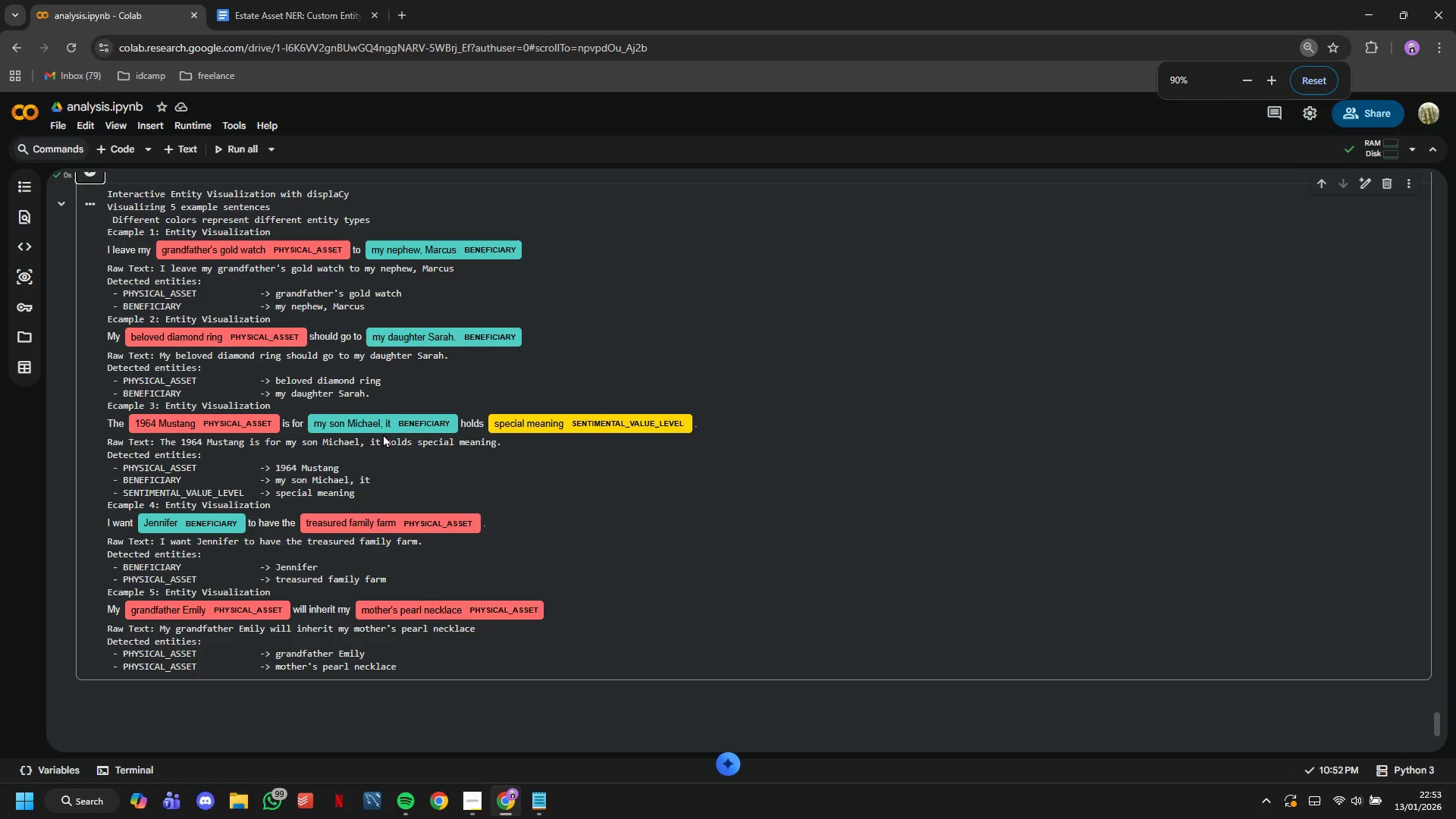 
hold_key(key=ShiftLeft, duration=1.5)
 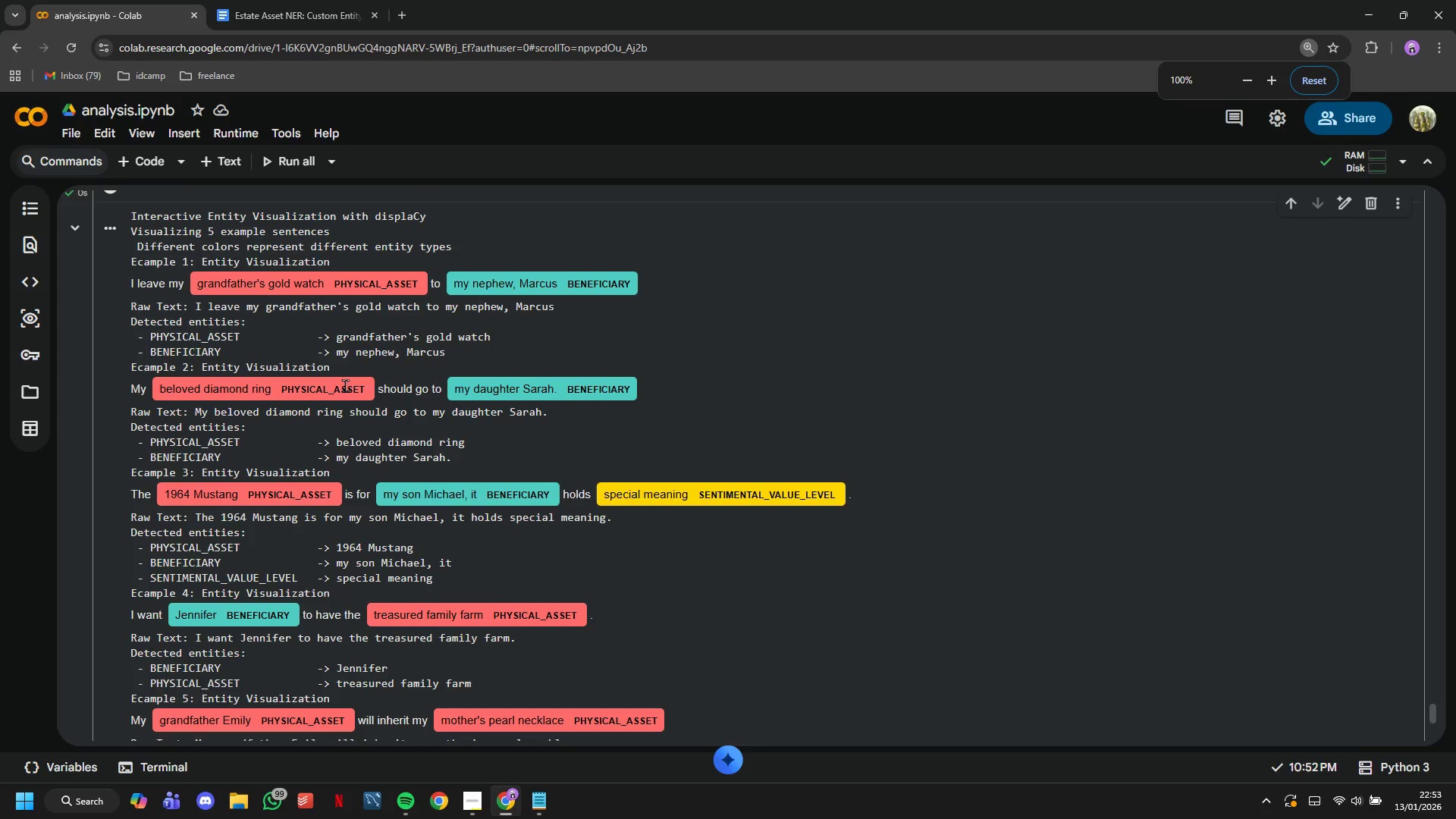 
hold_key(key=ShiftLeft, duration=1.94)
scroll: coordinate [345, 385], scroll_direction: down, amount: 2.0
 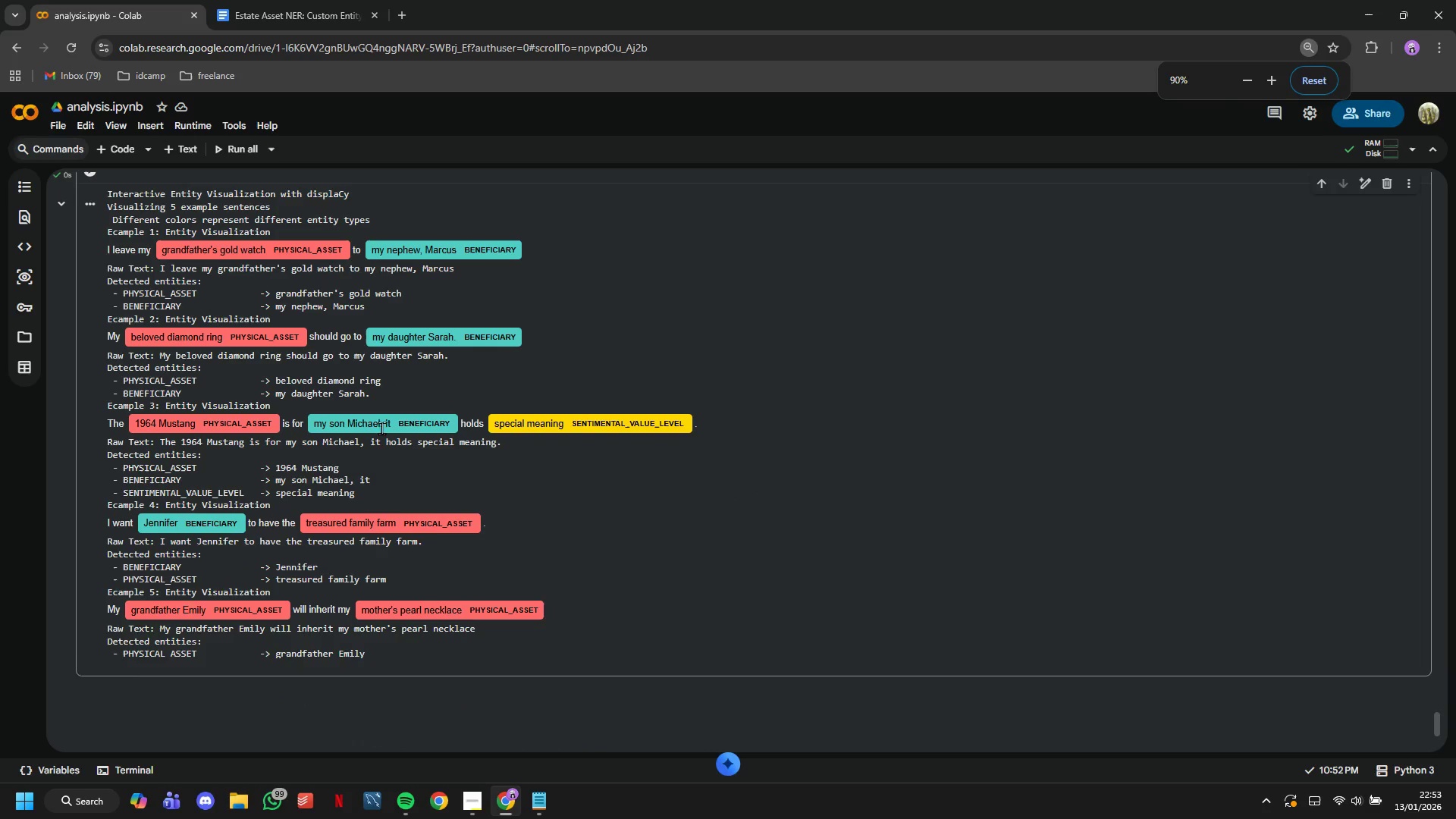 
hold_key(key=ControlLeft, duration=0.52)
scroll: coordinate [383, 434], scroll_direction: up, amount: 2.0
 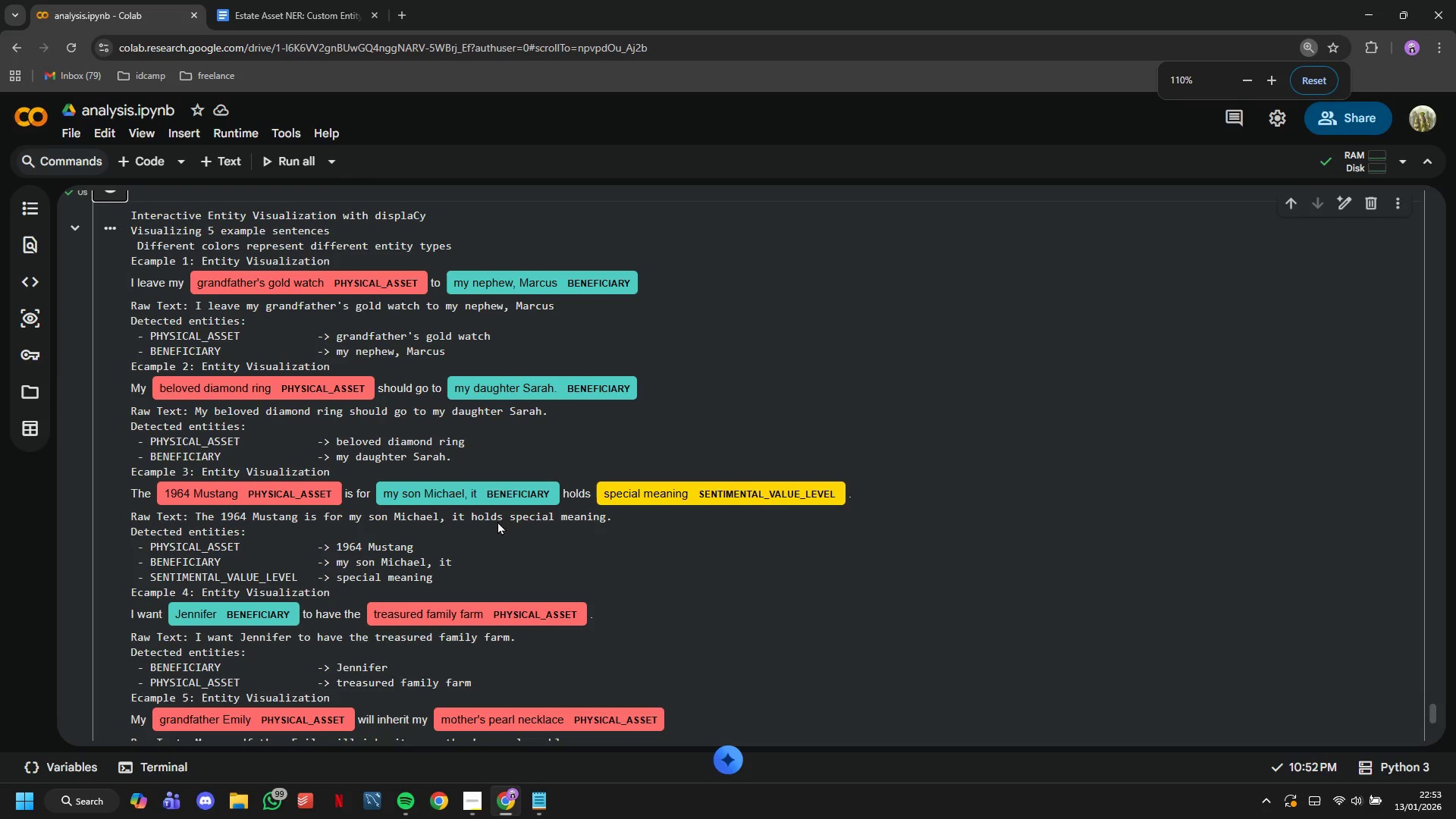 
hold_key(key=ControlLeft, duration=0.69)
hold_key(key=ShiftLeft, duration=0.36)
scroll: coordinate [497, 511], scroll_direction: down, amount: 1.0
 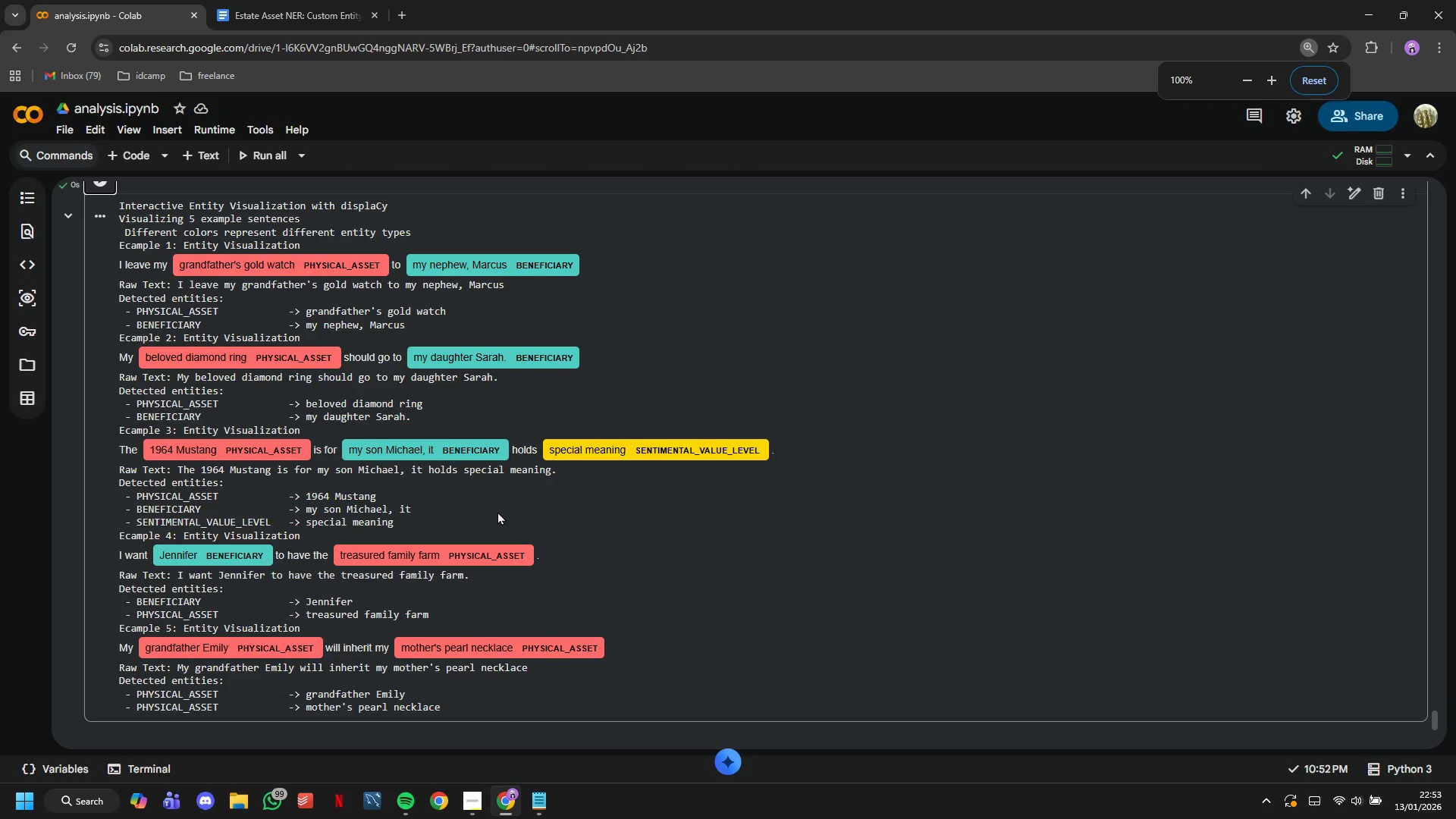 
scroll: coordinate [504, 516], scroll_direction: none, amount: 0.0
 